 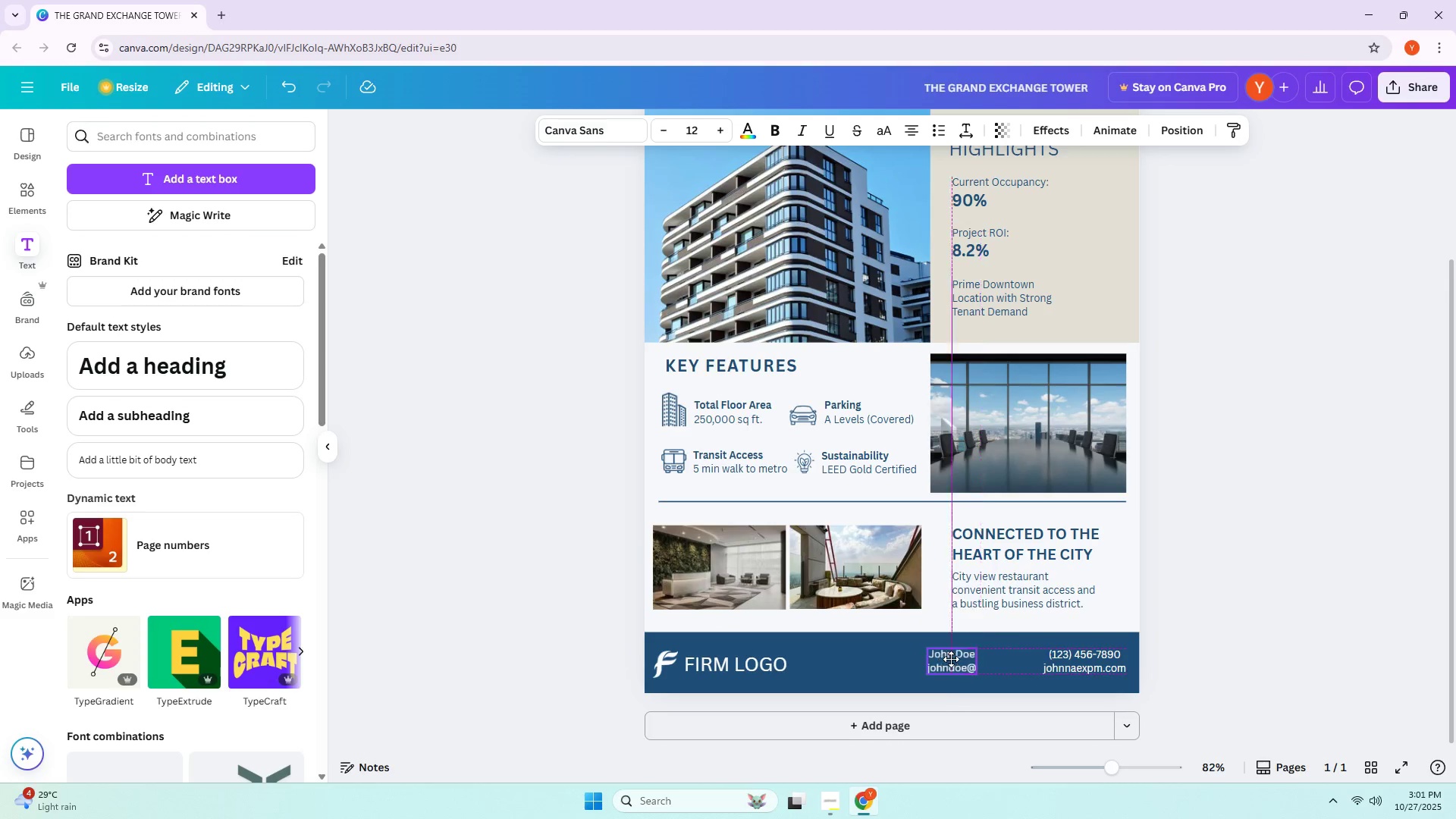 
left_click([951, 659])
 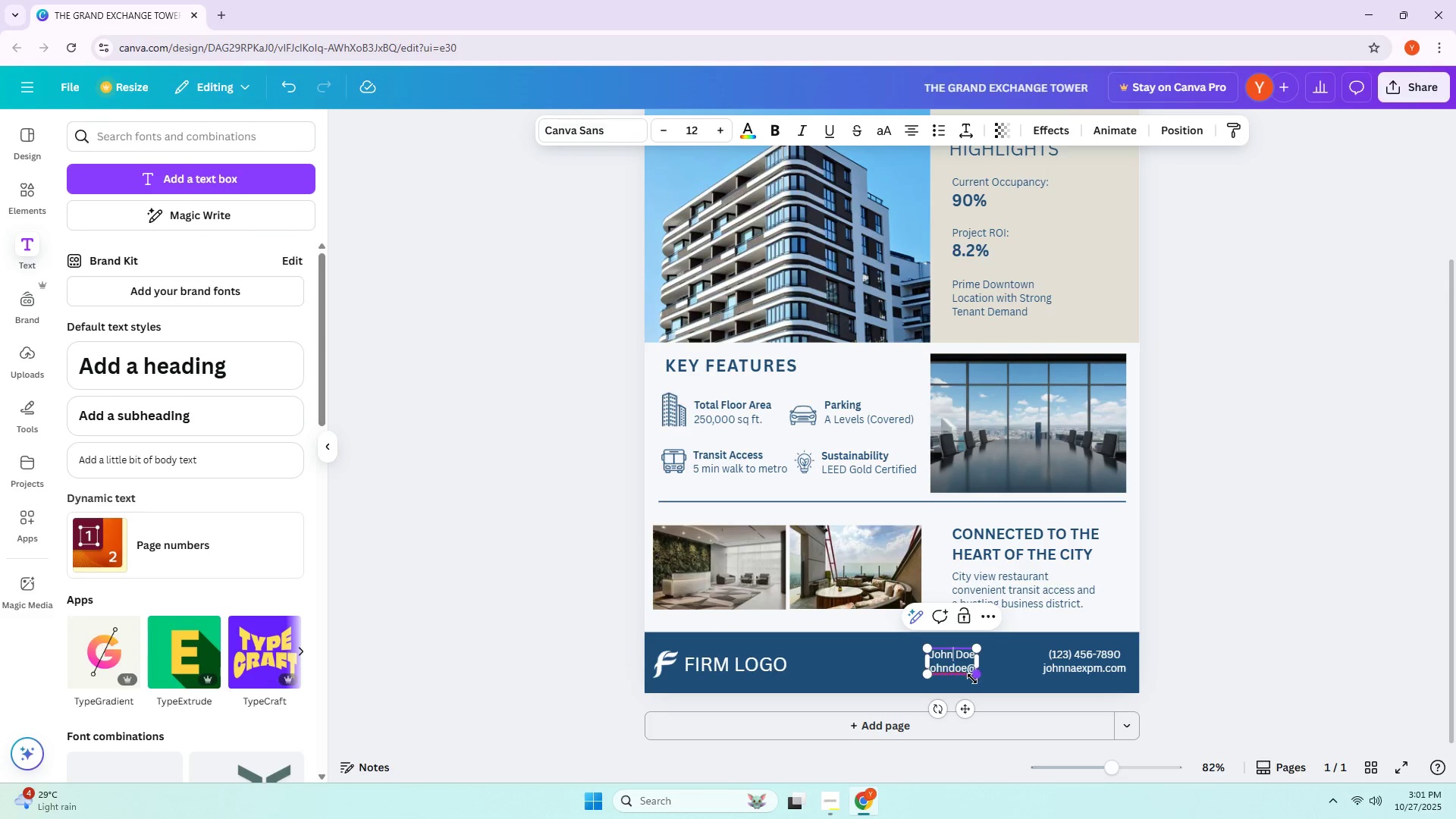 
left_click_drag(start_coordinate=[973, 676], to_coordinate=[996, 685])
 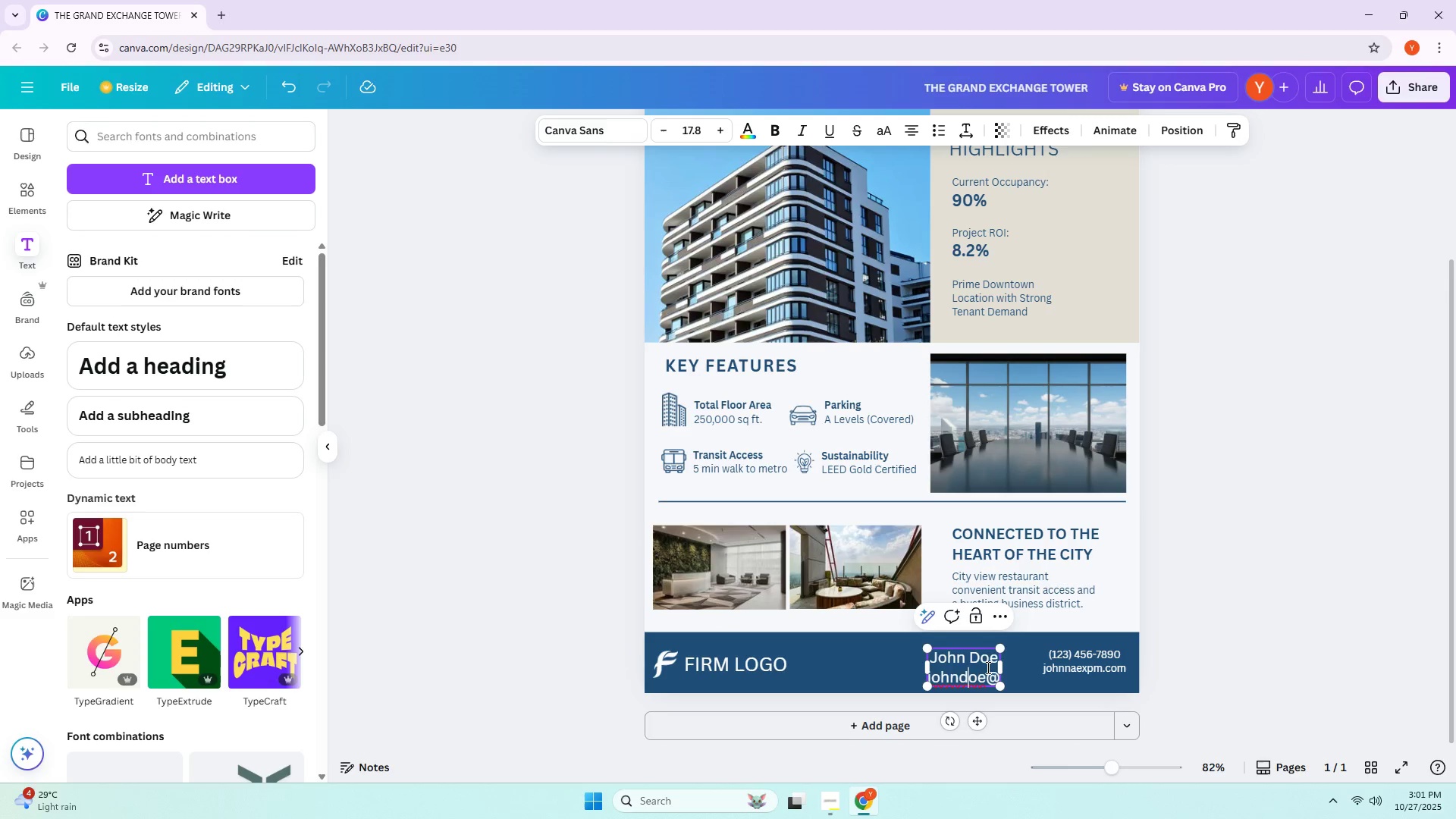 
double_click([1005, 667])
 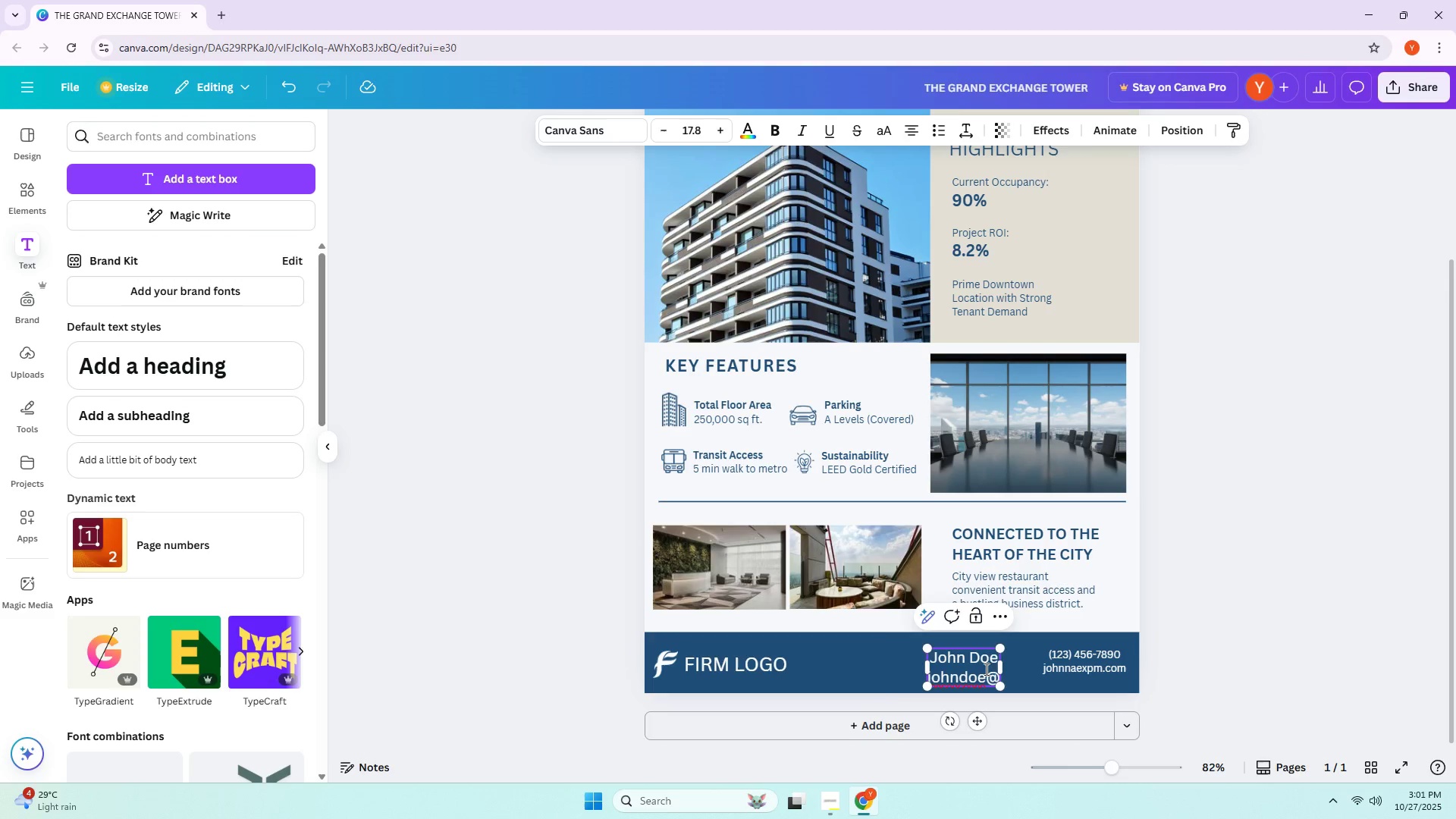 
left_click([1021, 673])
 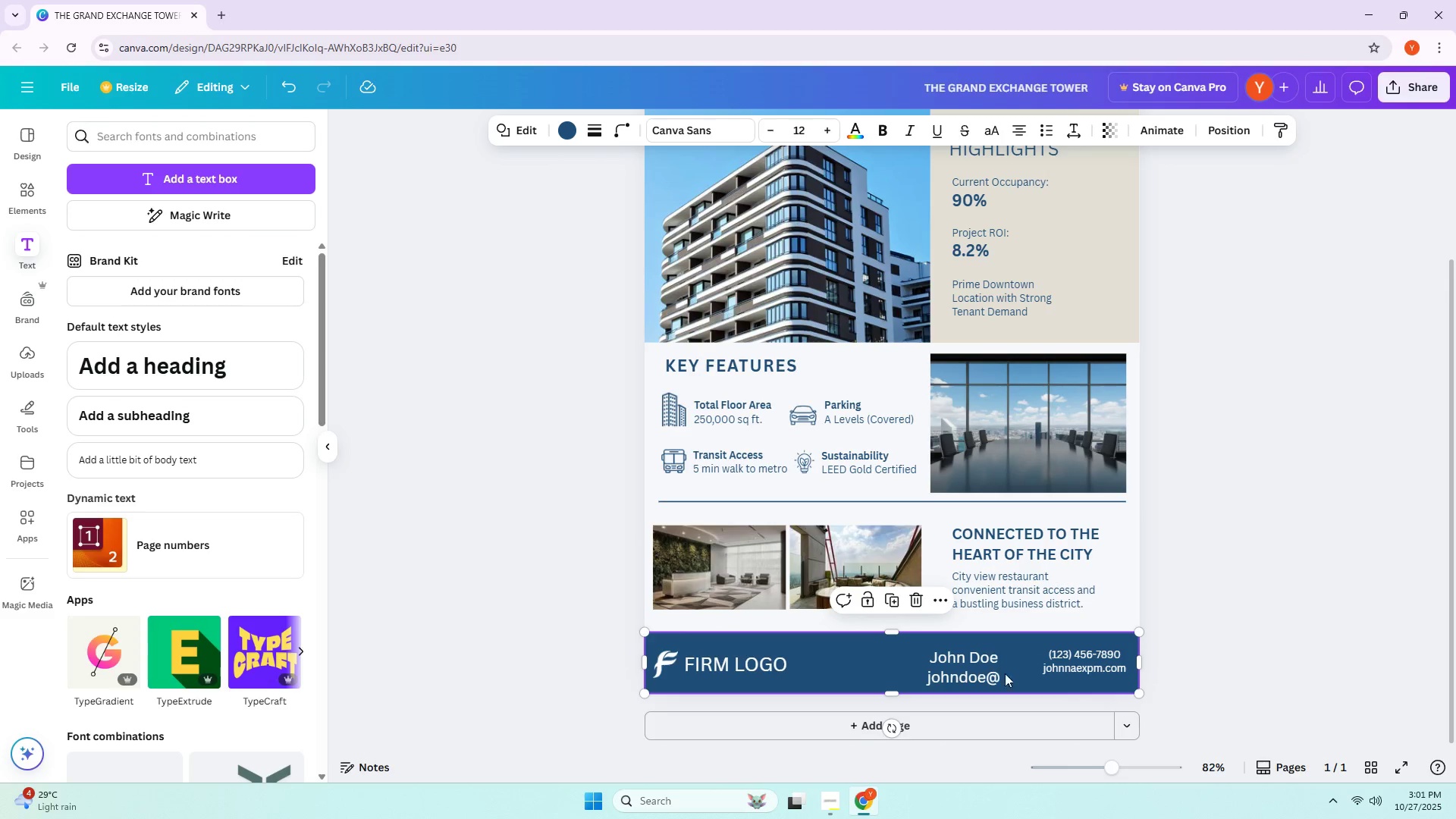 
left_click_drag(start_coordinate=[968, 668], to_coordinate=[968, 662])
 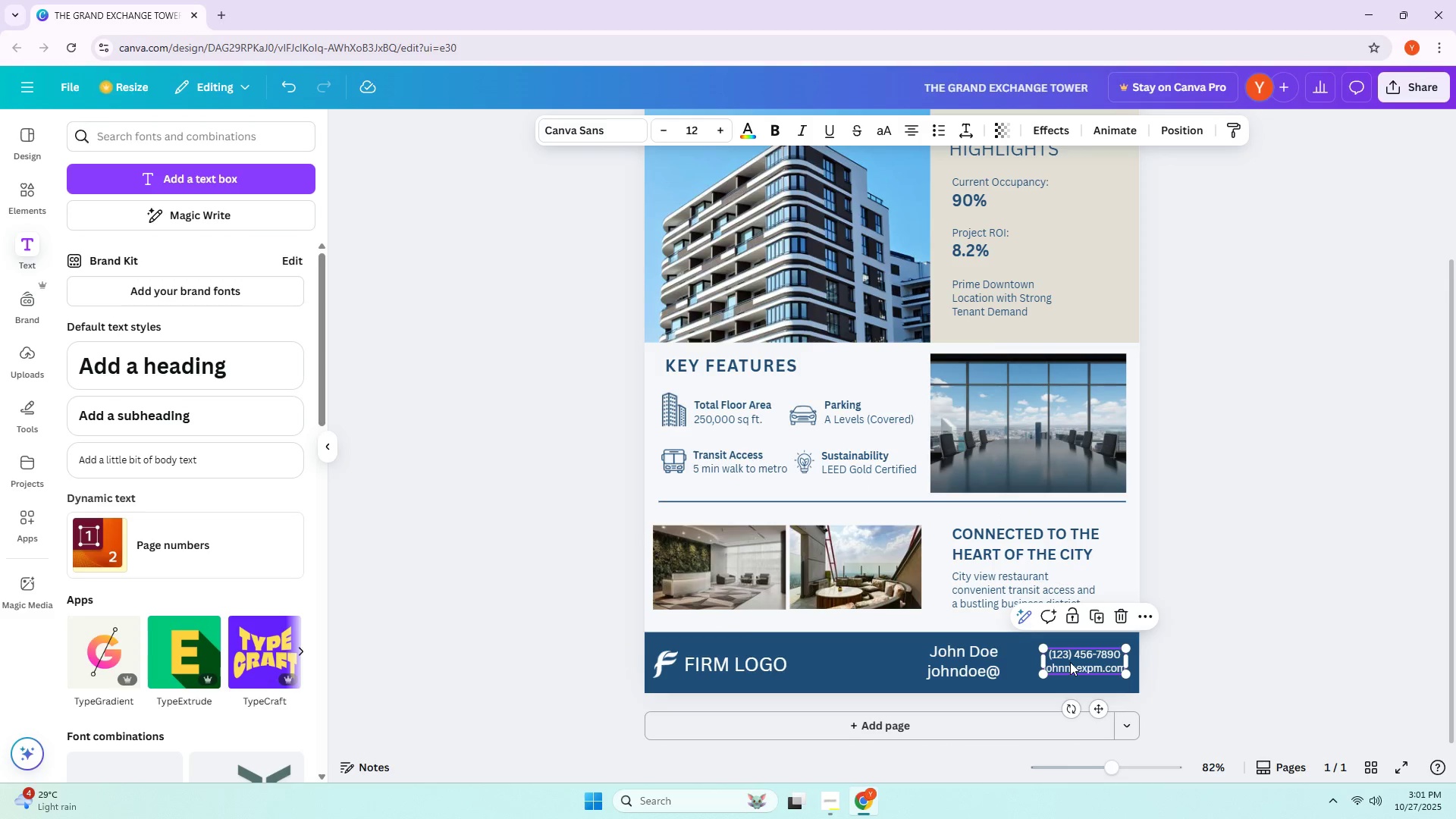 
left_click_drag(start_coordinate=[1083, 662], to_coordinate=[1059, 659])
 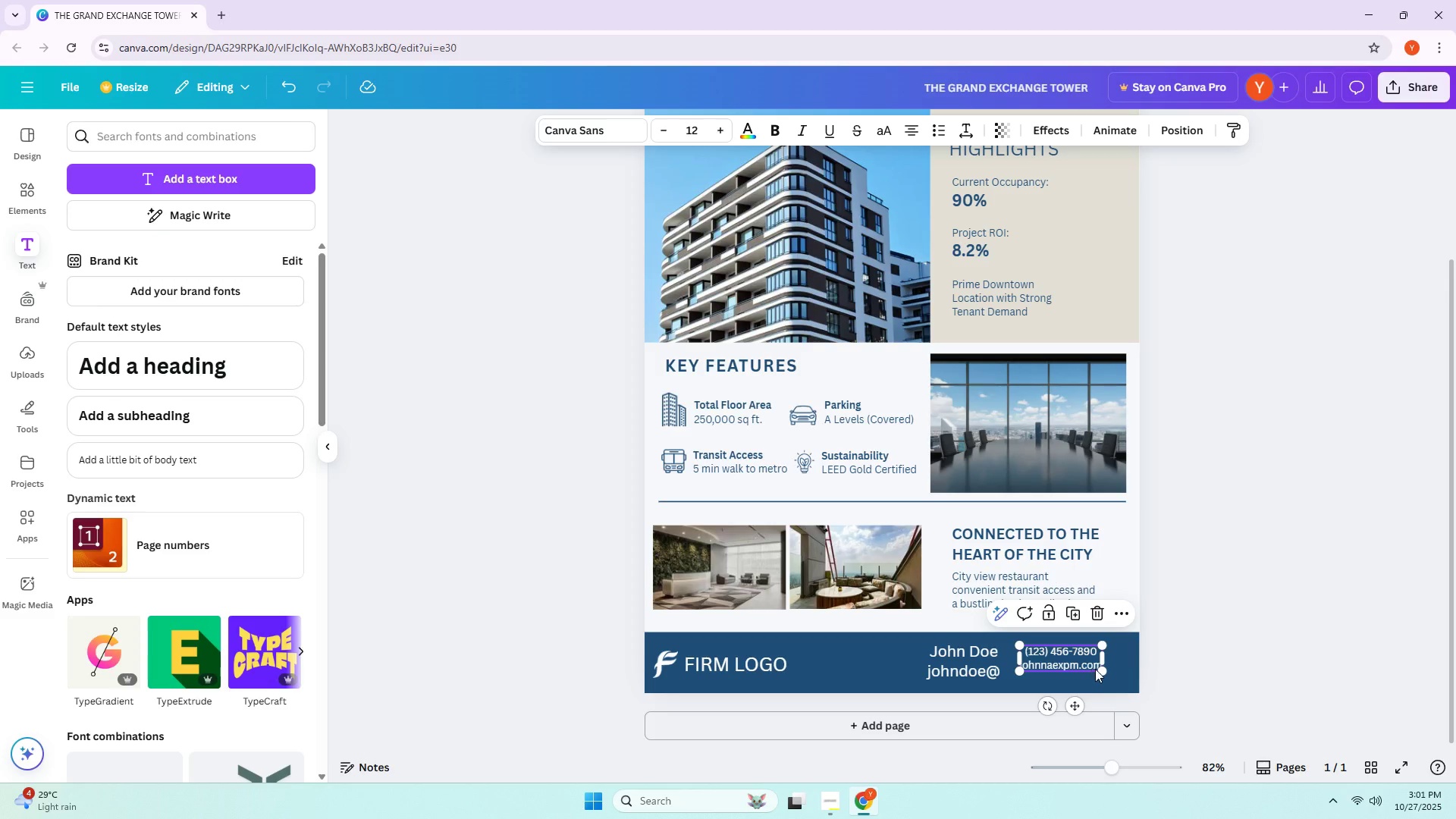 
left_click_drag(start_coordinate=[1100, 669], to_coordinate=[1120, 679])
 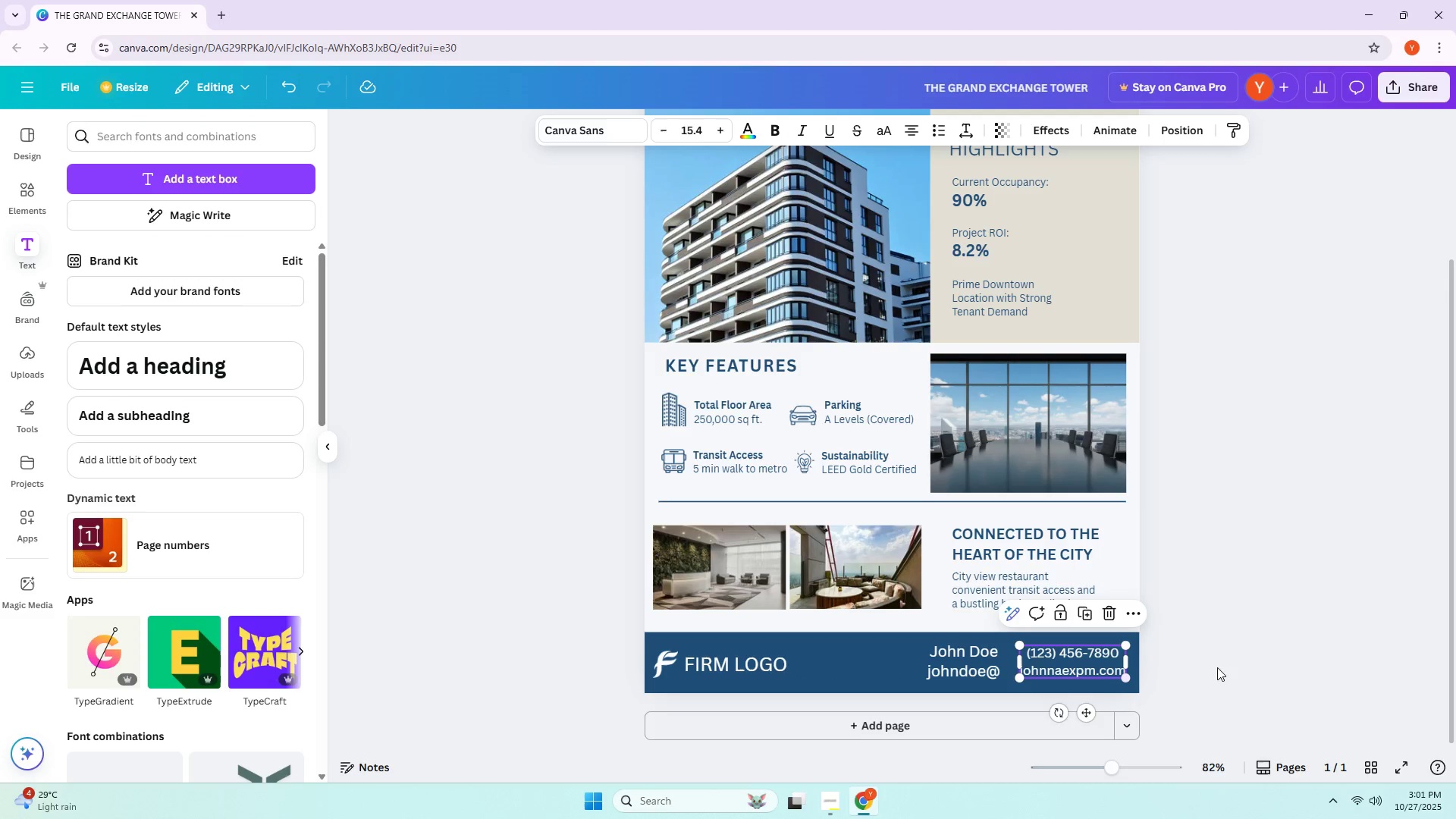 
left_click([1217, 667])
 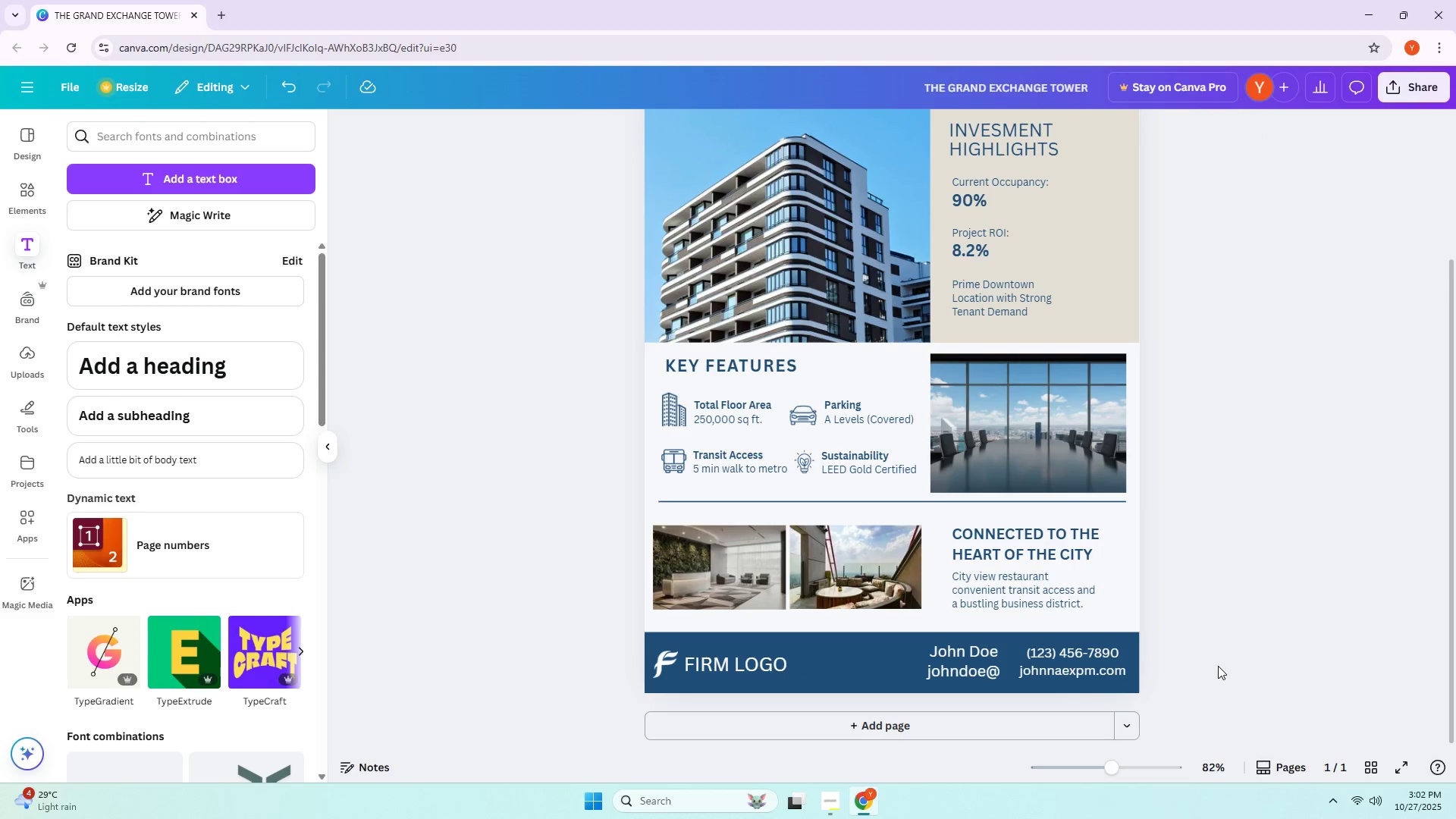 
scroll: coordinate [1219, 666], scroll_direction: up, amount: 4.0
 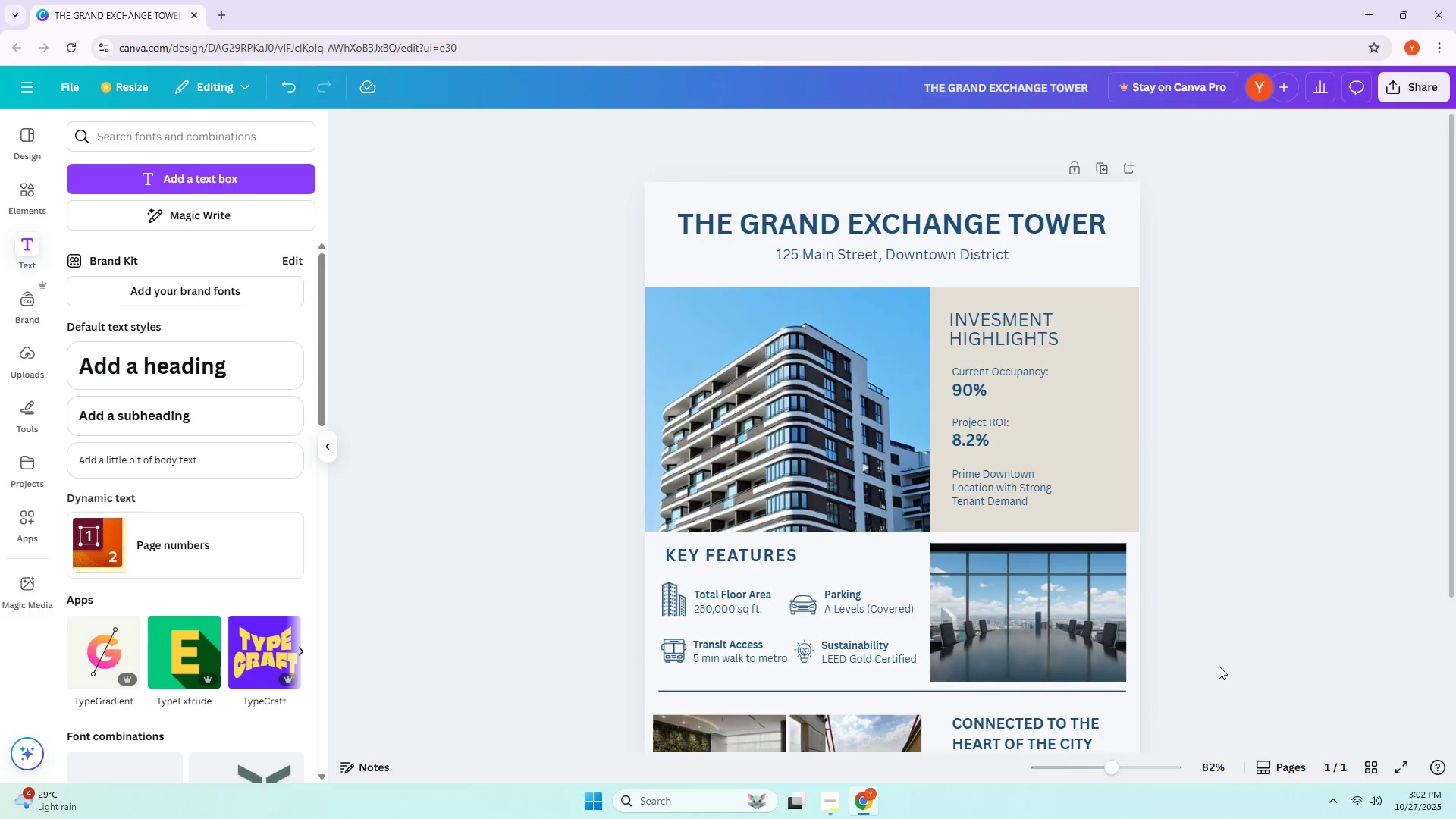 
scroll: coordinate [1219, 666], scroll_direction: down, amount: 2.0
 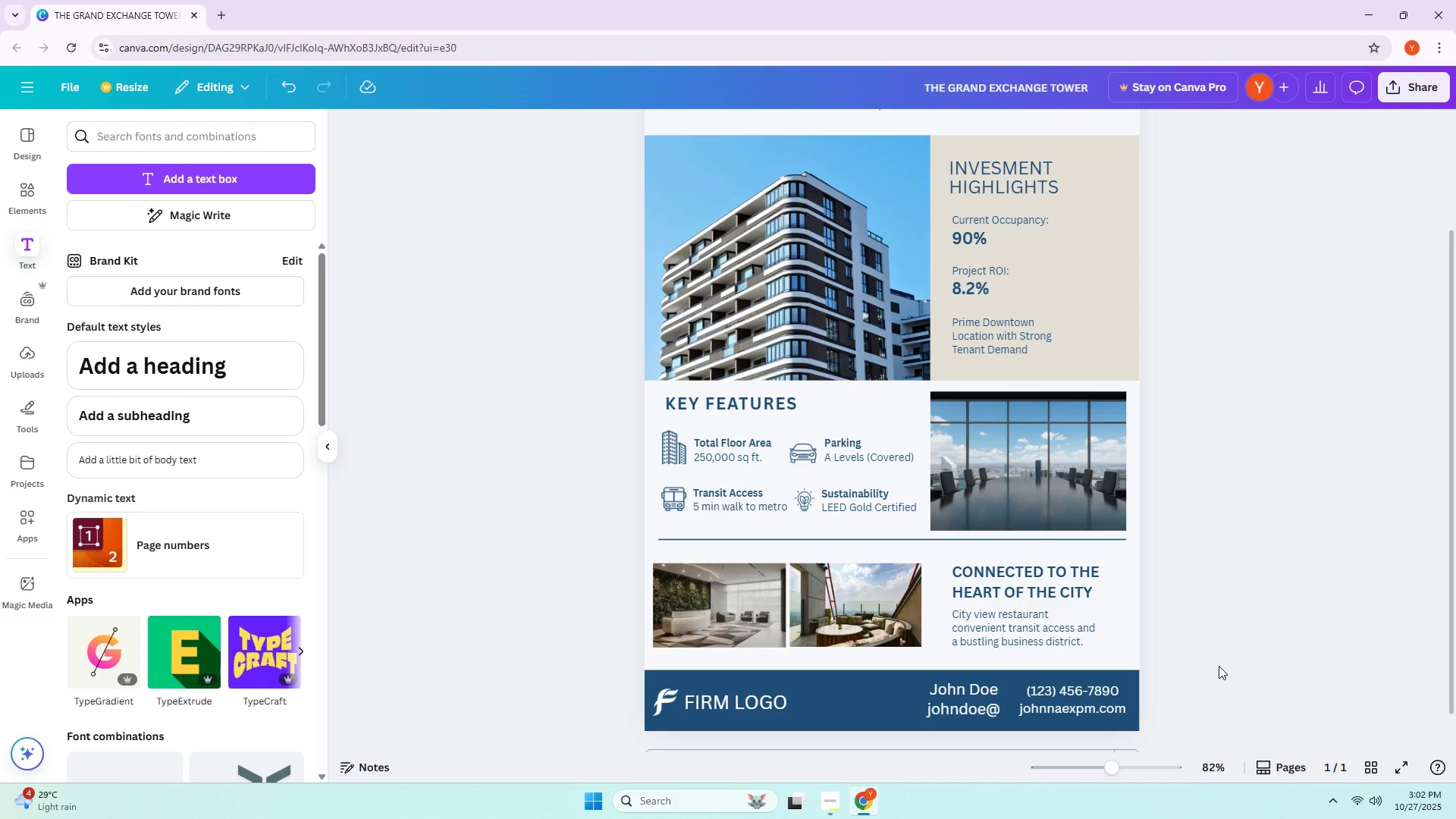 
wait(6.57)
 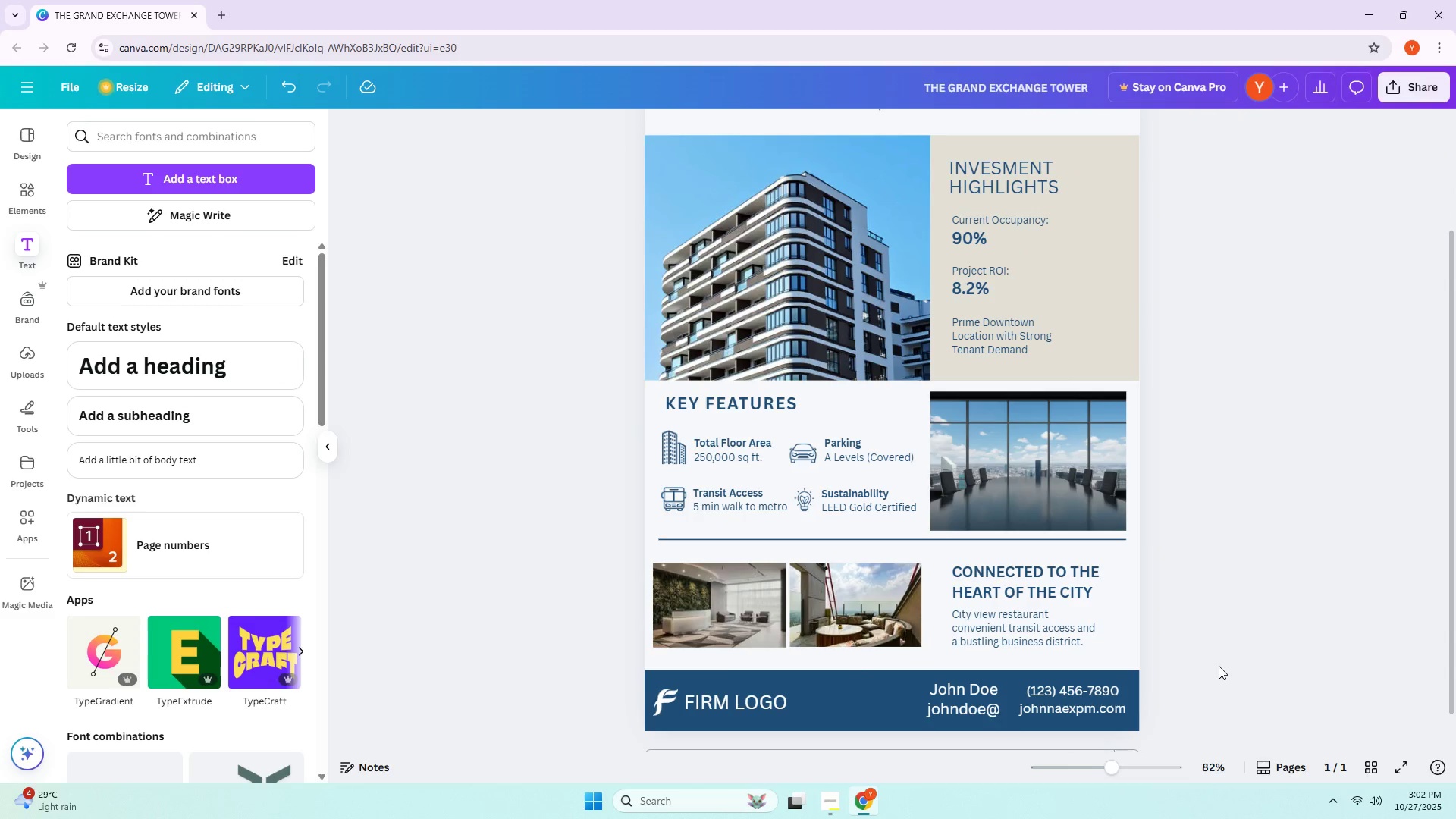 
scroll: coordinate [969, 460], scroll_direction: none, amount: 0.0
 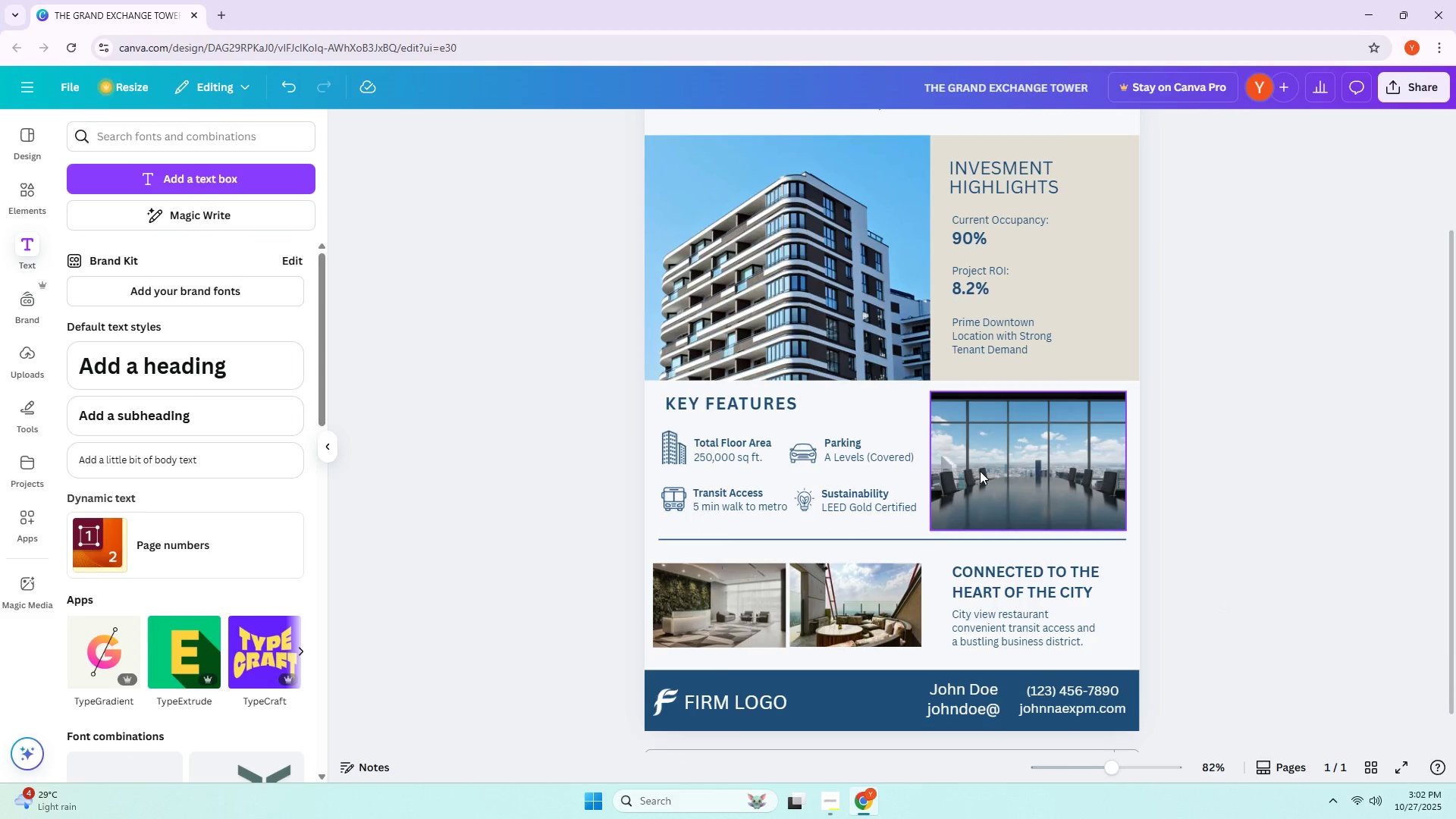 
scroll: coordinate [896, 471], scroll_direction: up, amount: 2.0
 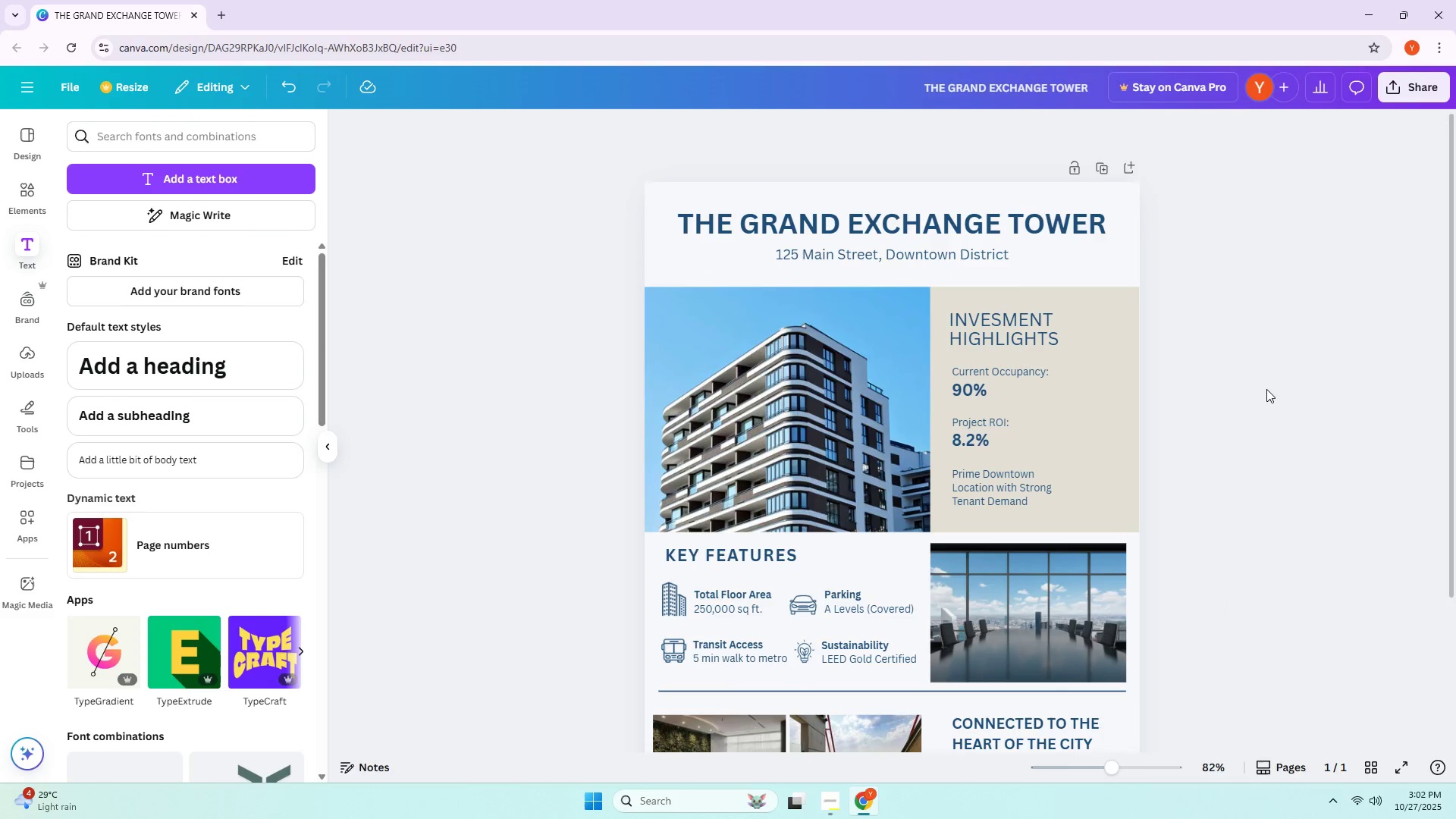 
left_click([1266, 389])
 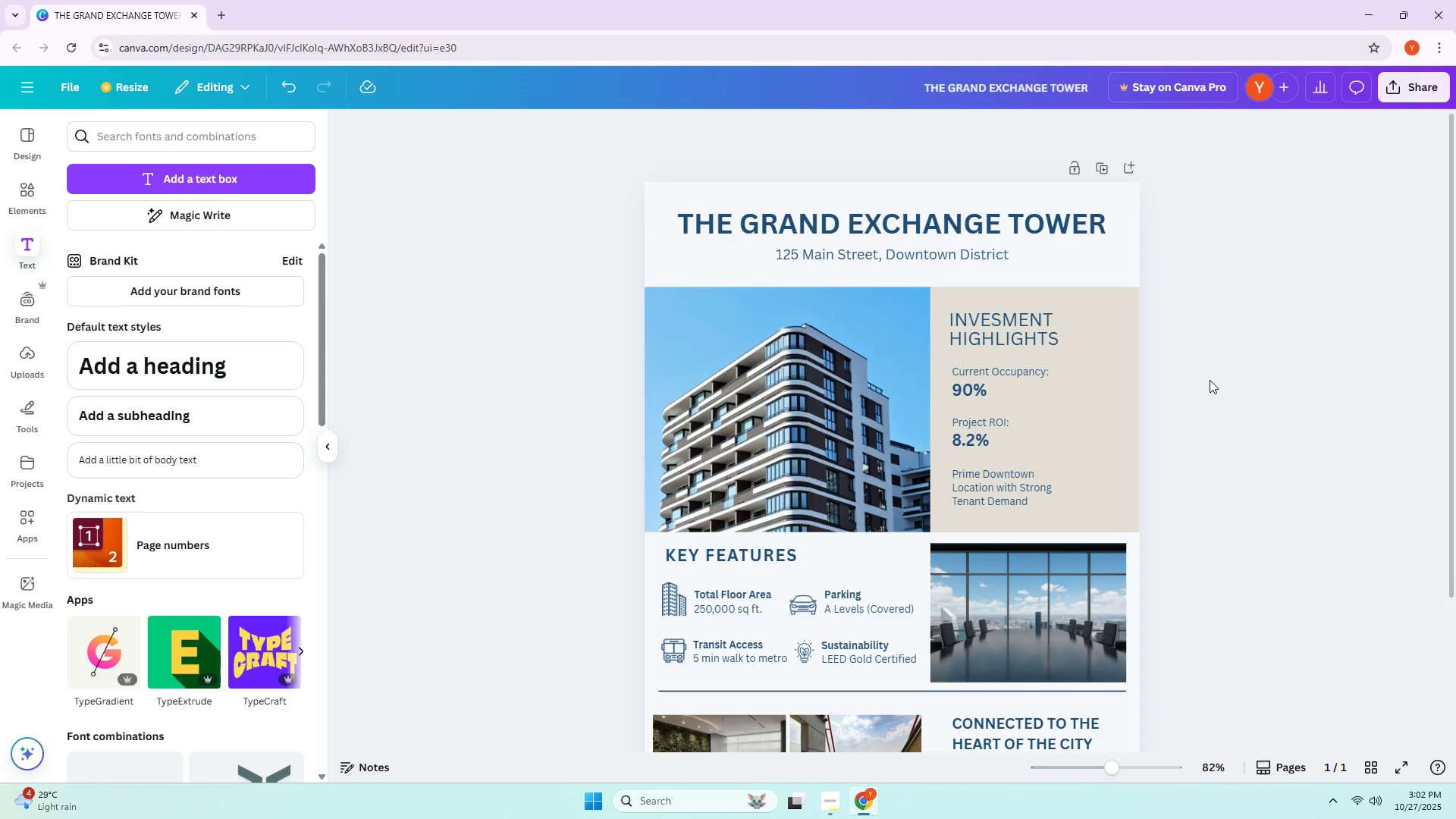 
wait(47.26)
 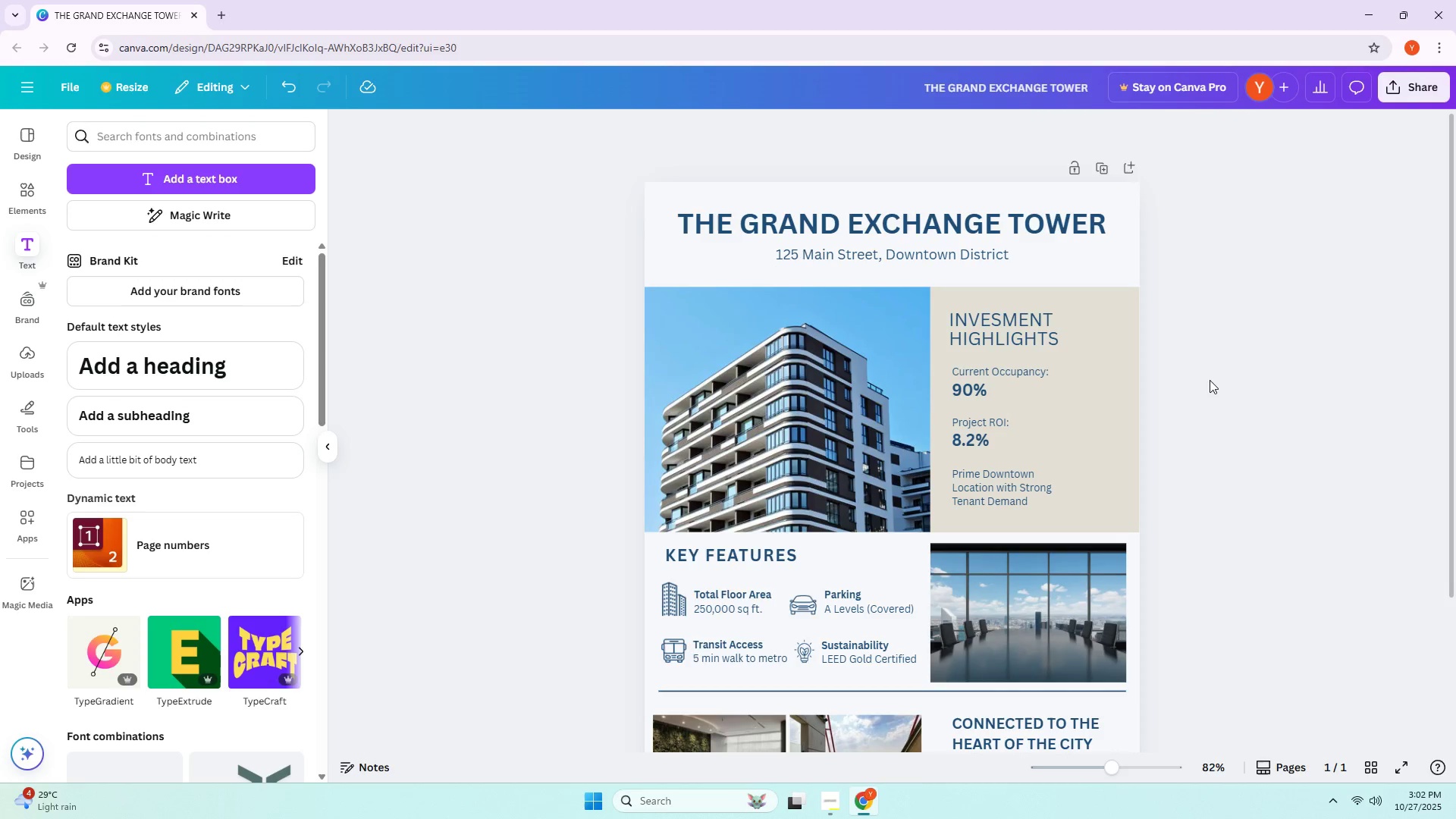 
scroll: coordinate [662, 444], scroll_direction: down, amount: 7.0
 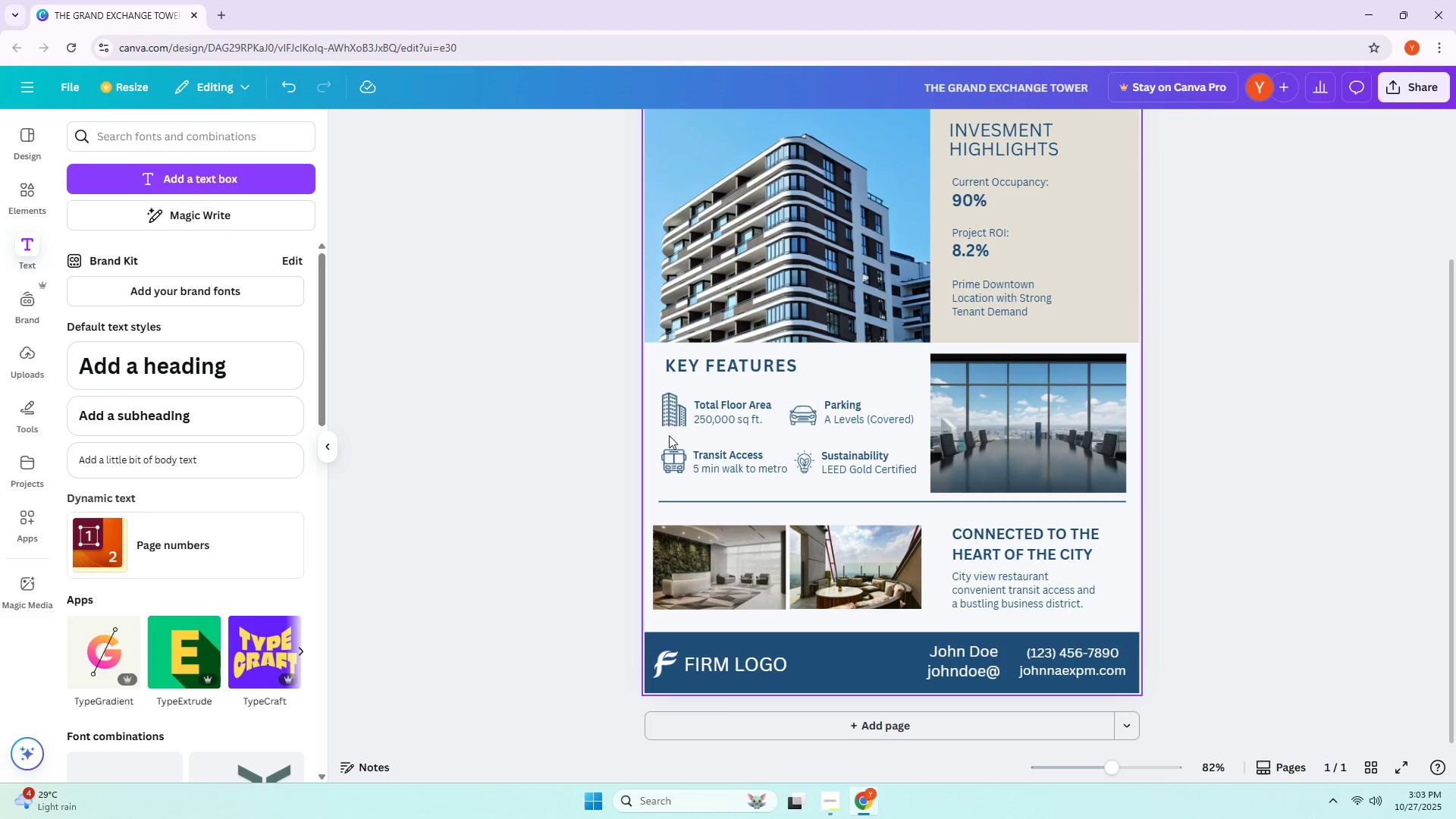 
scroll: coordinate [605, 469], scroll_direction: up, amount: 2.0
 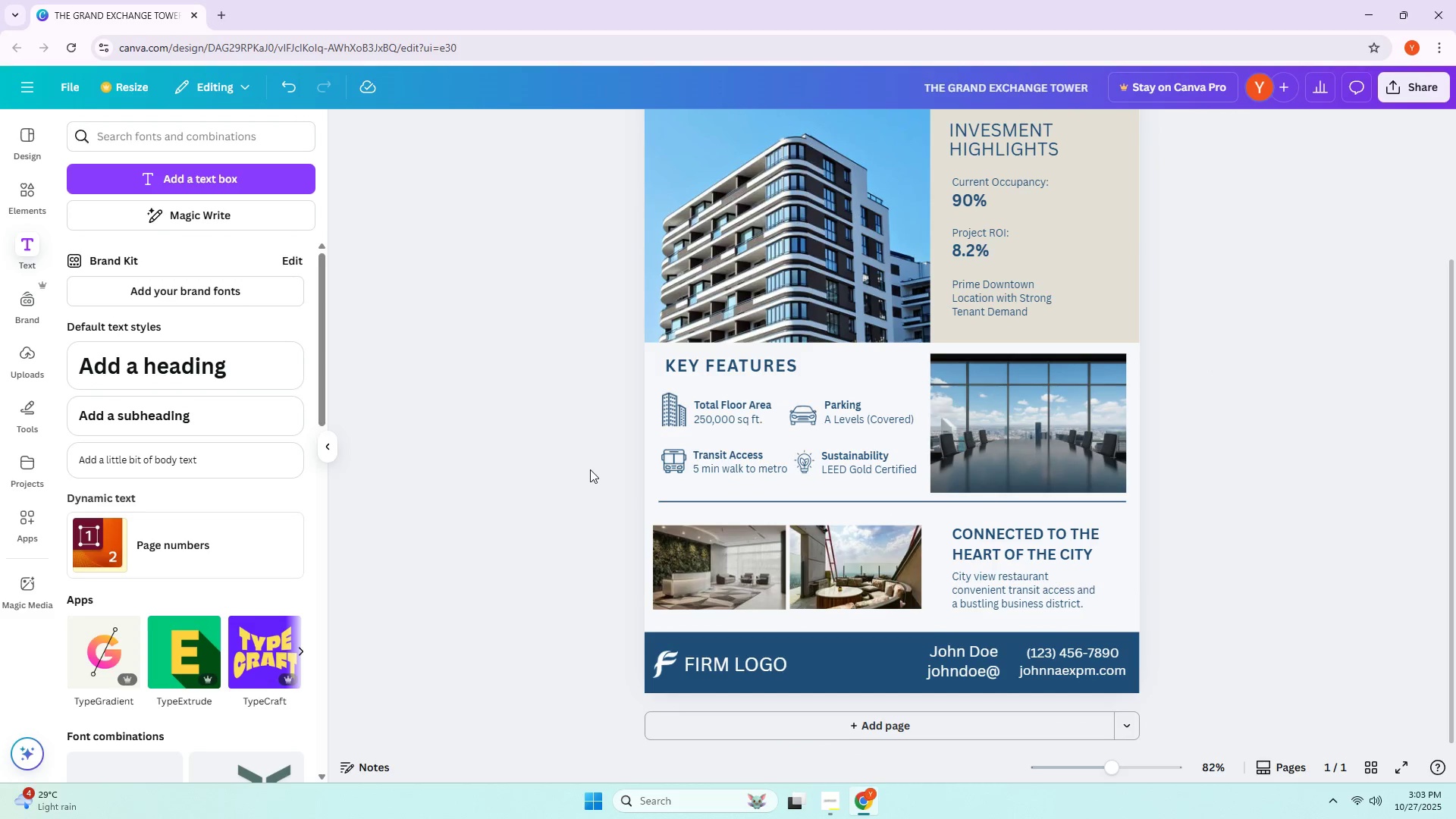 
left_click([588, 469])
 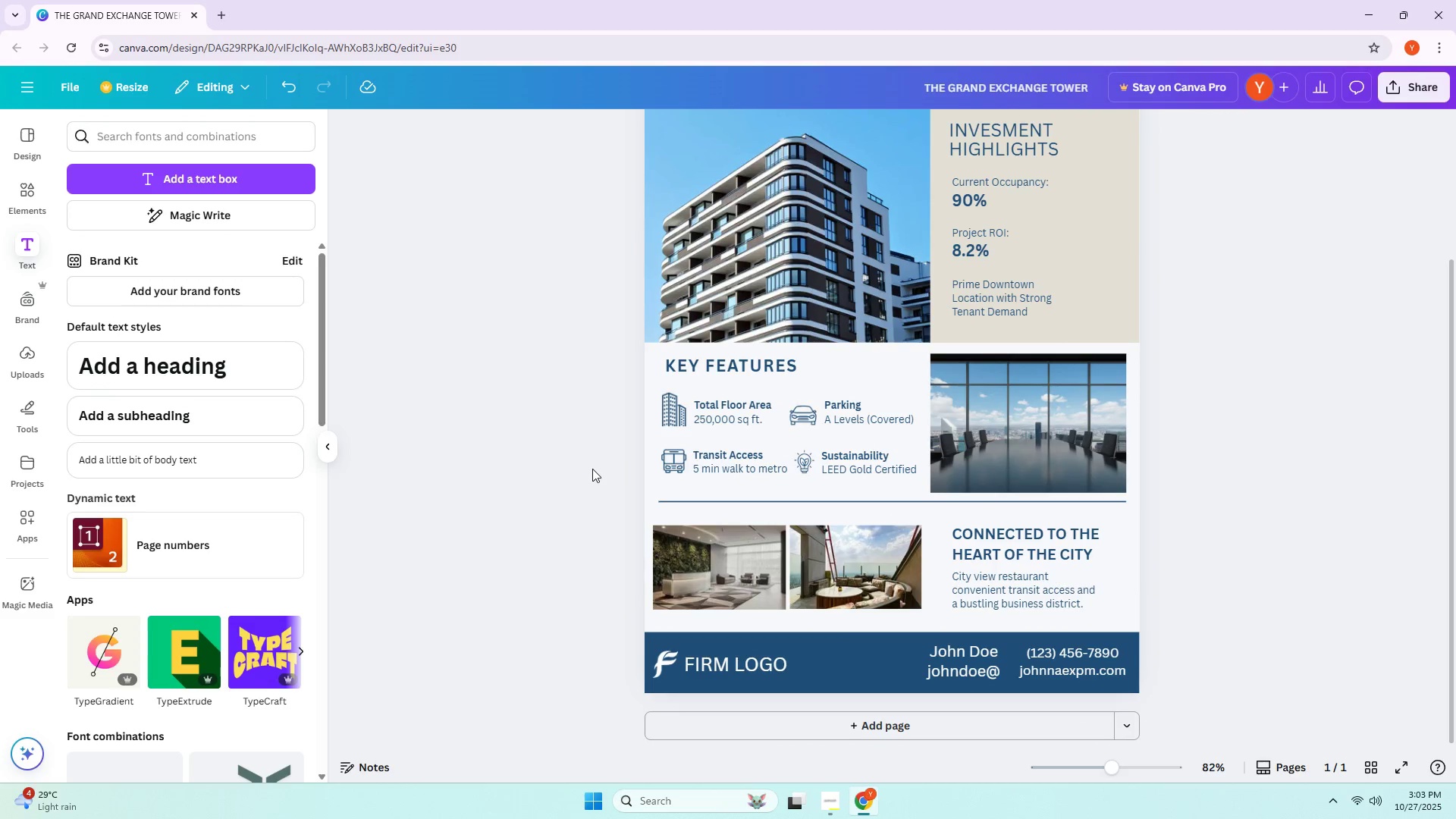 
scroll: coordinate [595, 469], scroll_direction: down, amount: 2.0
 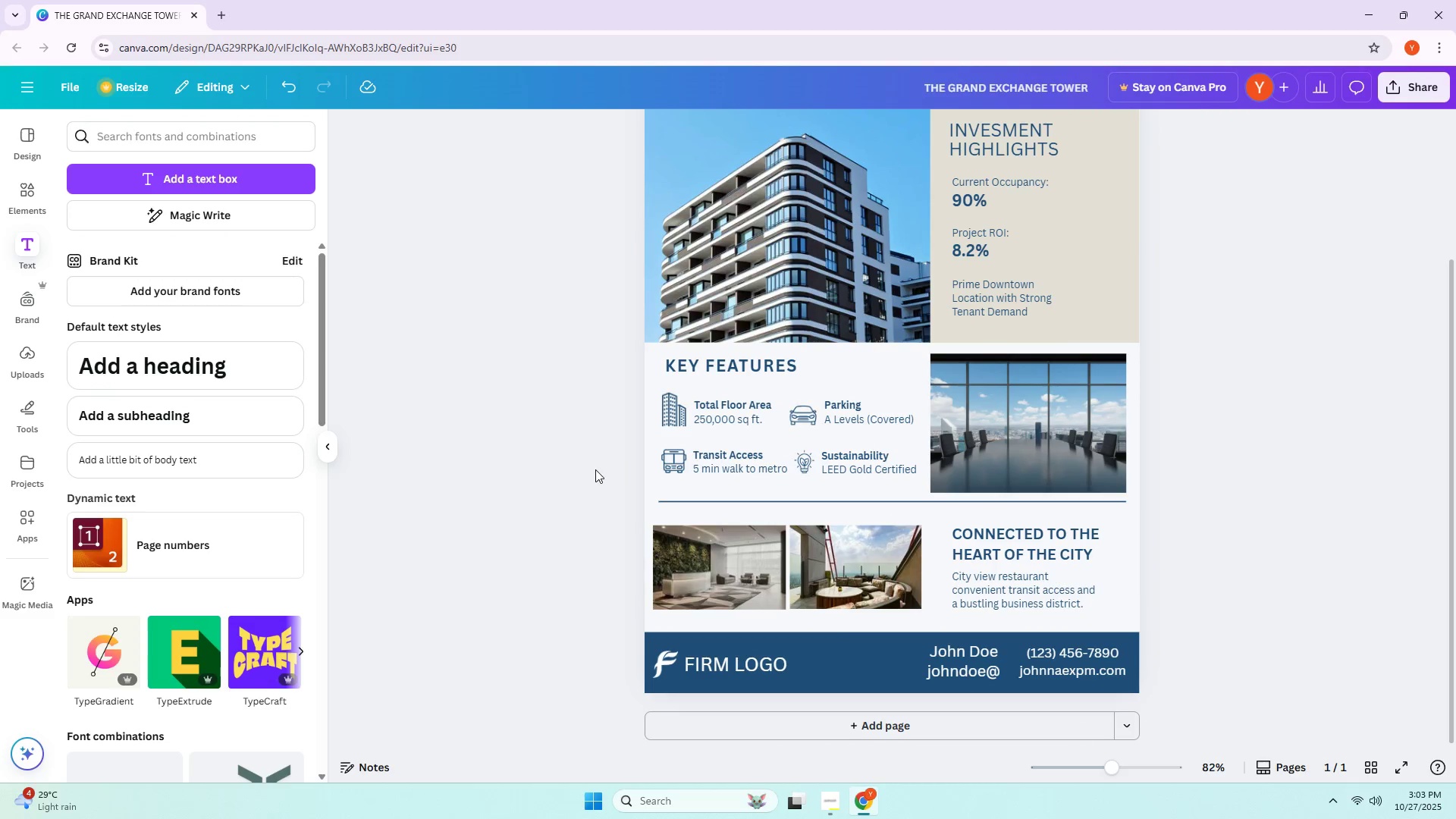 
scroll: coordinate [595, 469], scroll_direction: up, amount: 3.0
 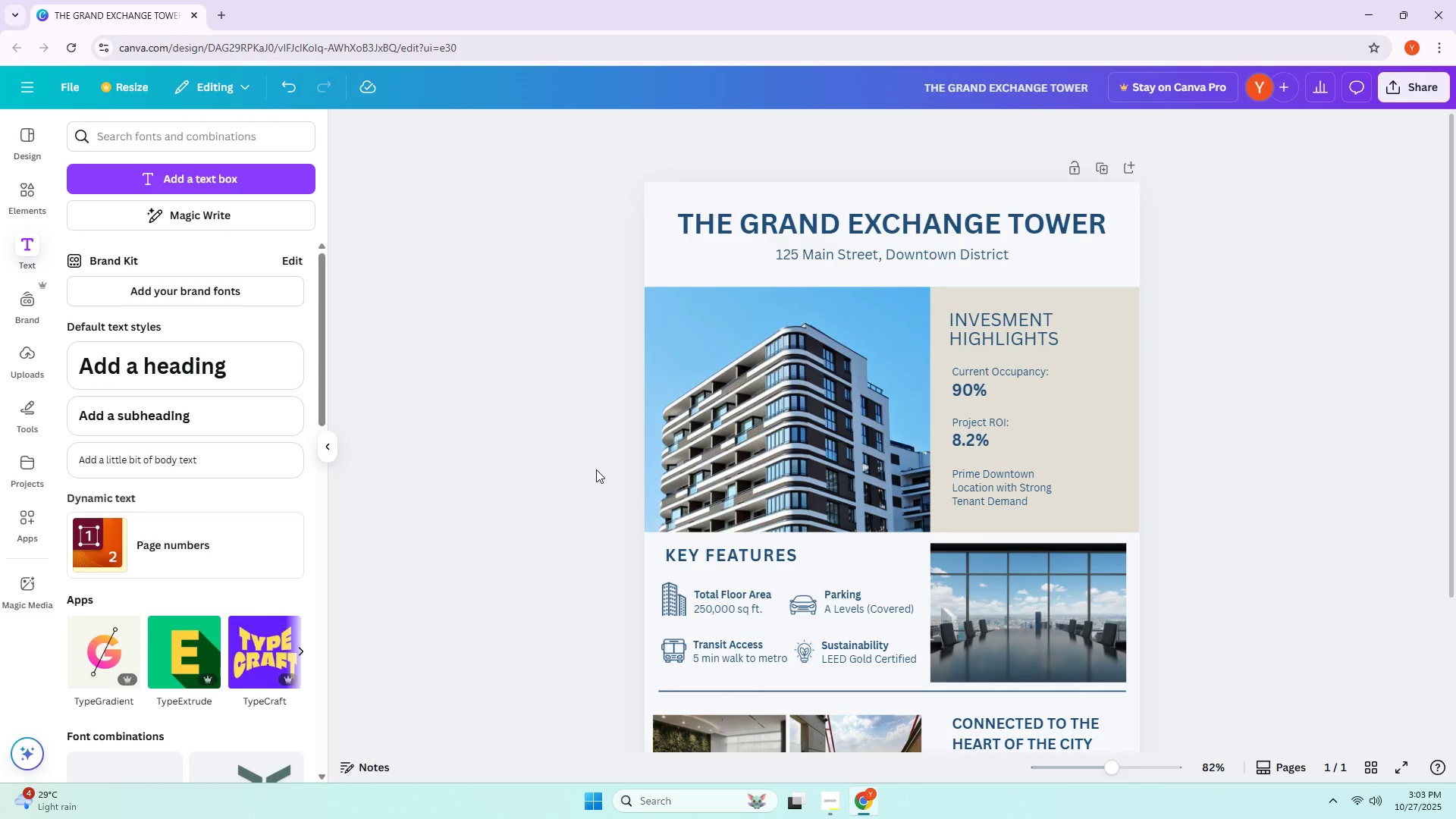 
scroll: coordinate [596, 469], scroll_direction: down, amount: 4.0
 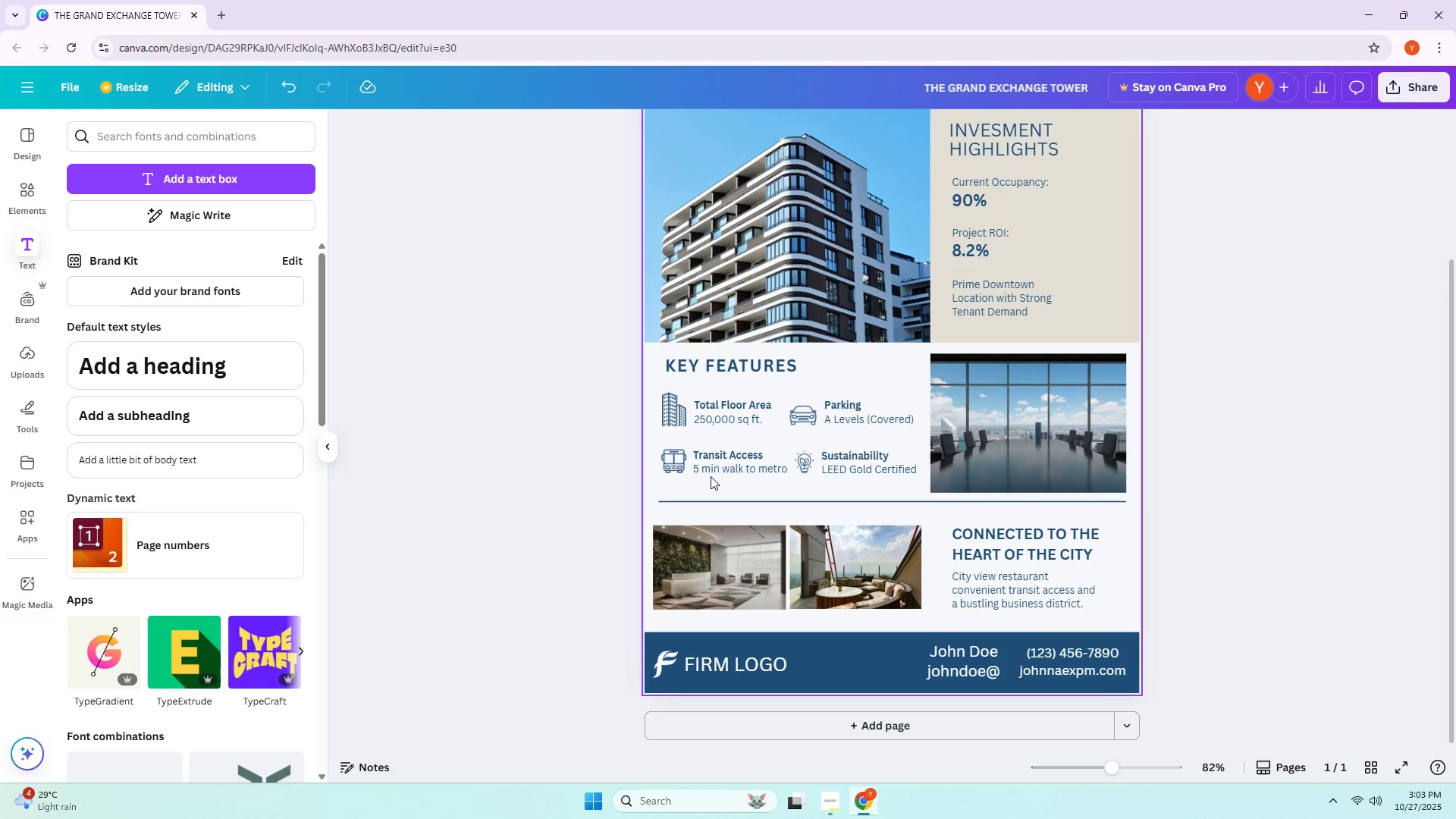 
wait(42.5)
 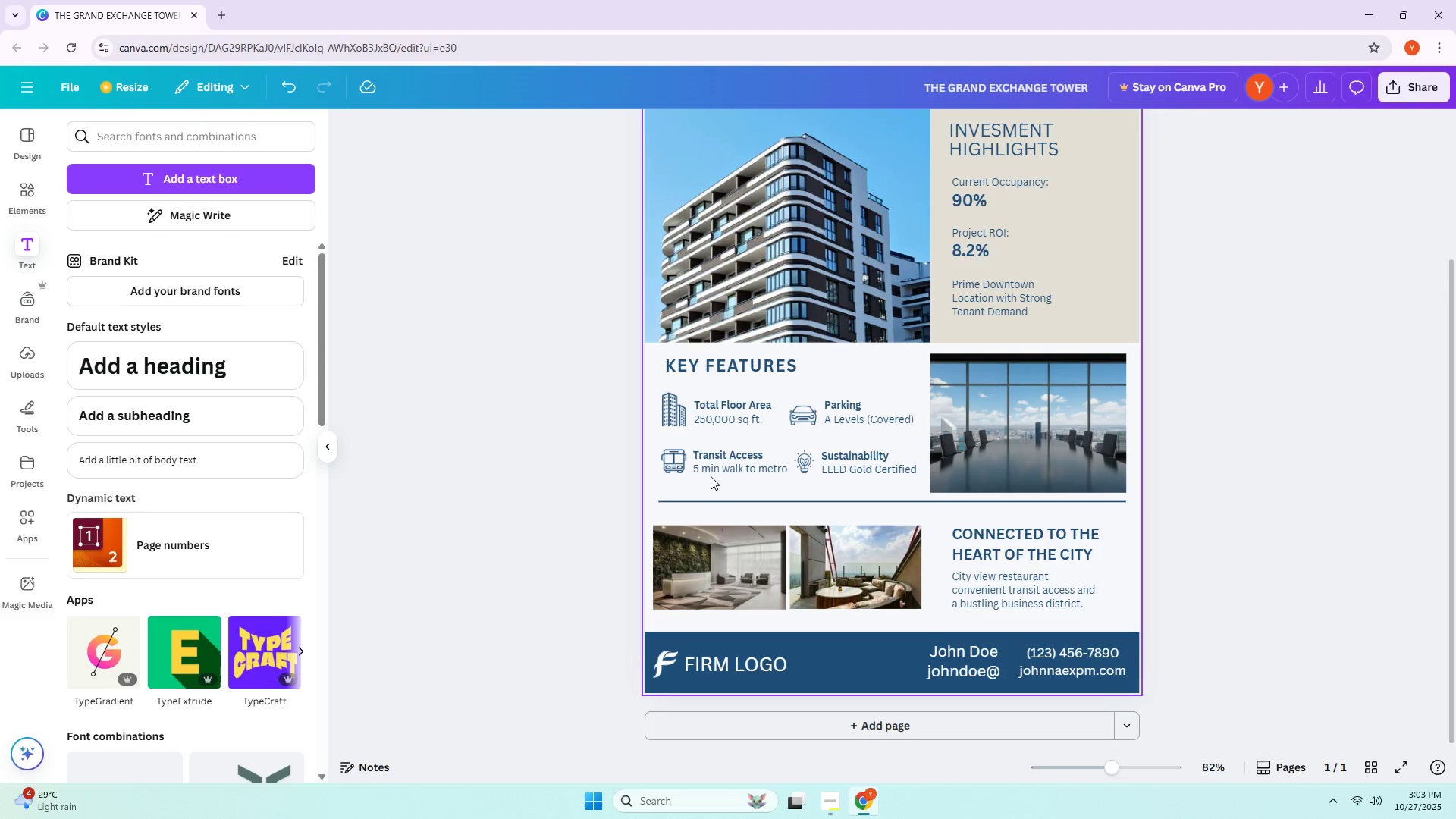 
scroll: coordinate [949, 466], scroll_direction: up, amount: 3.0
 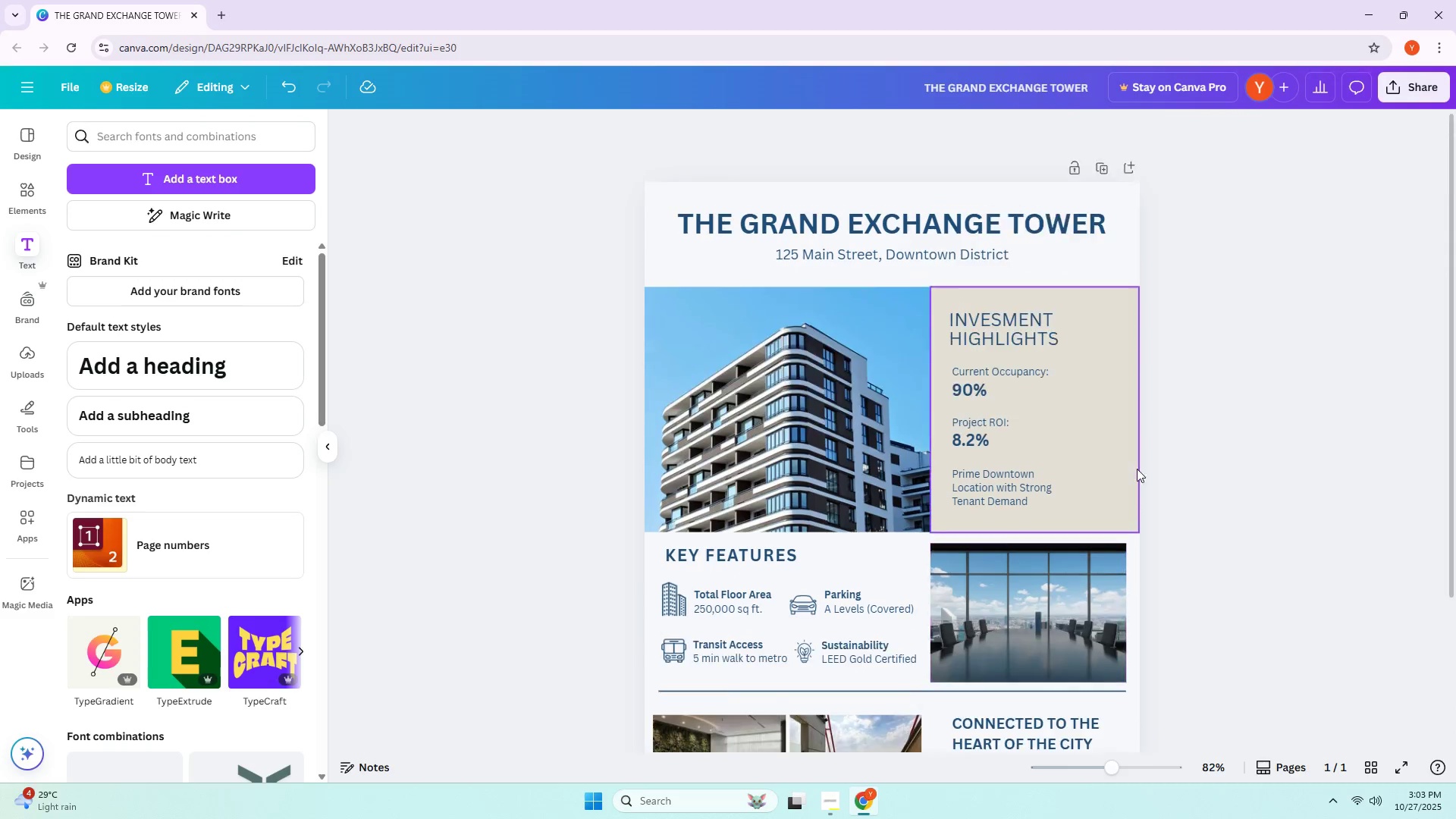 
left_click([1256, 475])
 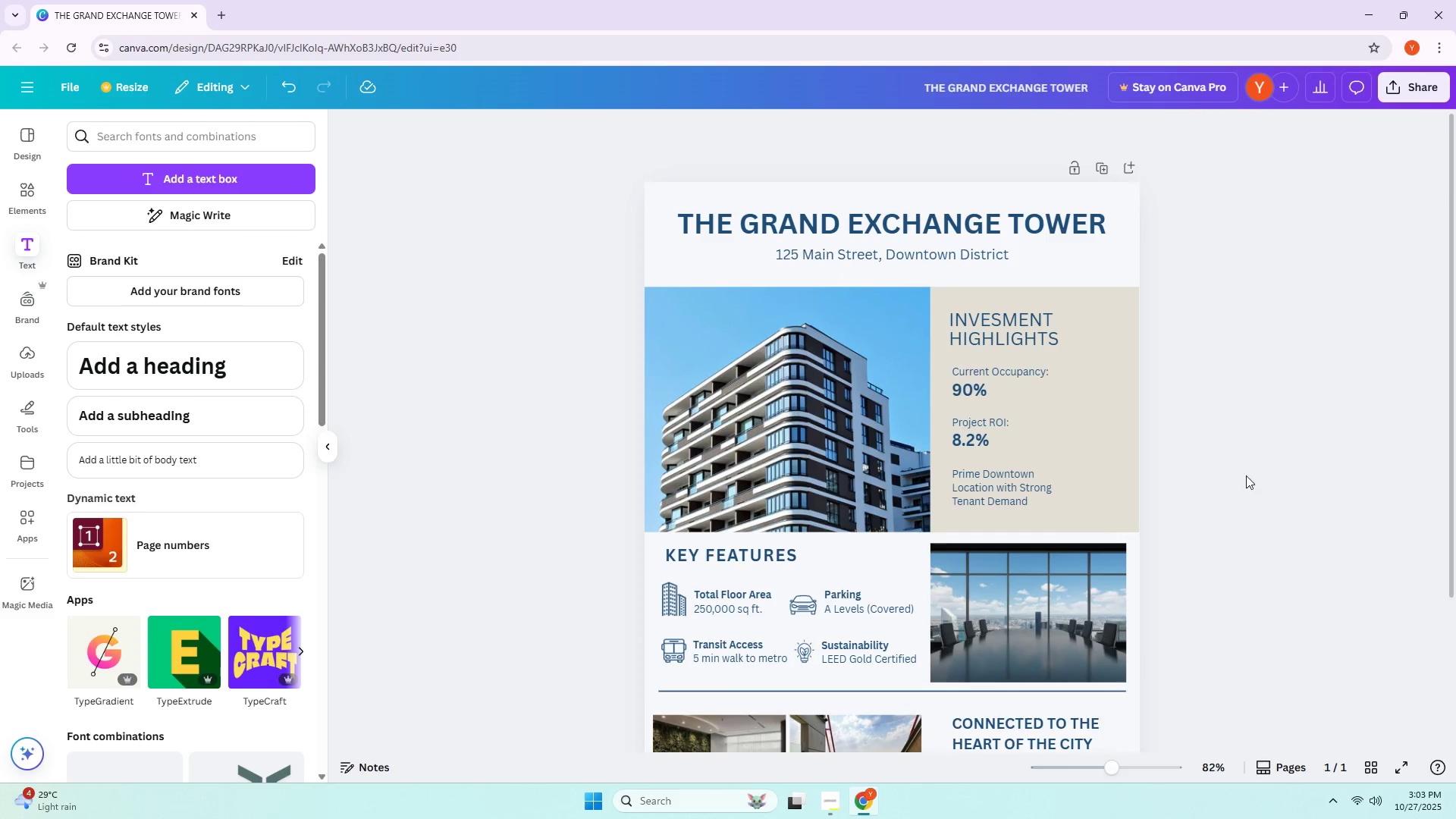 
scroll: coordinate [1131, 474], scroll_direction: down, amount: 5.0
 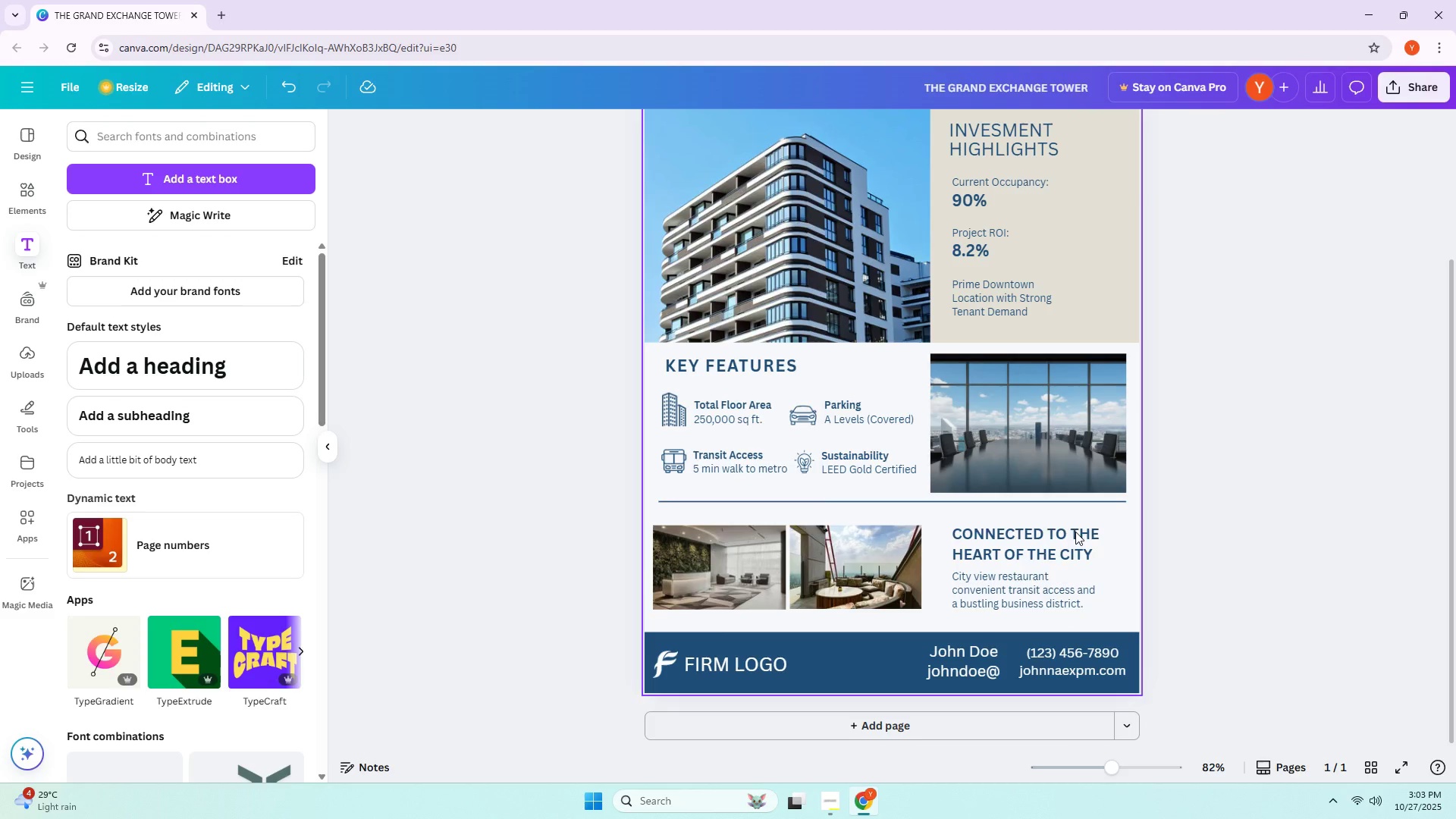 
mouse_move([963, 574])
 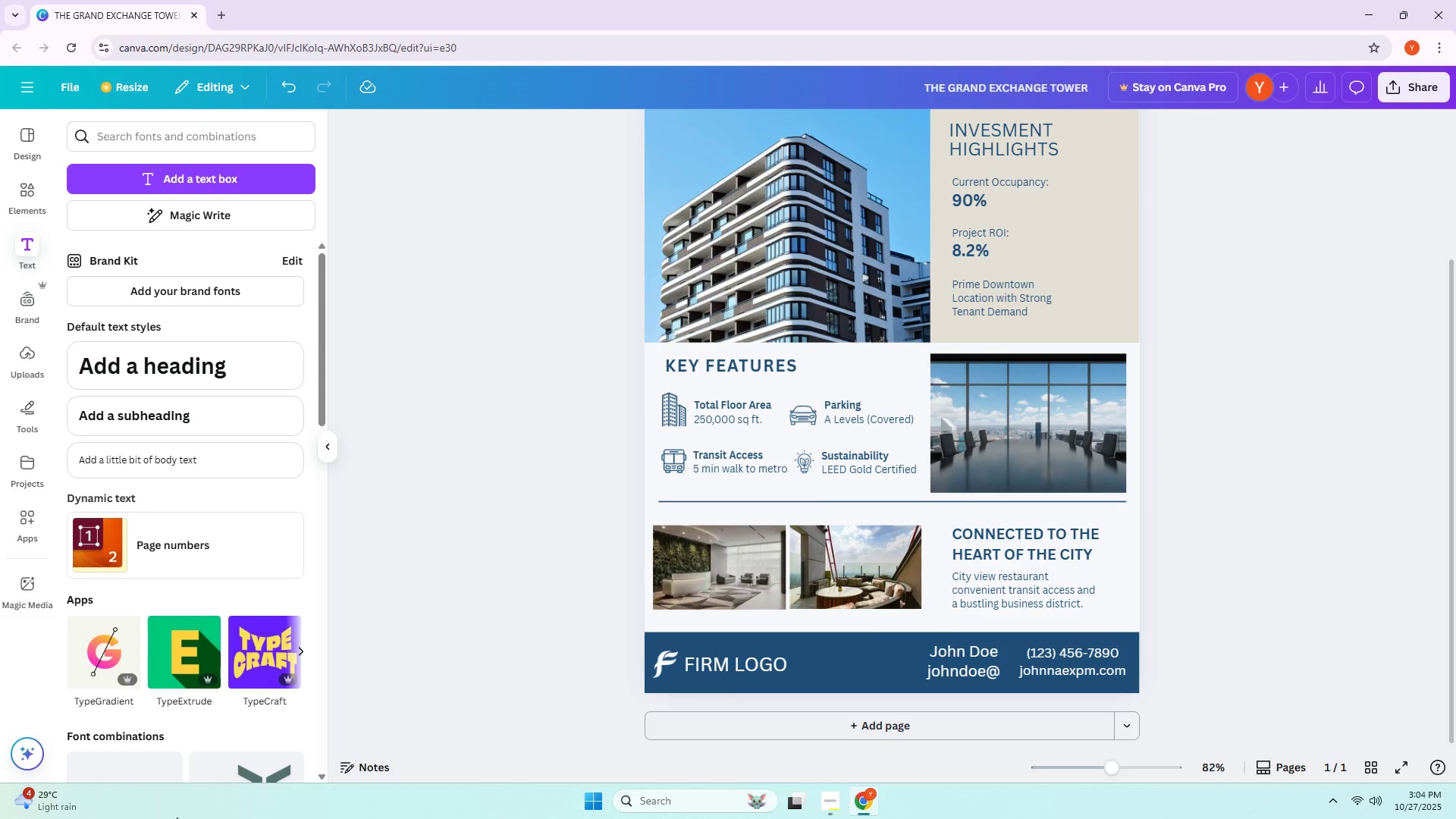 
wait(7.5)
 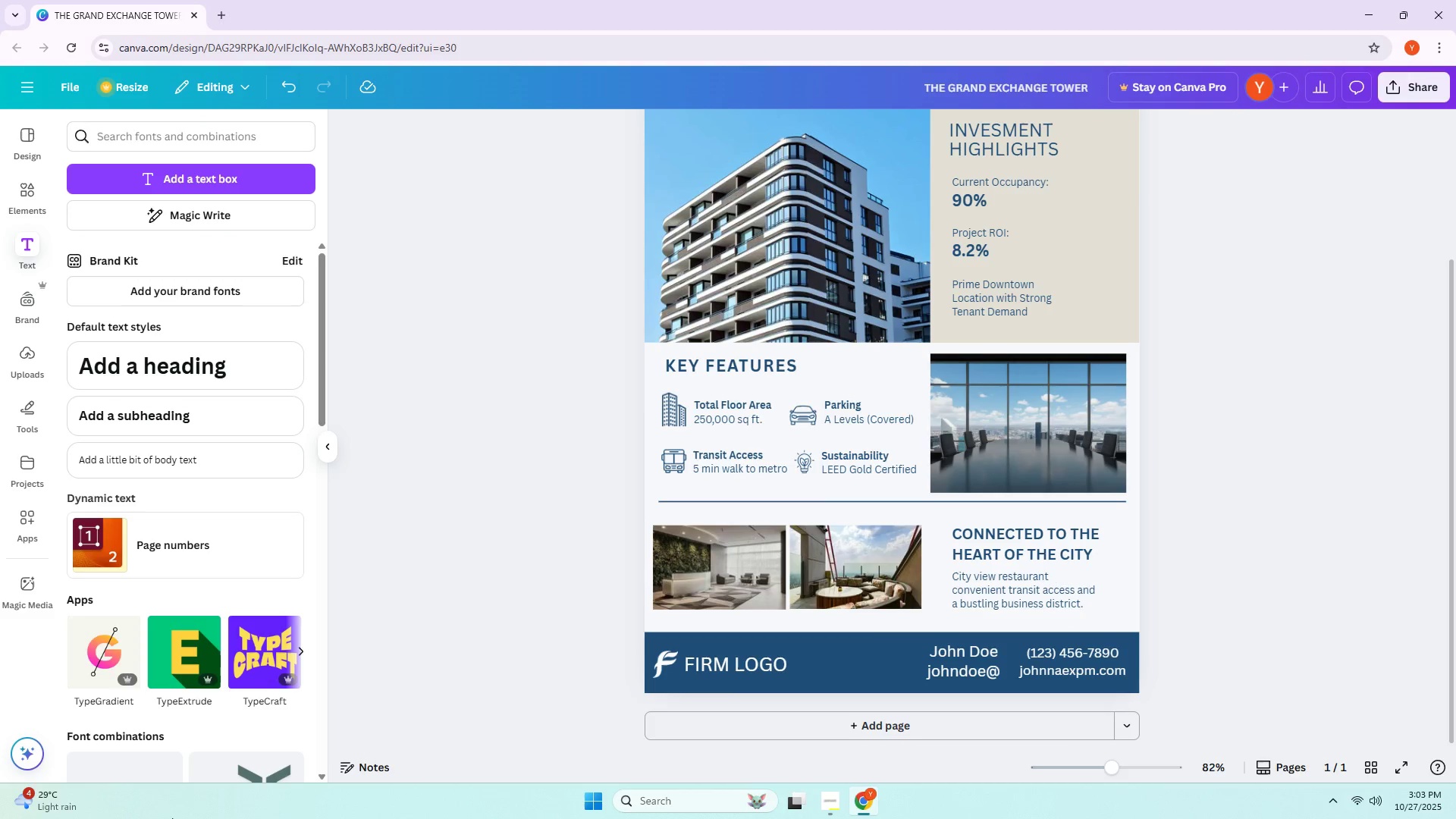 
scroll: coordinate [473, 619], scroll_direction: up, amount: 11.0
 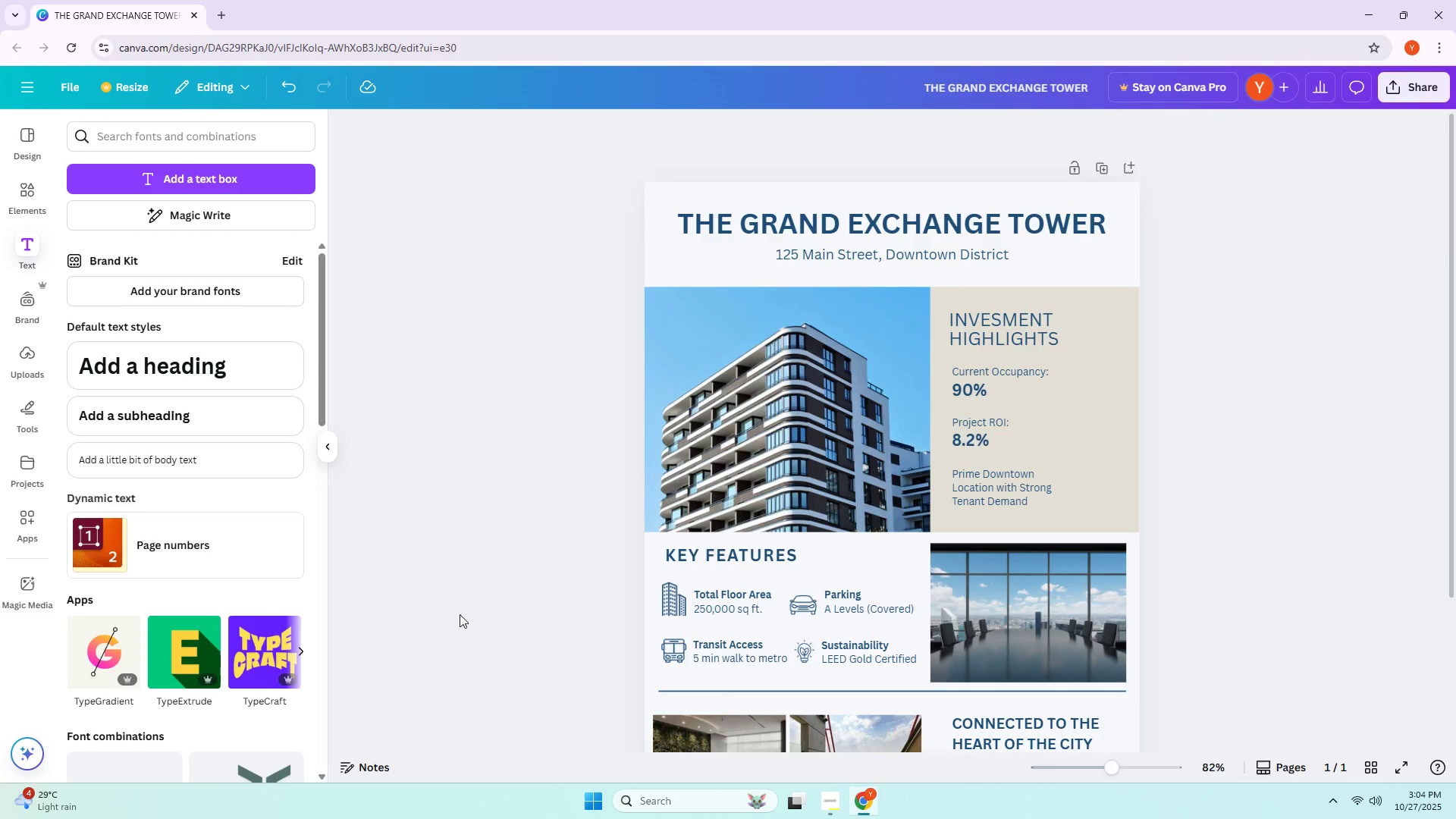 
wait(6.88)
 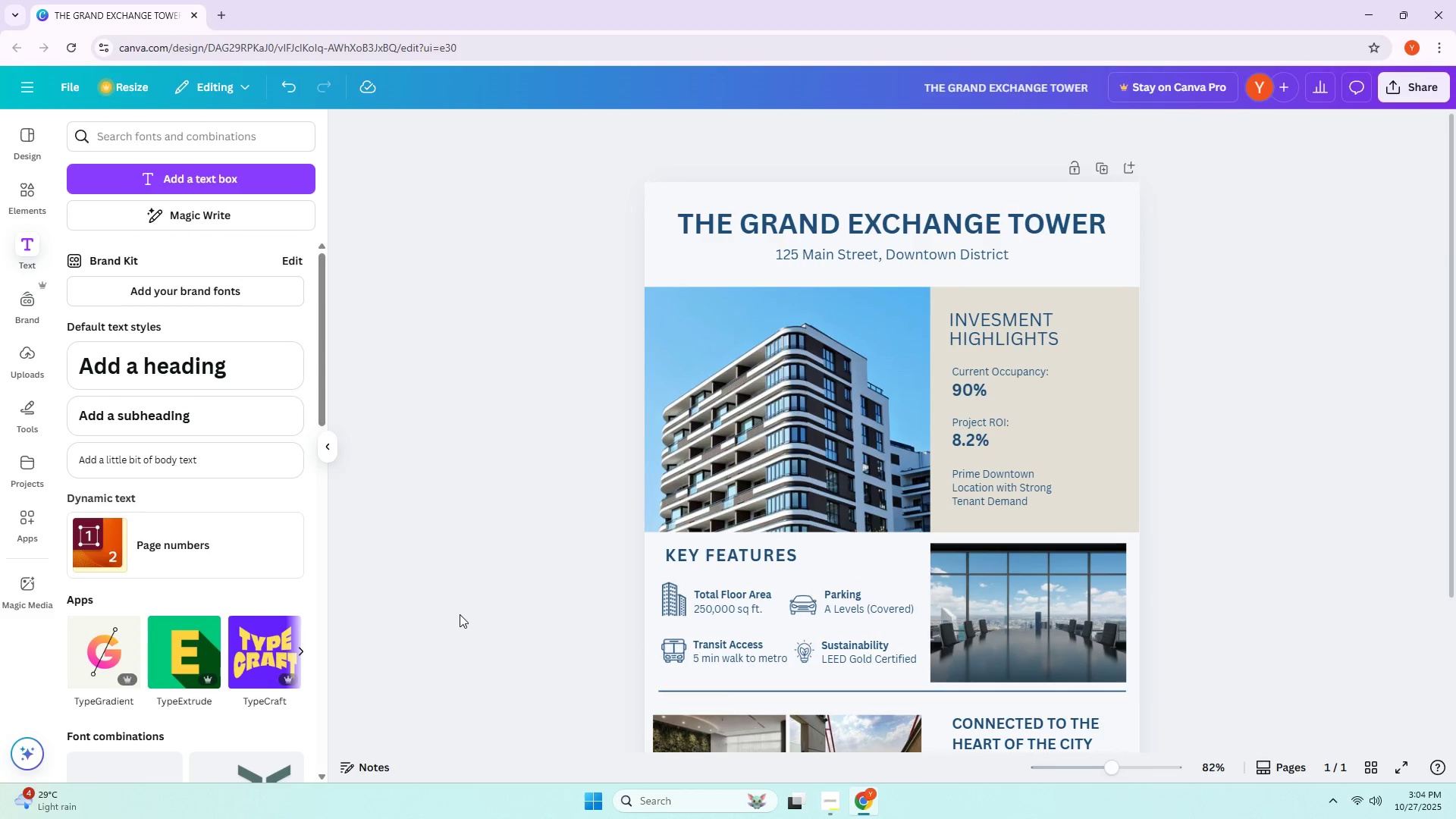 
scroll: coordinate [690, 548], scroll_direction: down, amount: 1.0
 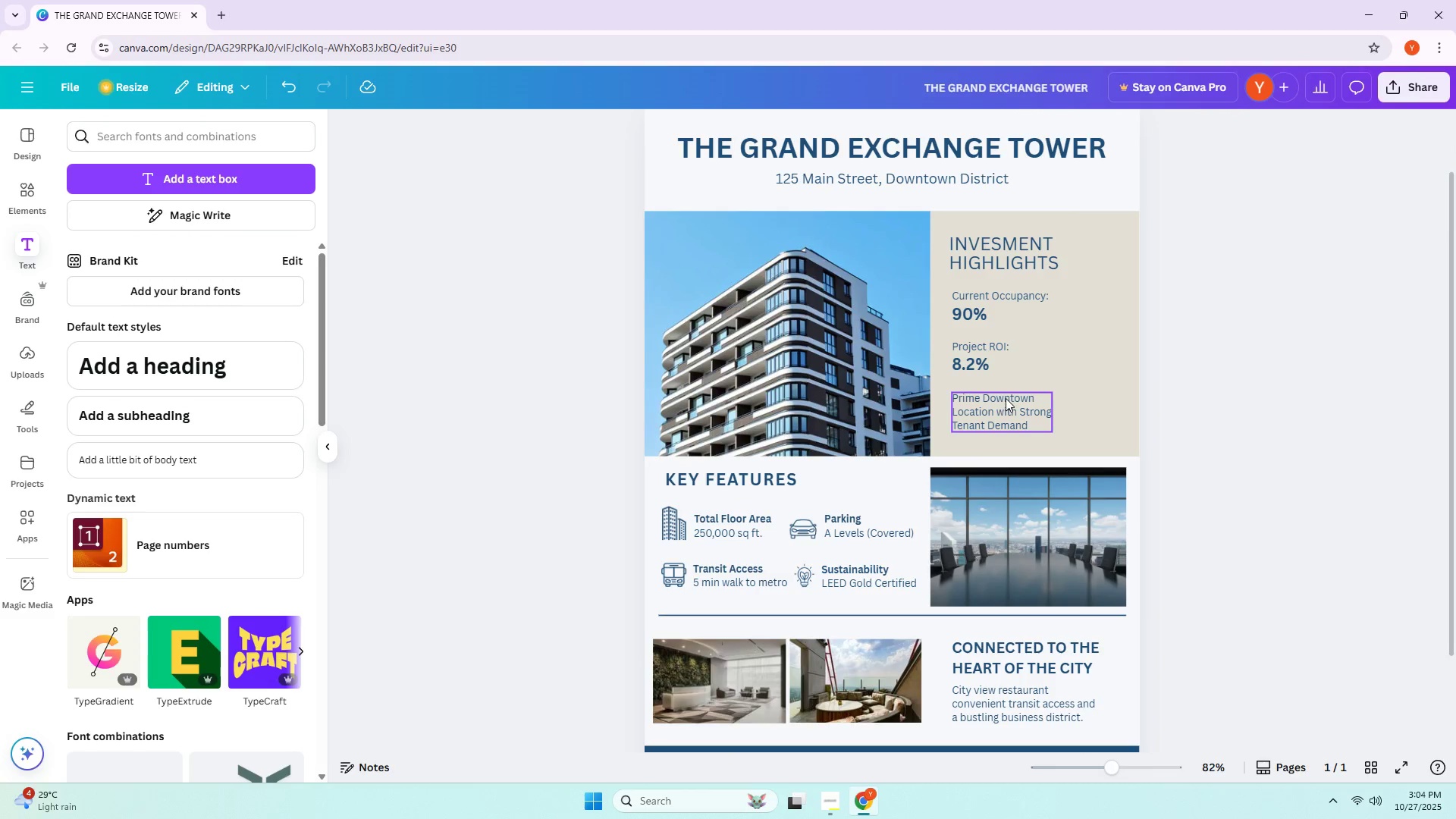 
left_click([1006, 398])
 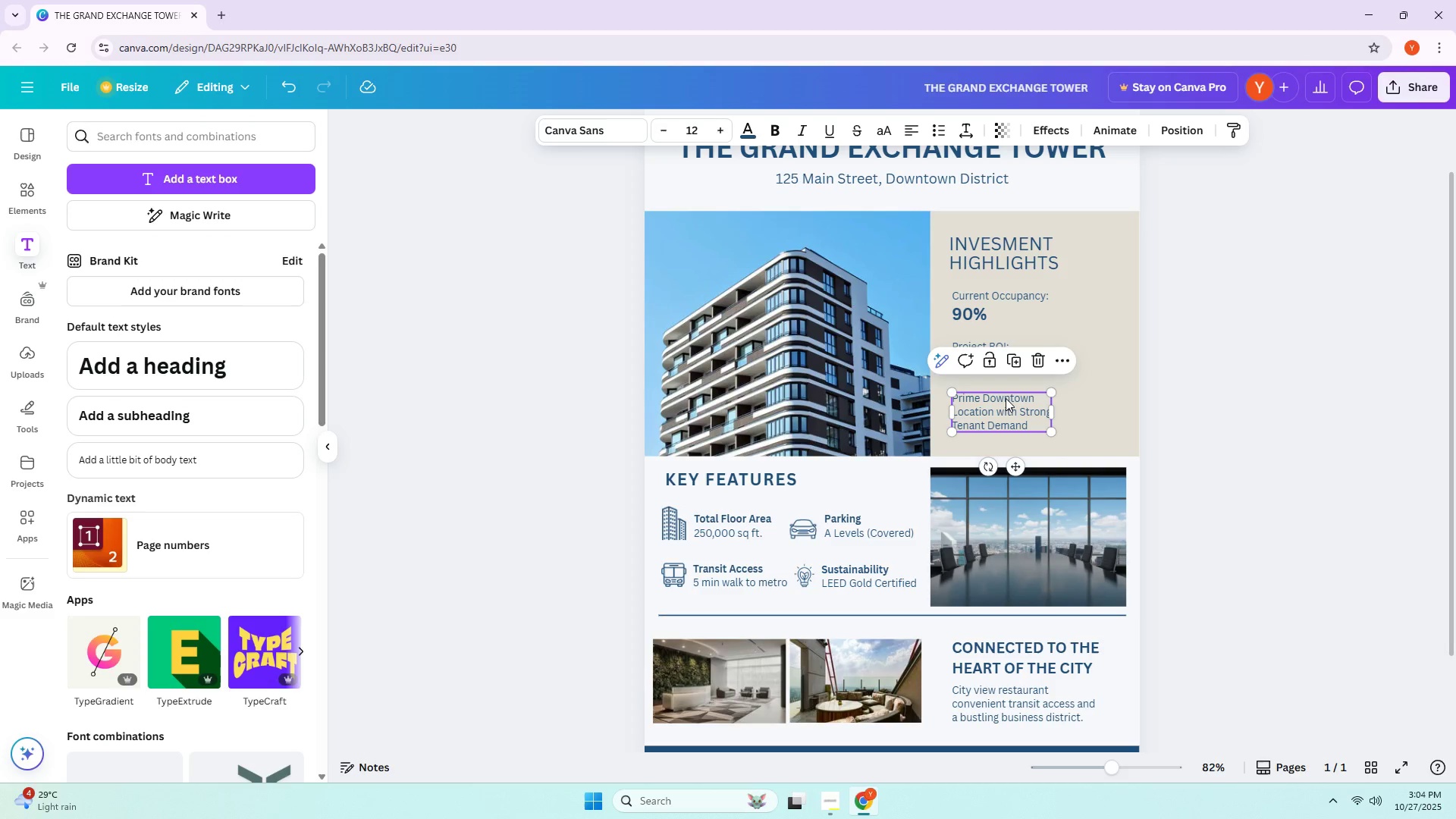 
wait(11.01)
 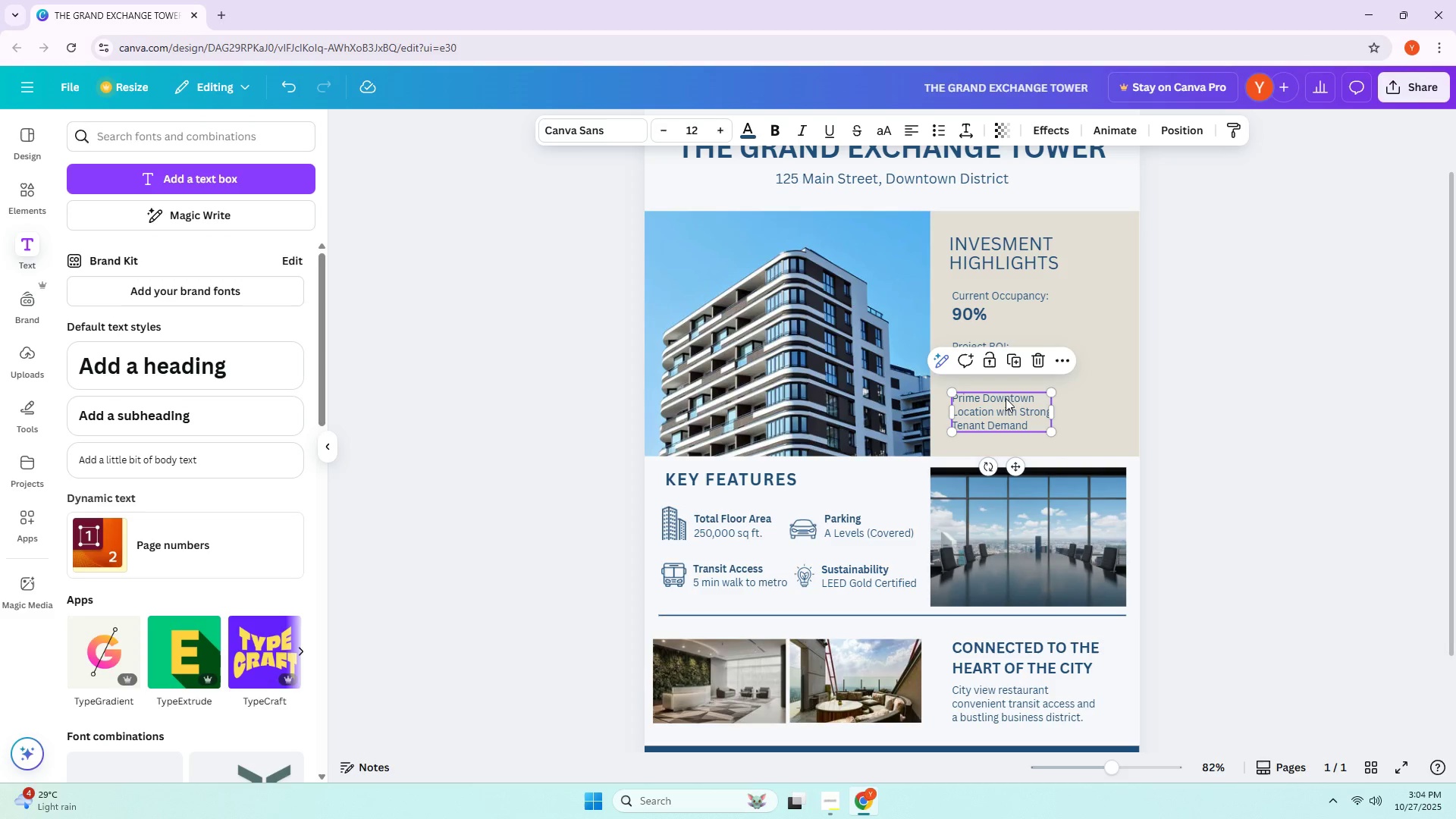 
scroll: coordinate [960, 432], scroll_direction: down, amount: 3.0
 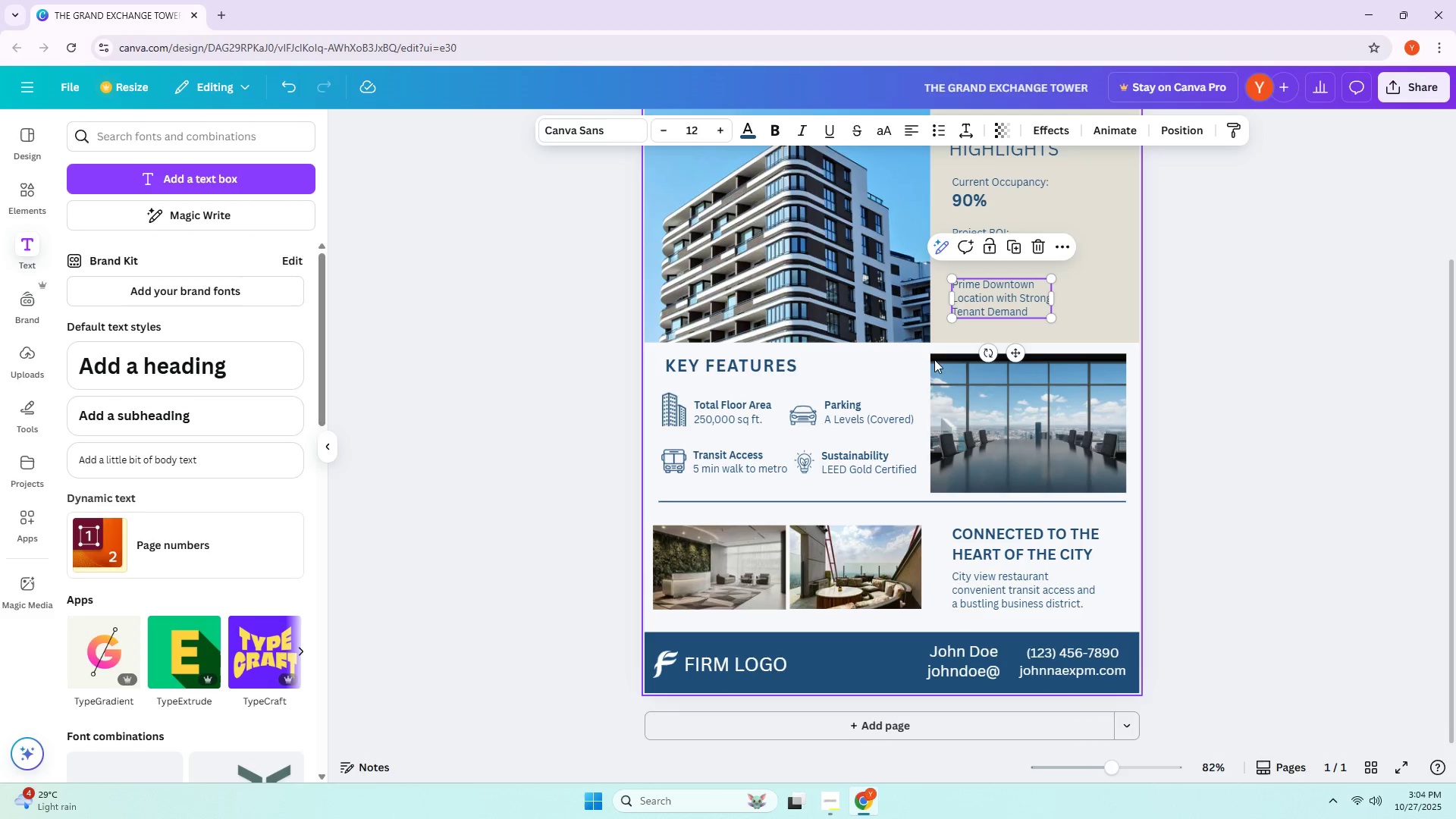 
left_click([1204, 316])
 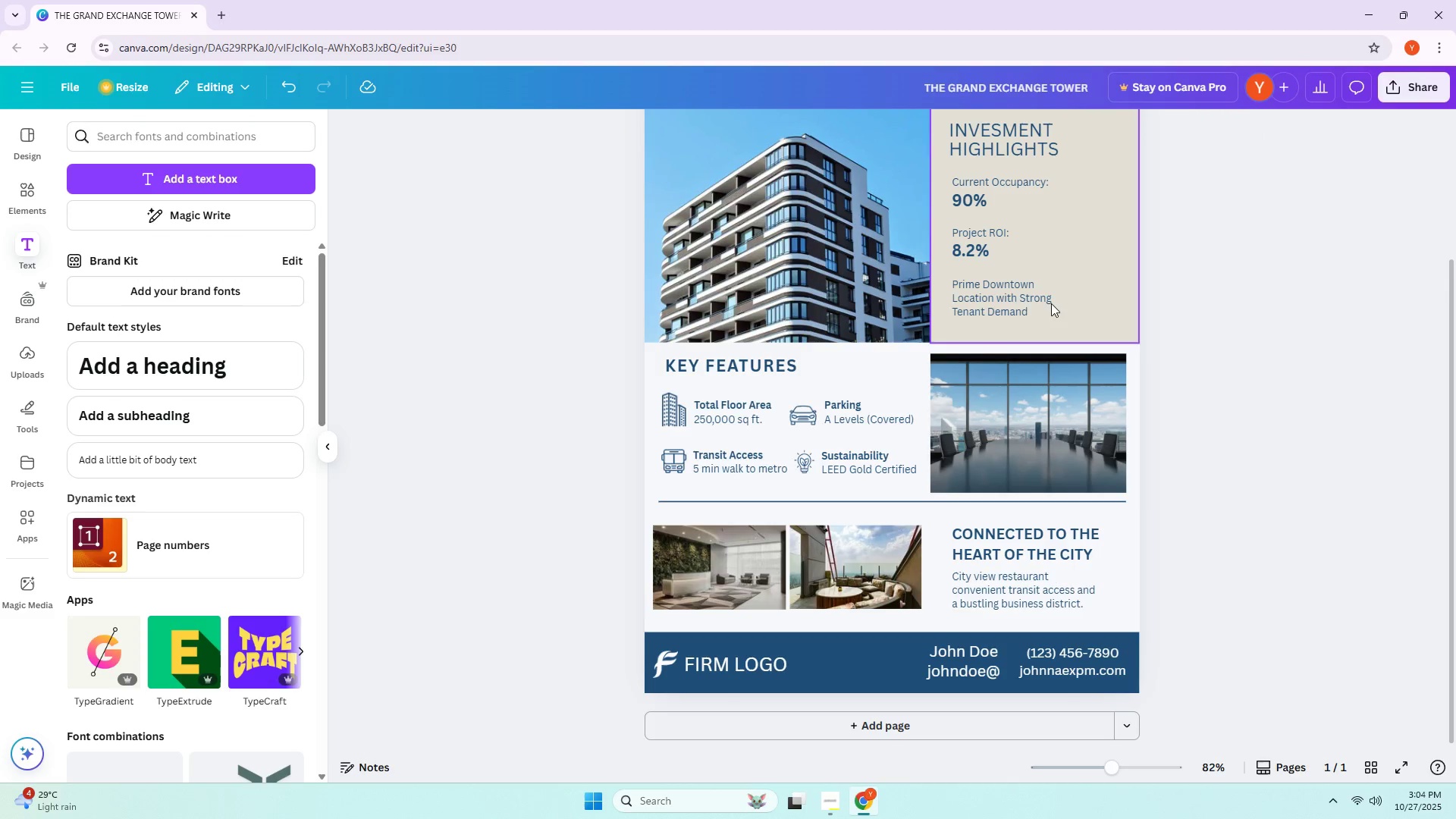 
left_click([971, 297])
 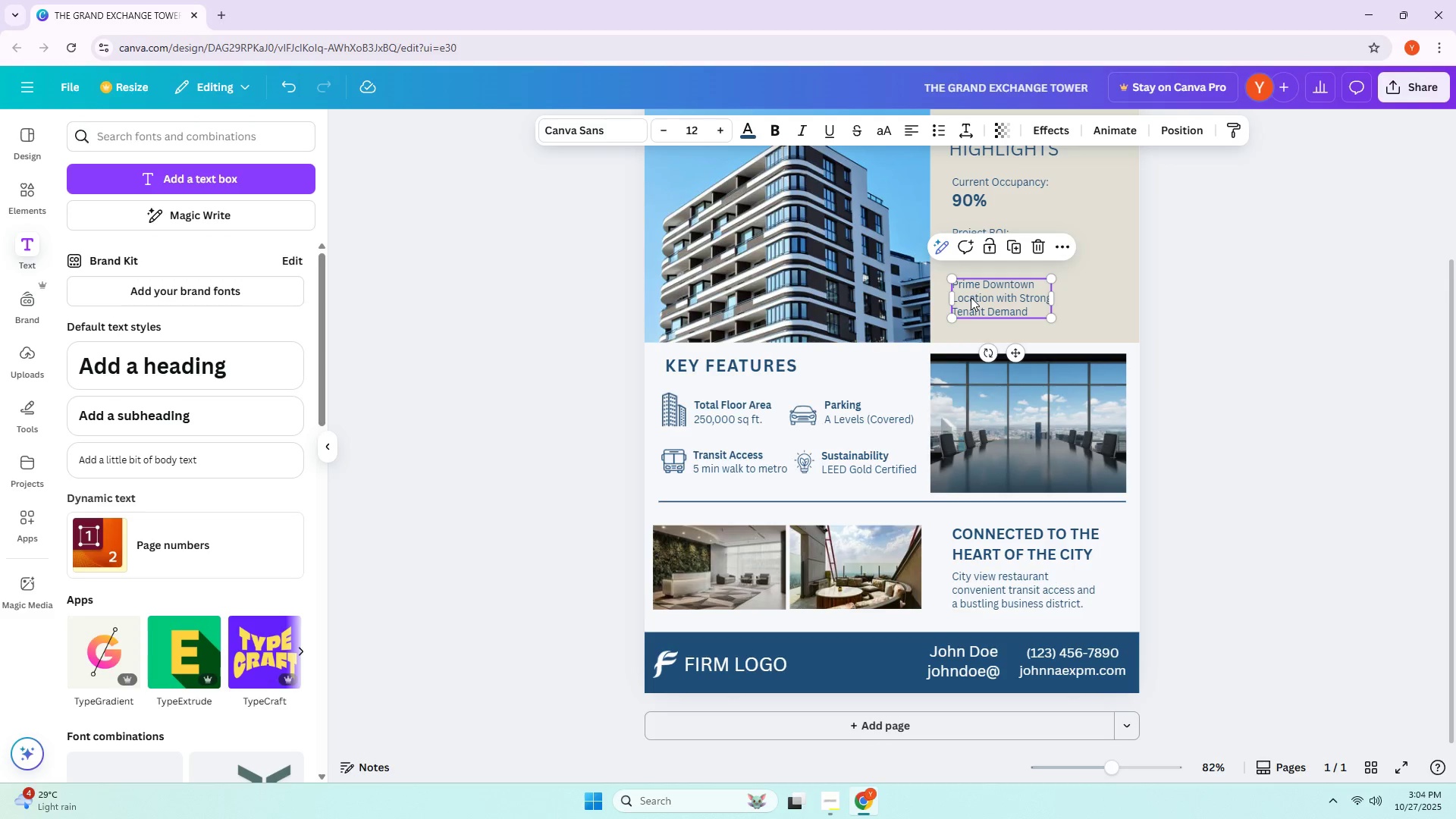 
key(ArrowUp)
 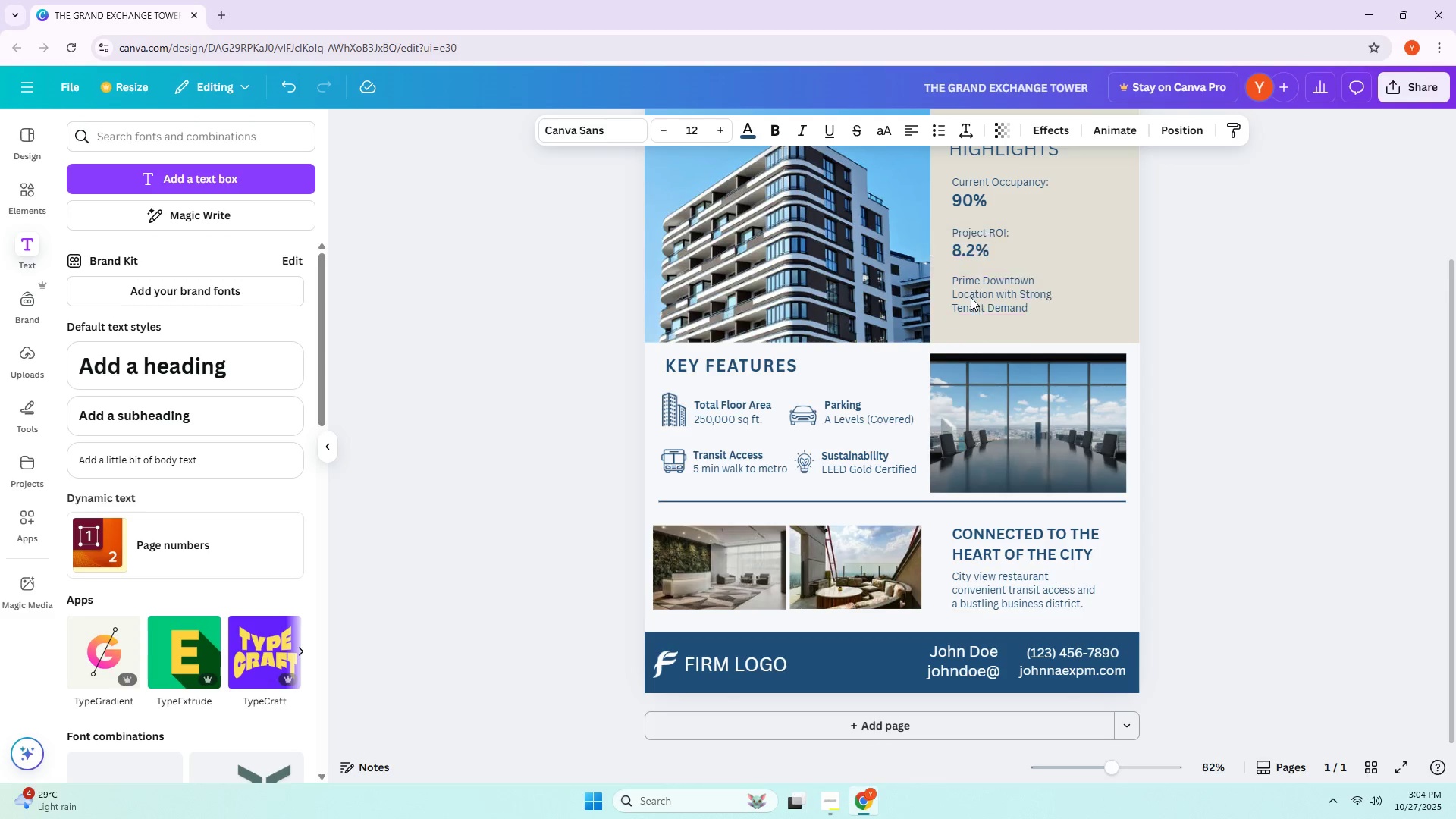 
key(ArrowLeft)
 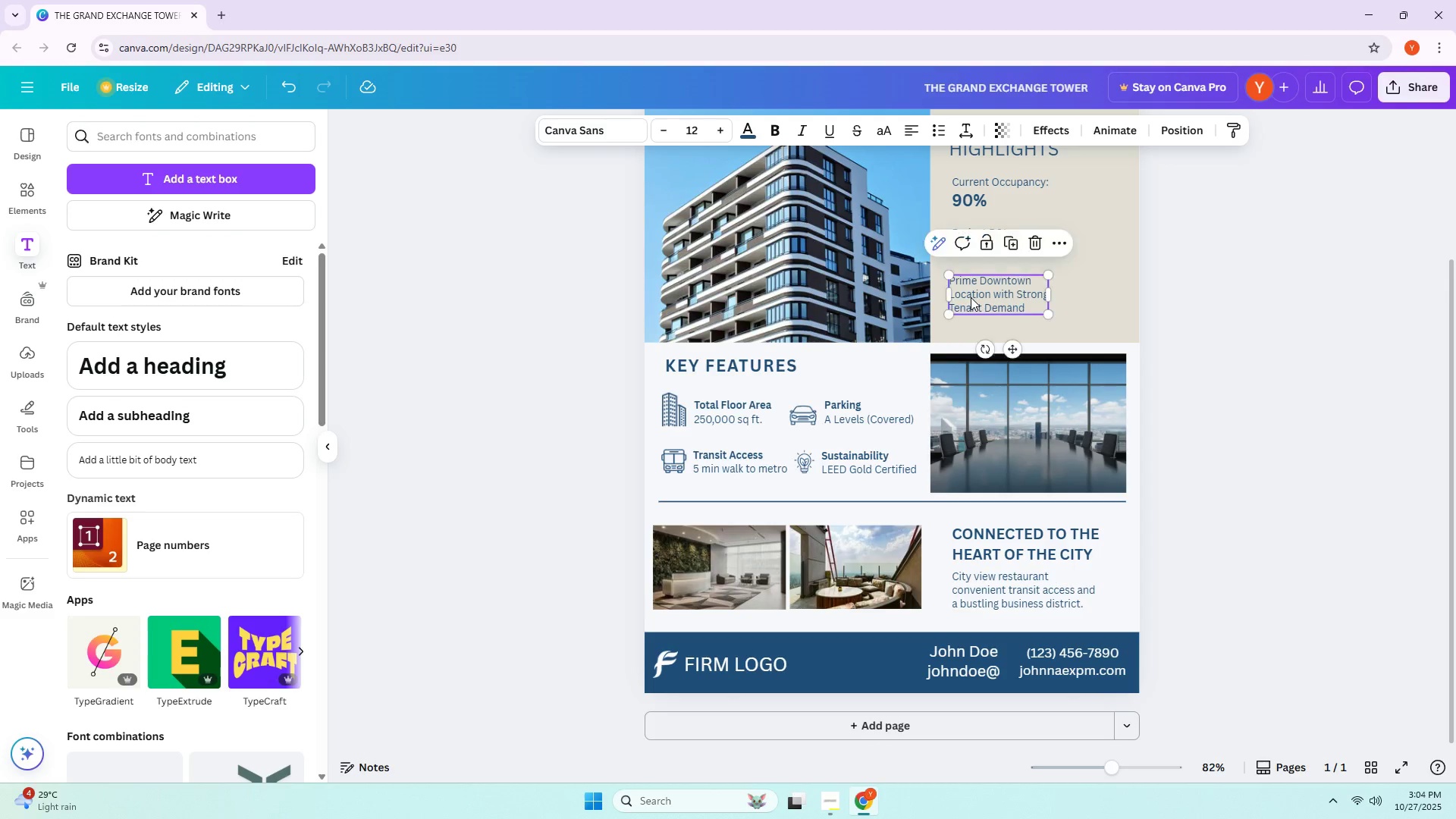 
key(ArrowRight)
 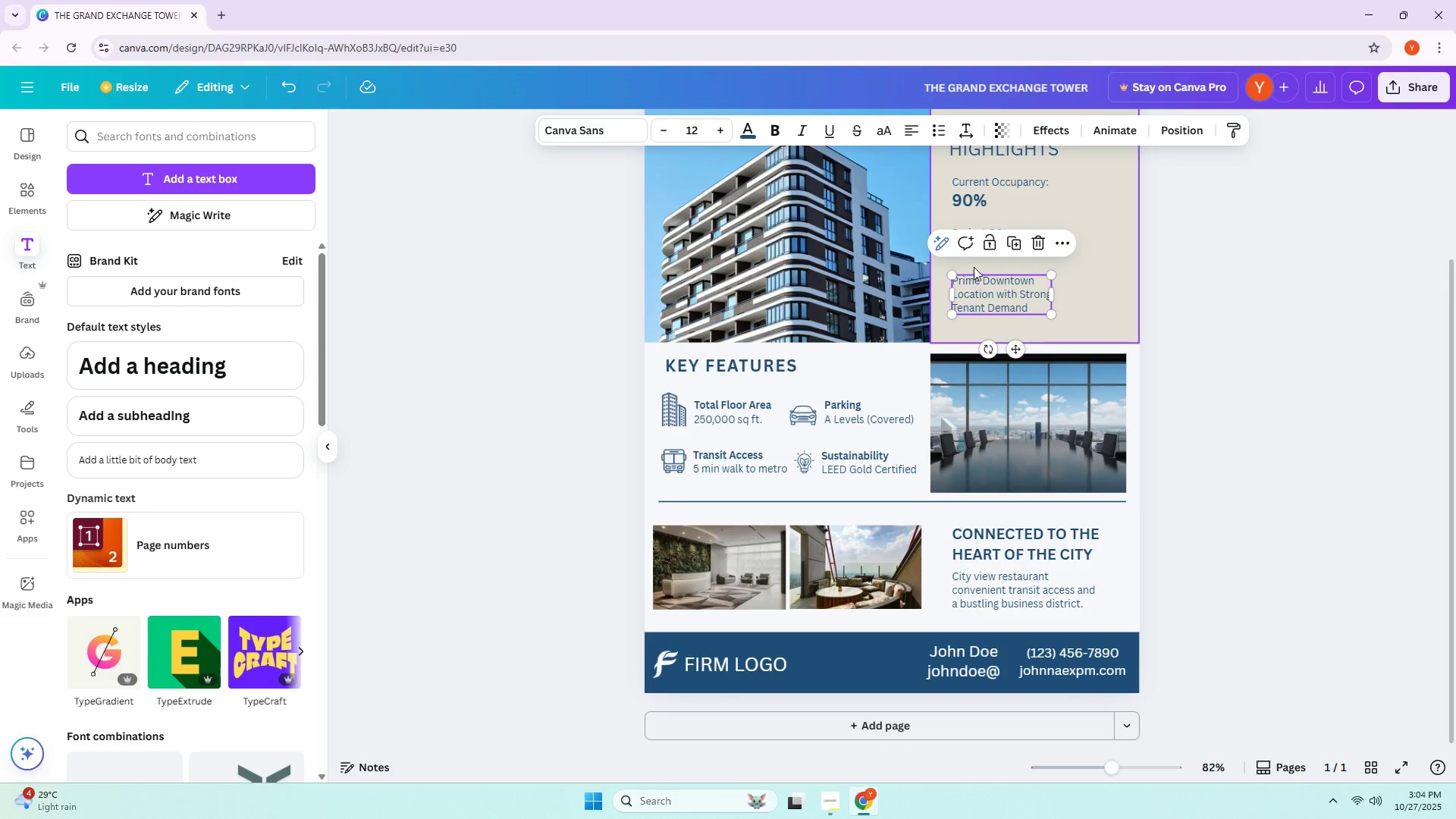 
left_click([1313, 187])
 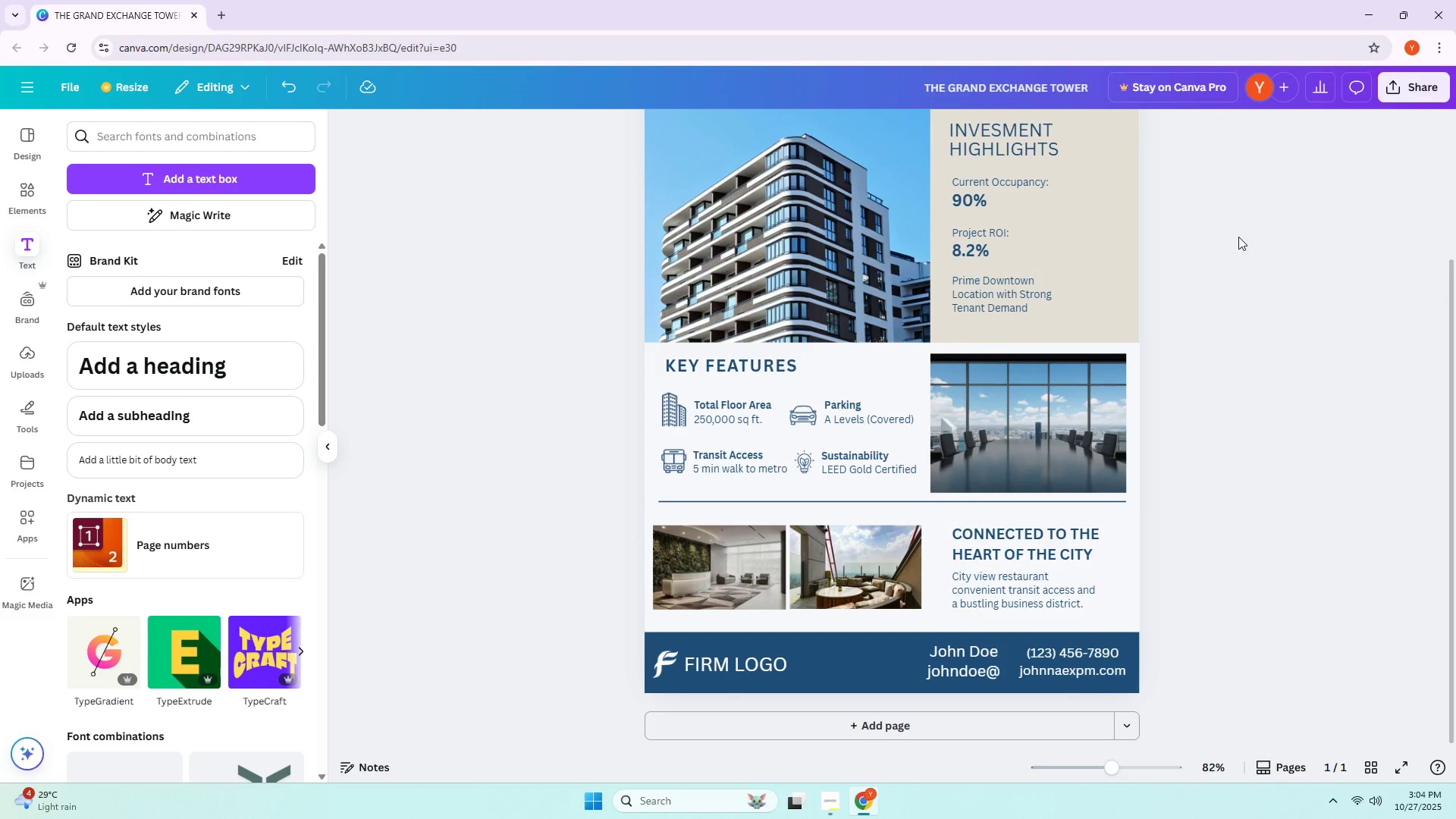 
left_click([1235, 237])
 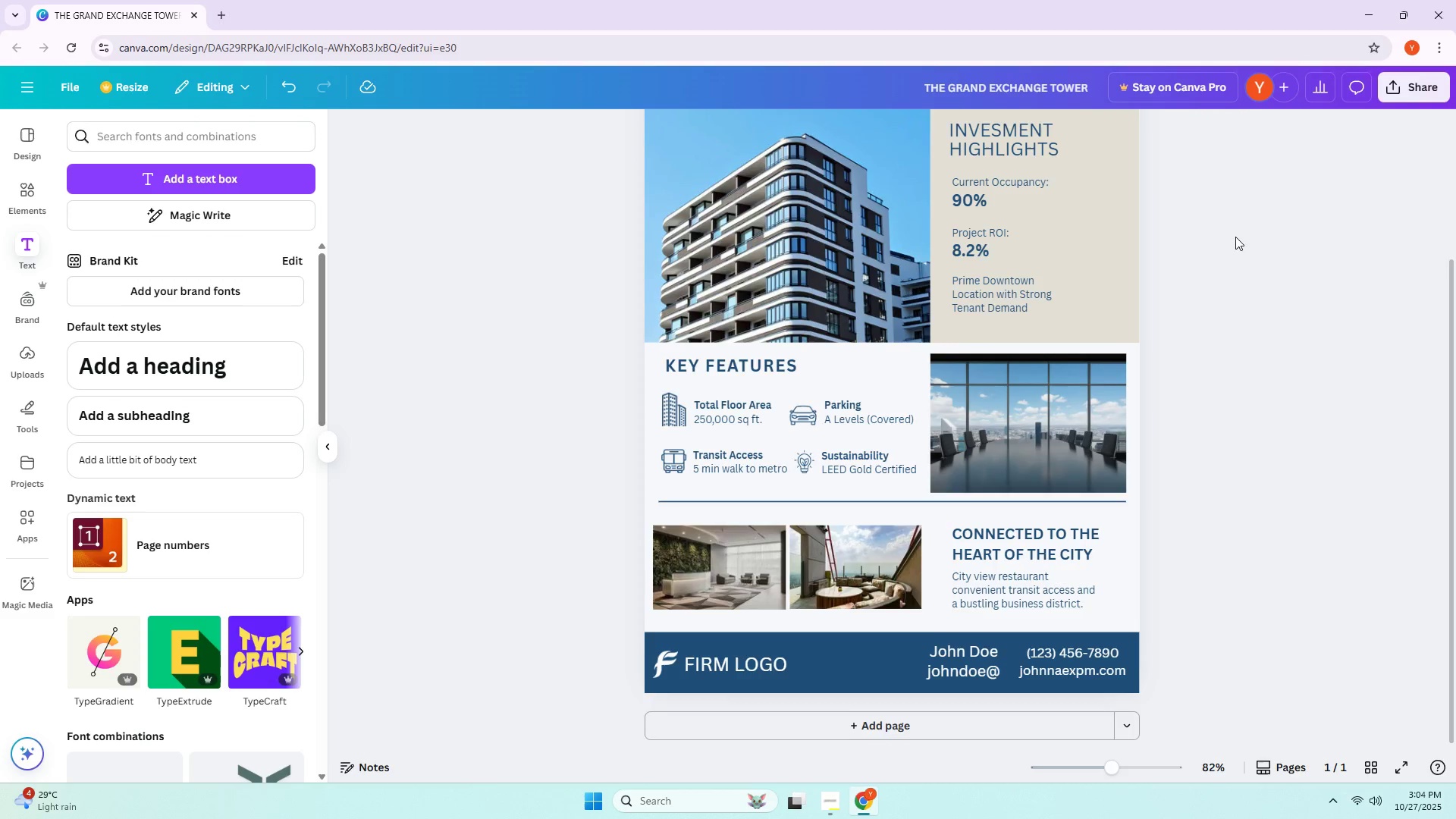 
scroll: coordinate [1232, 236], scroll_direction: up, amount: 4.0
 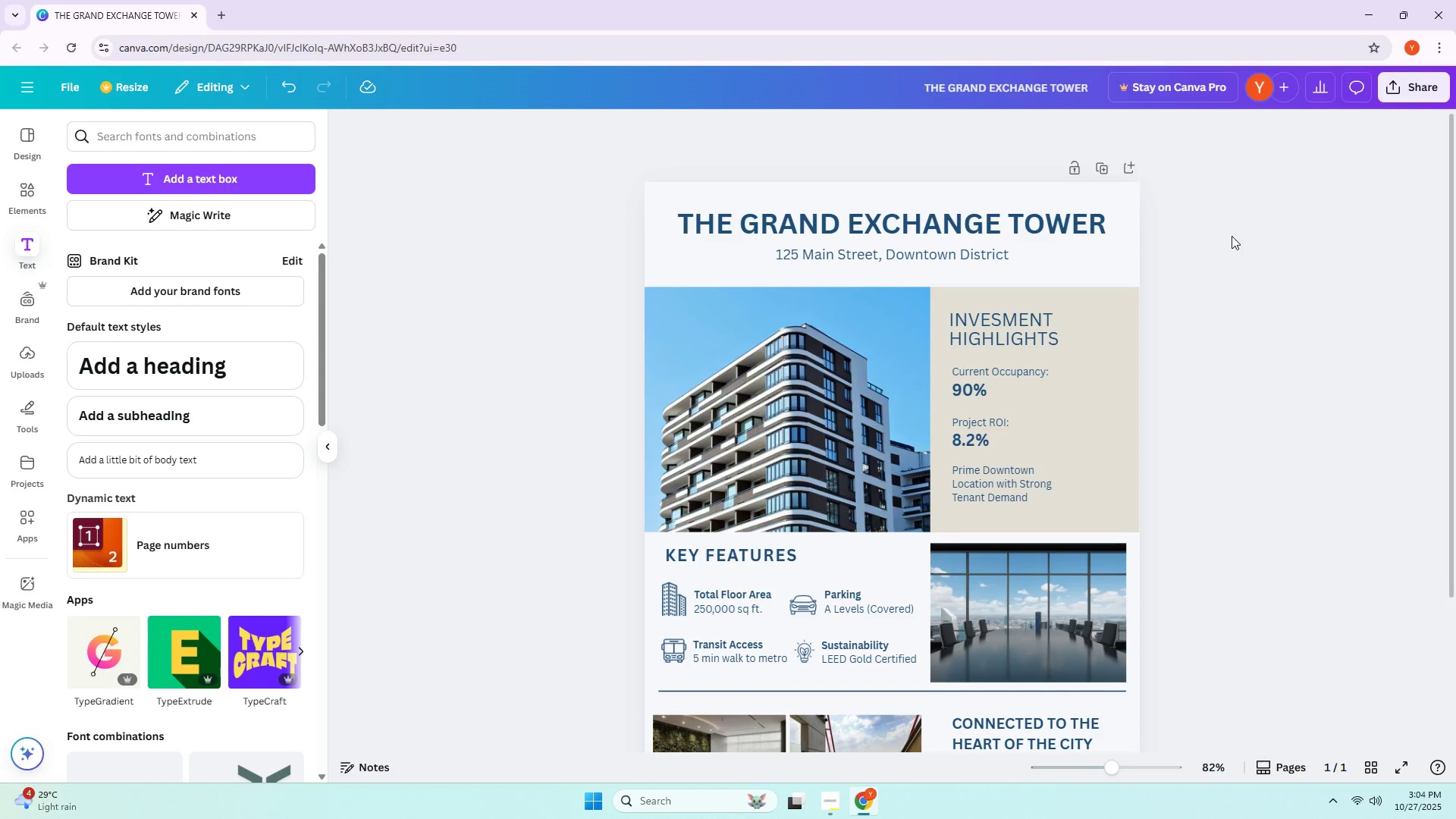 
scroll: coordinate [1227, 239], scroll_direction: down, amount: 5.0
 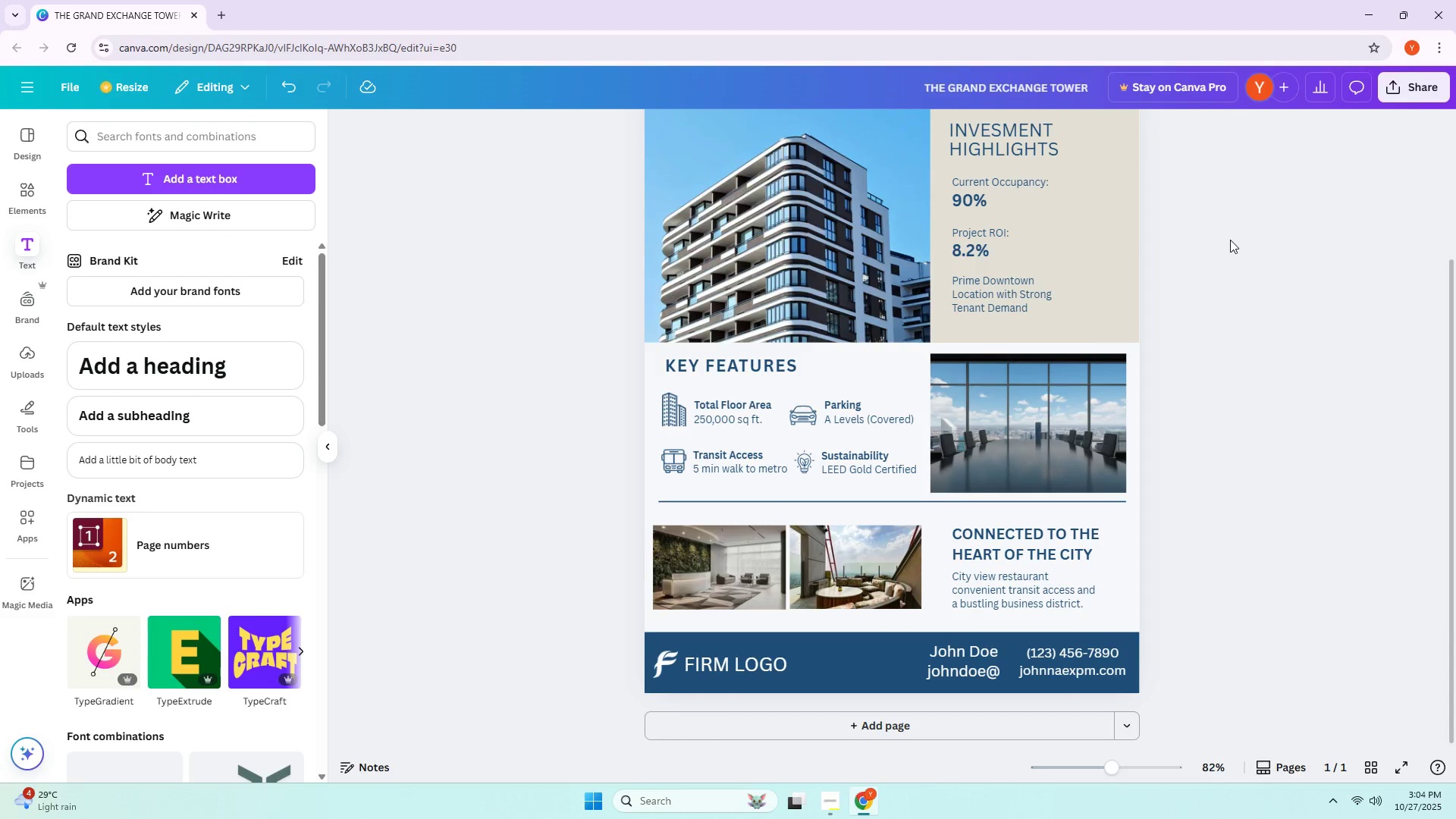 
scroll: coordinate [934, 451], scroll_direction: up, amount: 1.0
 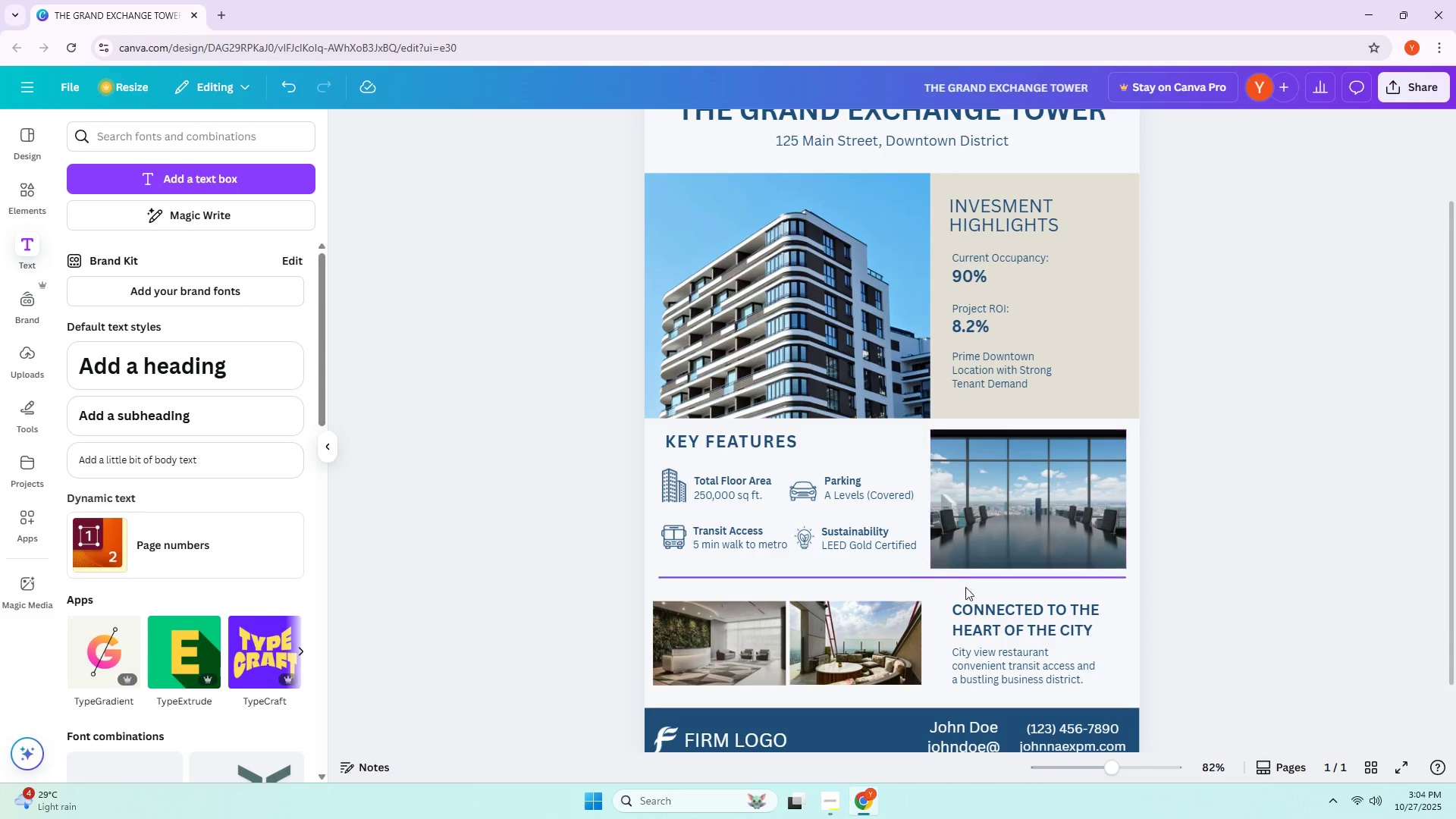 
left_click([1241, 492])
 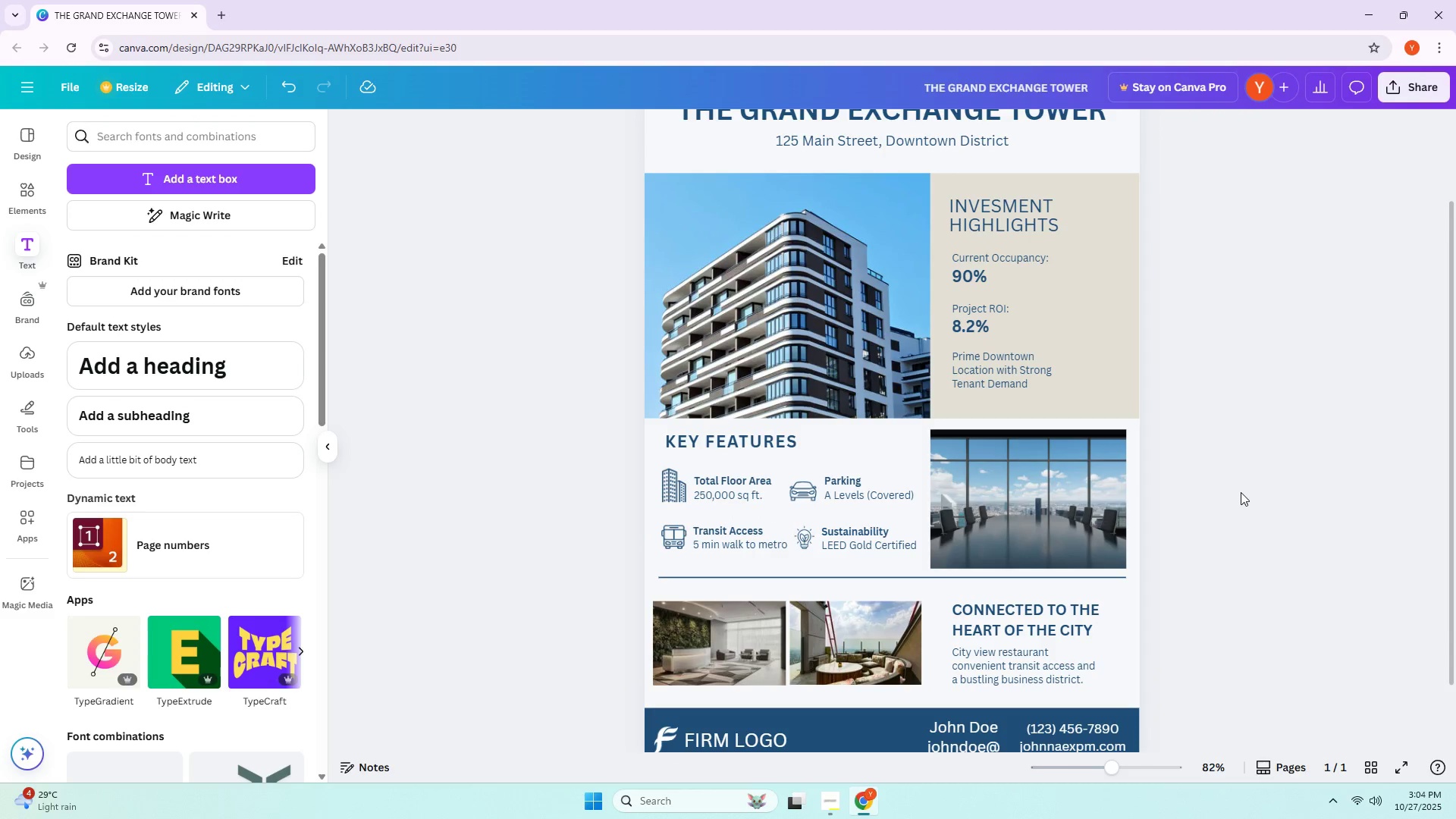 
scroll: coordinate [1241, 492], scroll_direction: up, amount: 3.0
 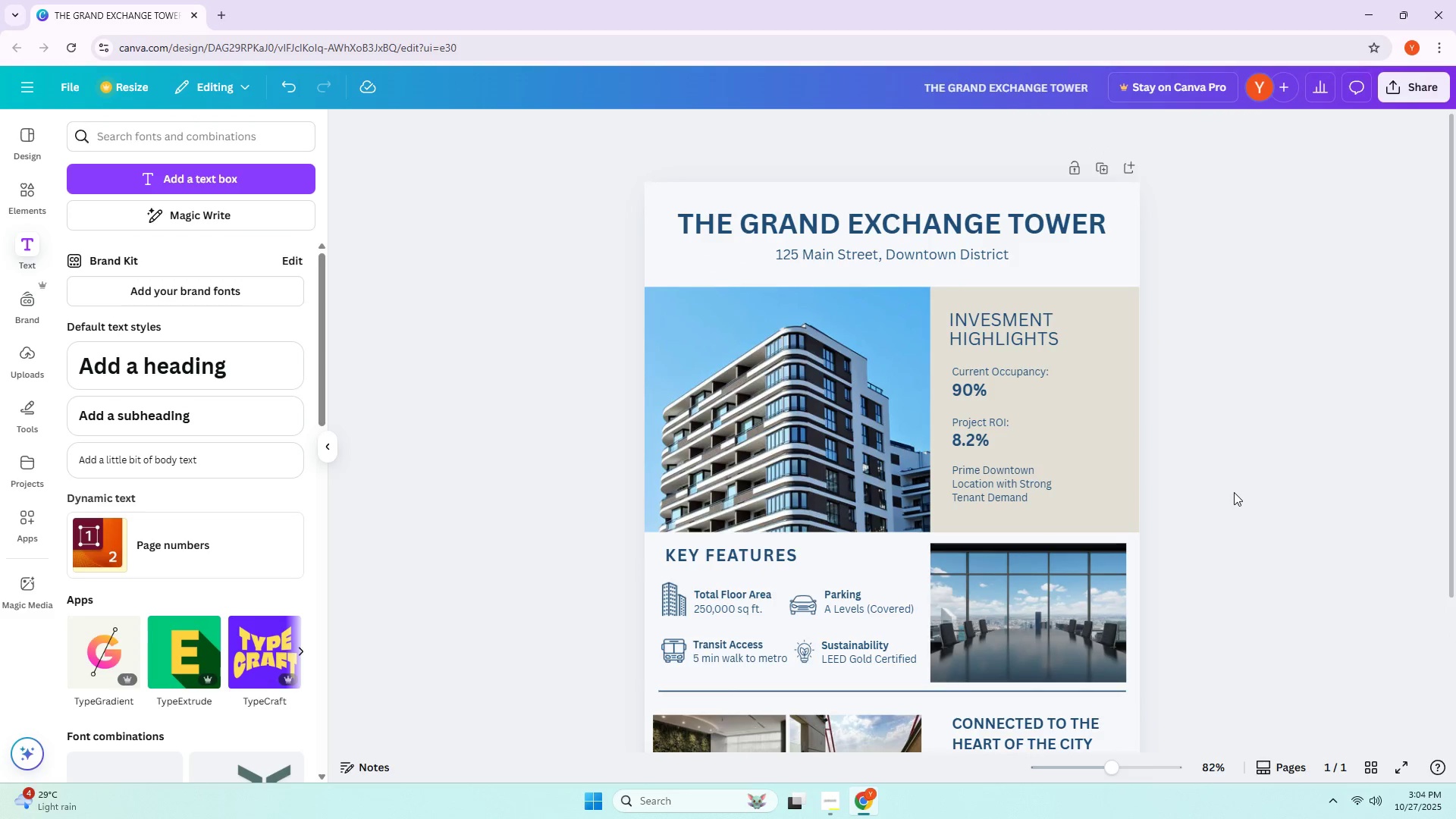 
scroll: coordinate [1232, 492], scroll_direction: down, amount: 3.0
 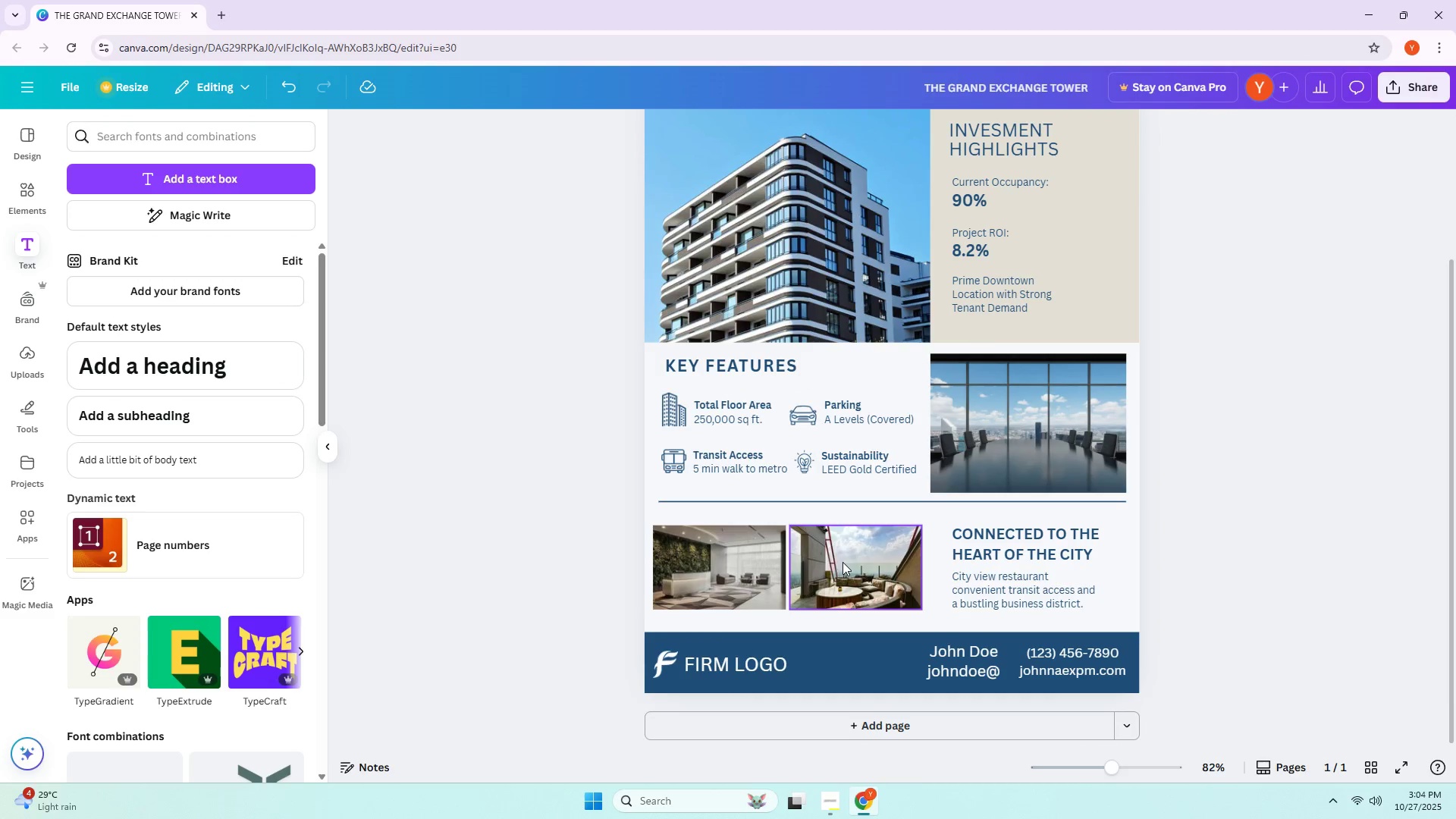 
left_click([855, 561])
 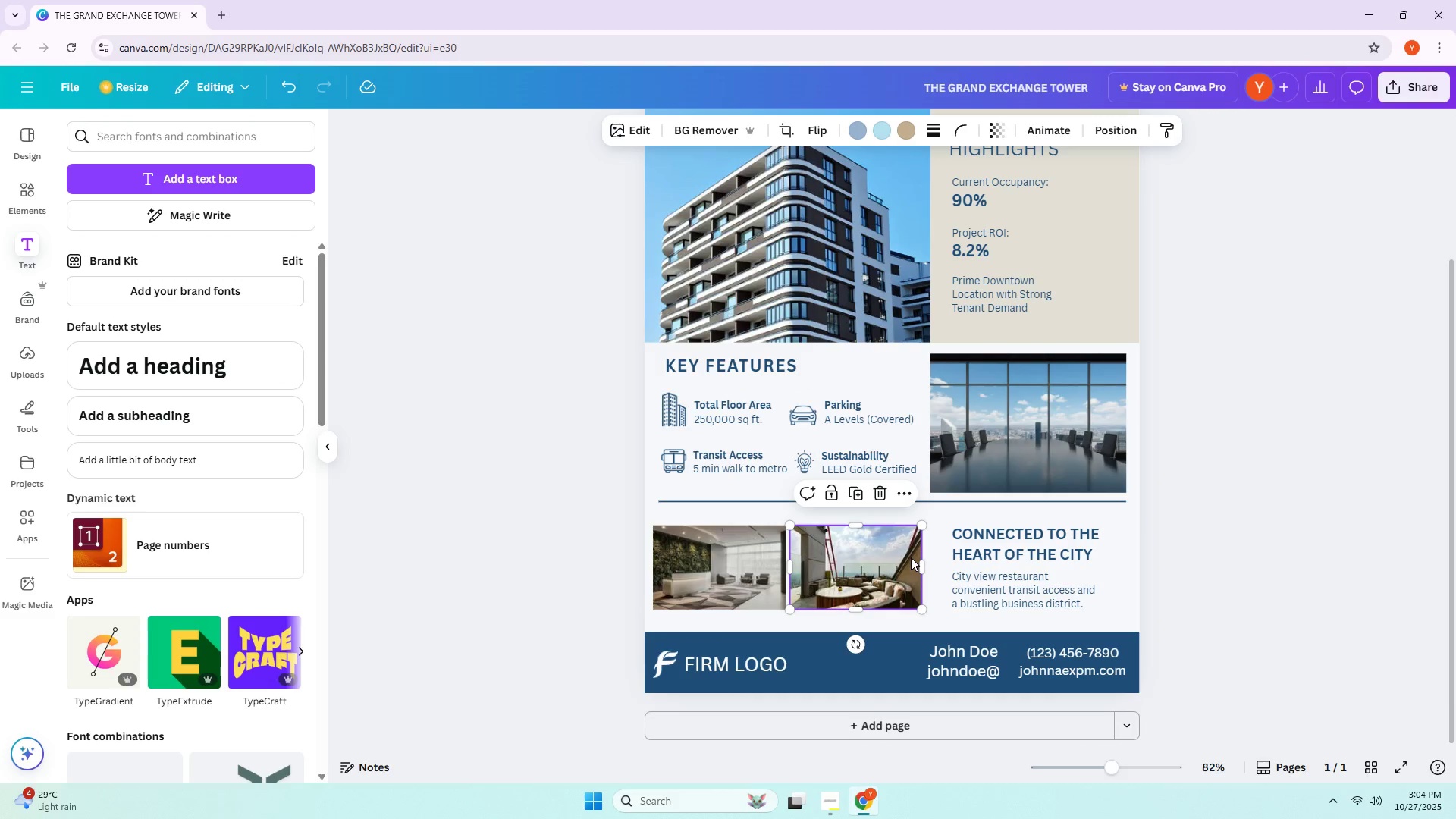 
left_click_drag(start_coordinate=[840, 562], to_coordinate=[849, 563])
 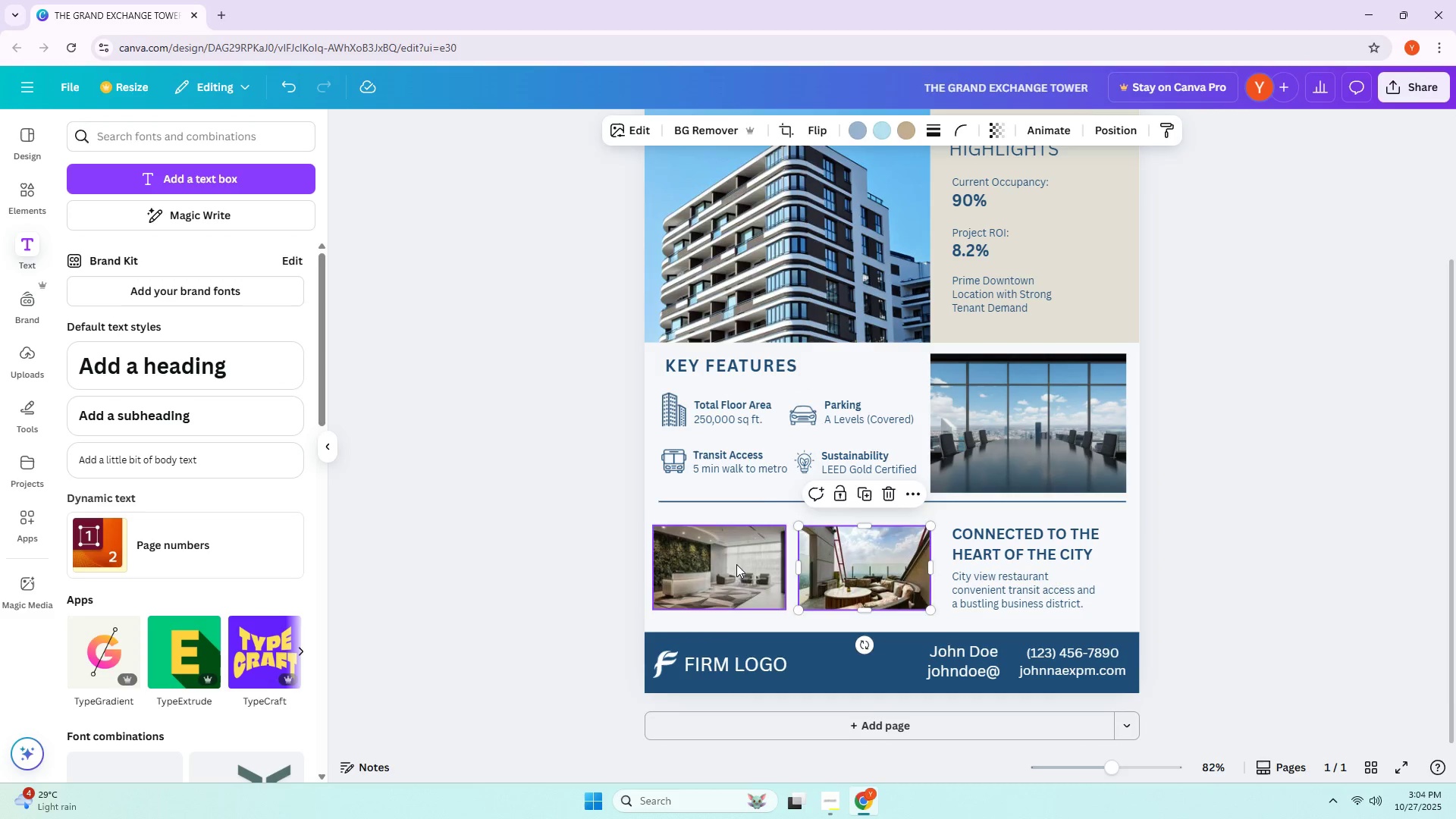 
left_click([736, 564])
 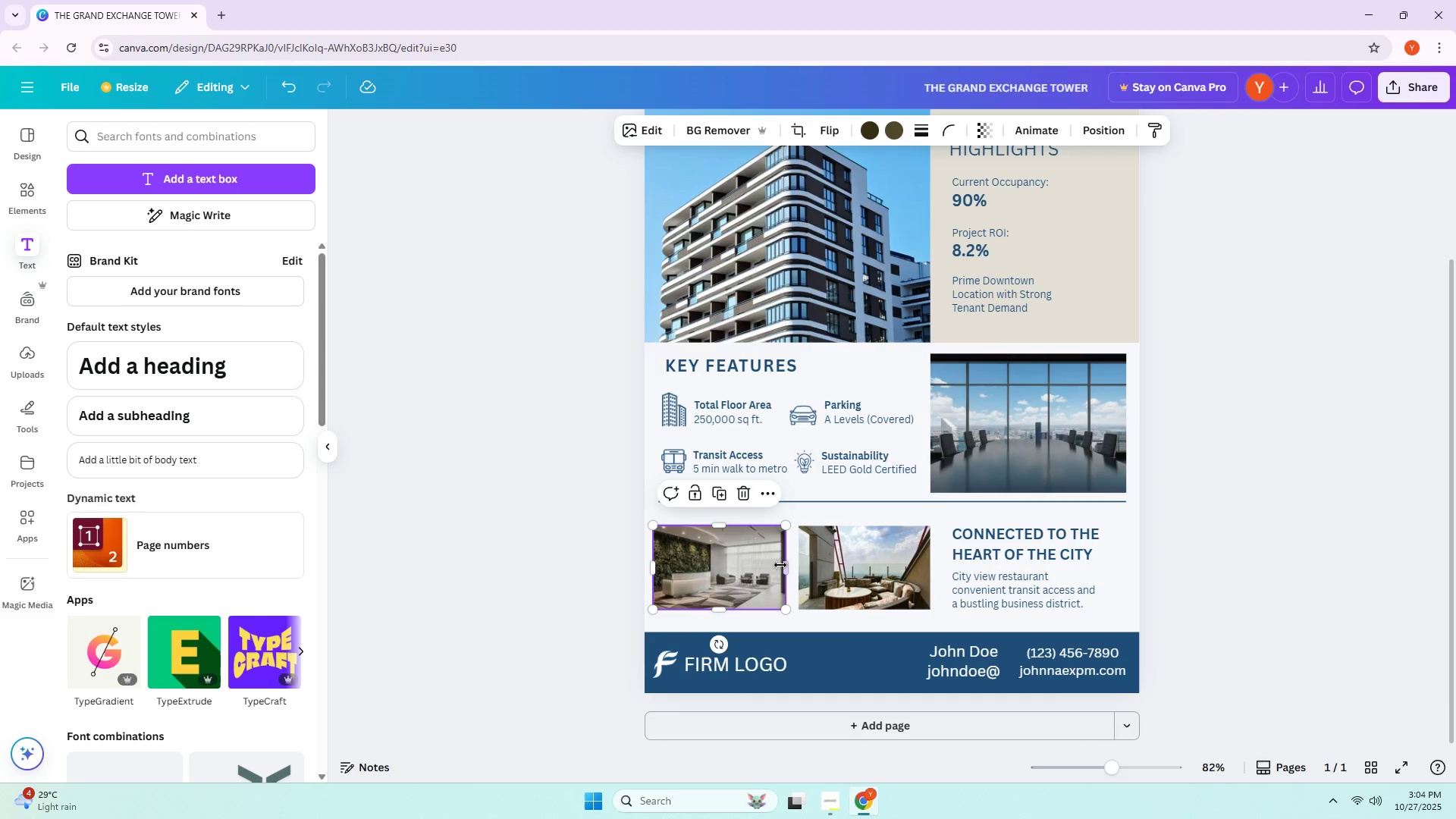 
left_click_drag(start_coordinate=[783, 566], to_coordinate=[792, 566])
 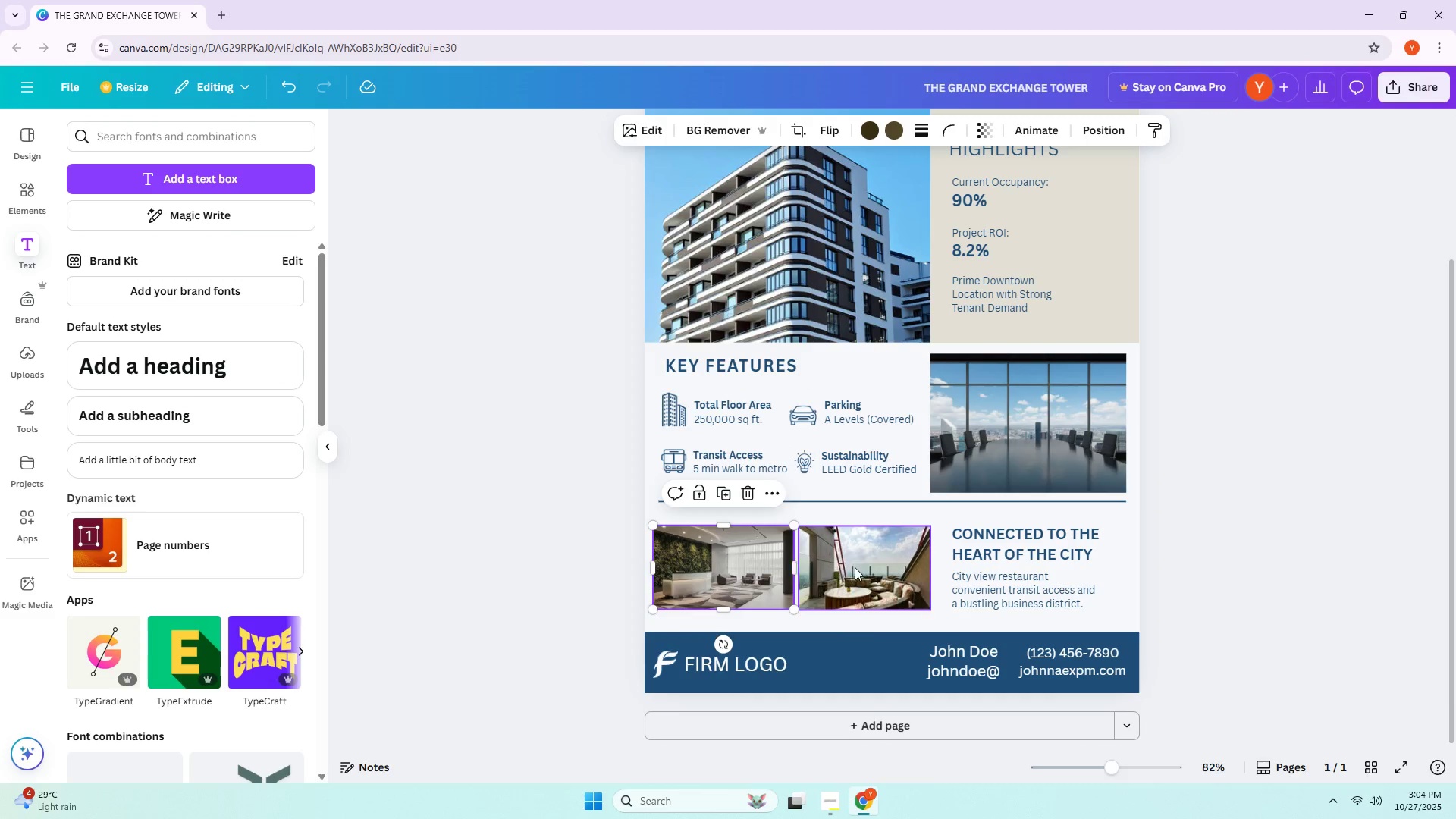 
left_click([855, 567])
 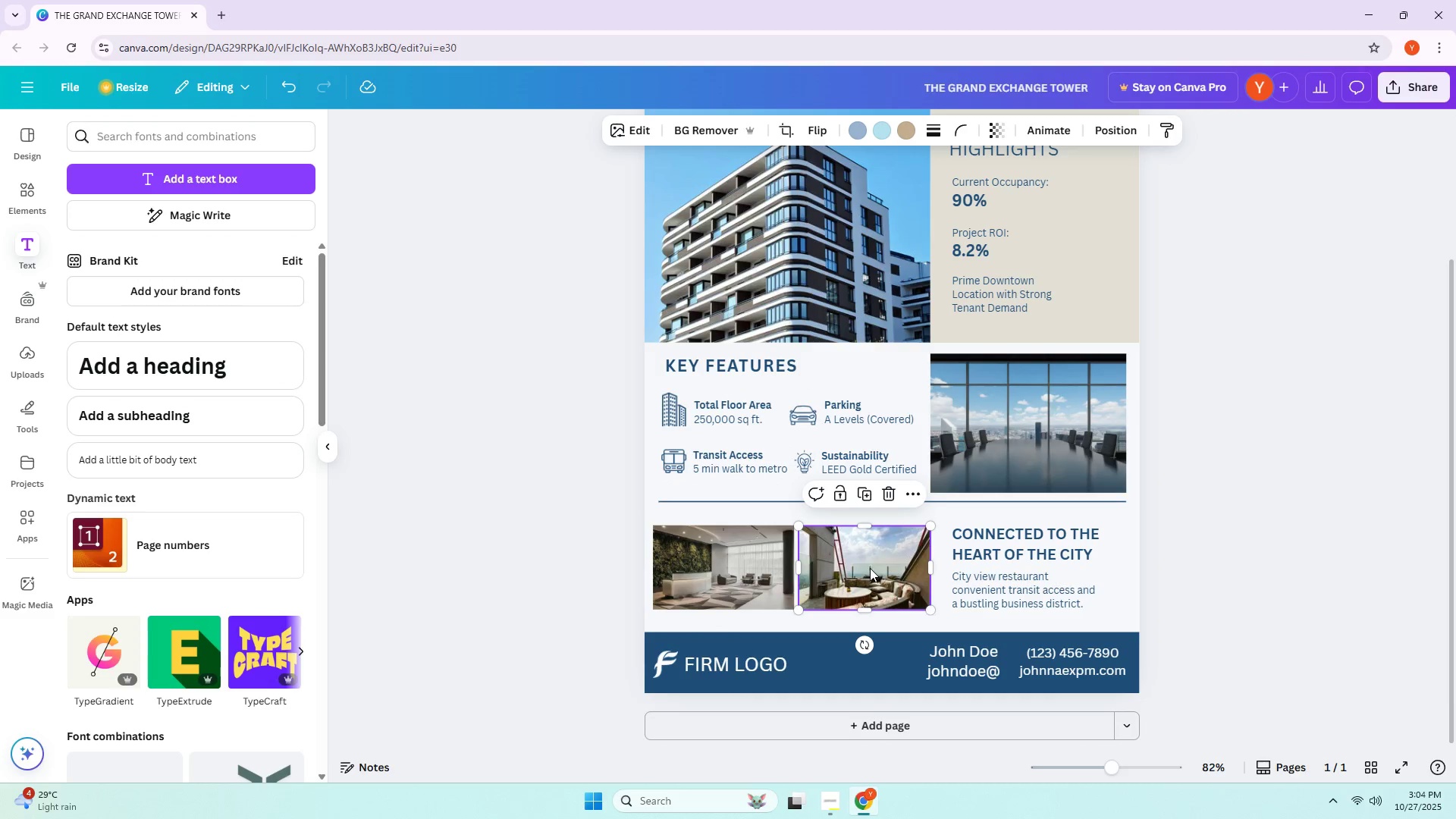 
left_click([1276, 580])
 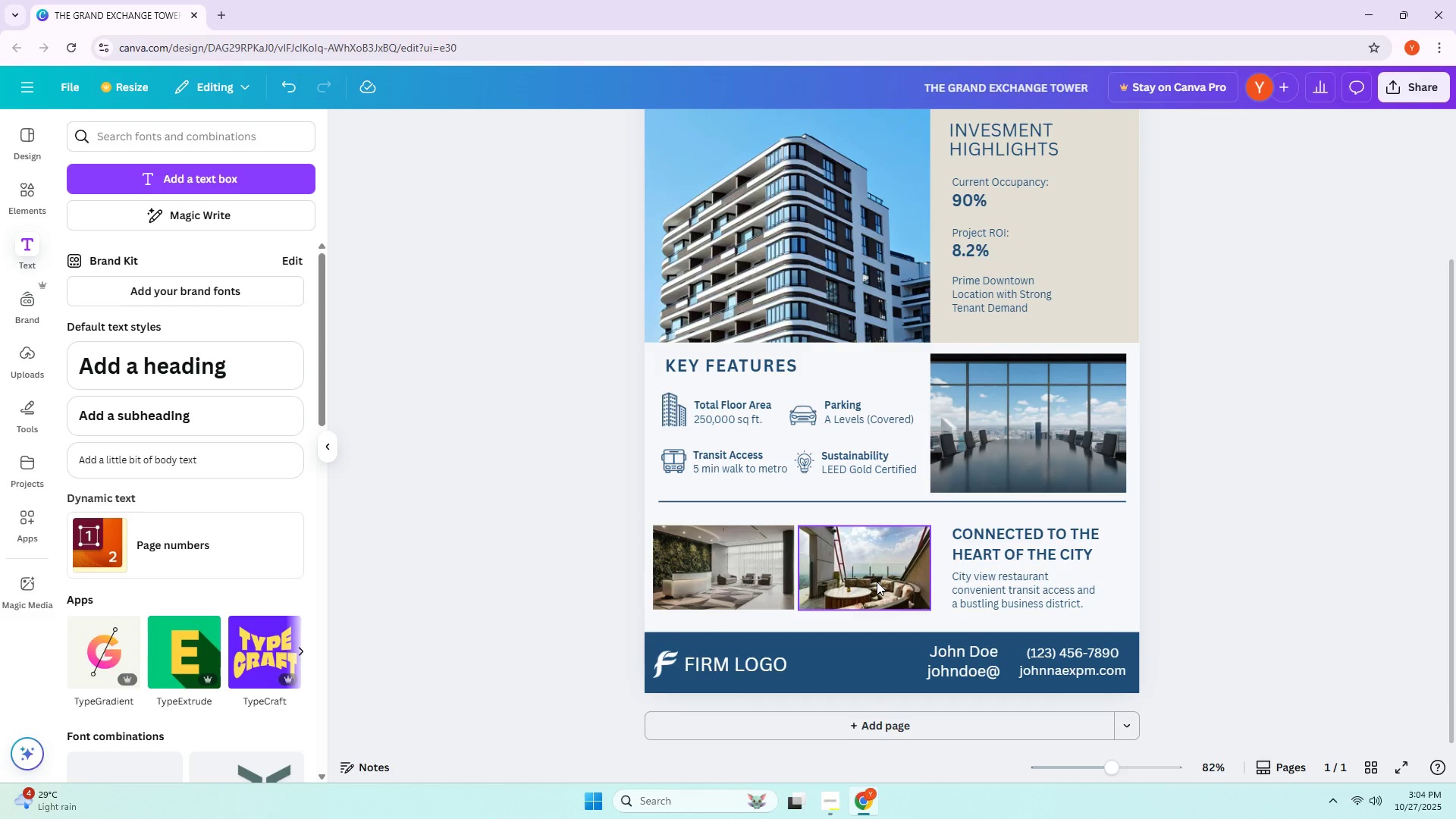 
left_click([877, 582])
 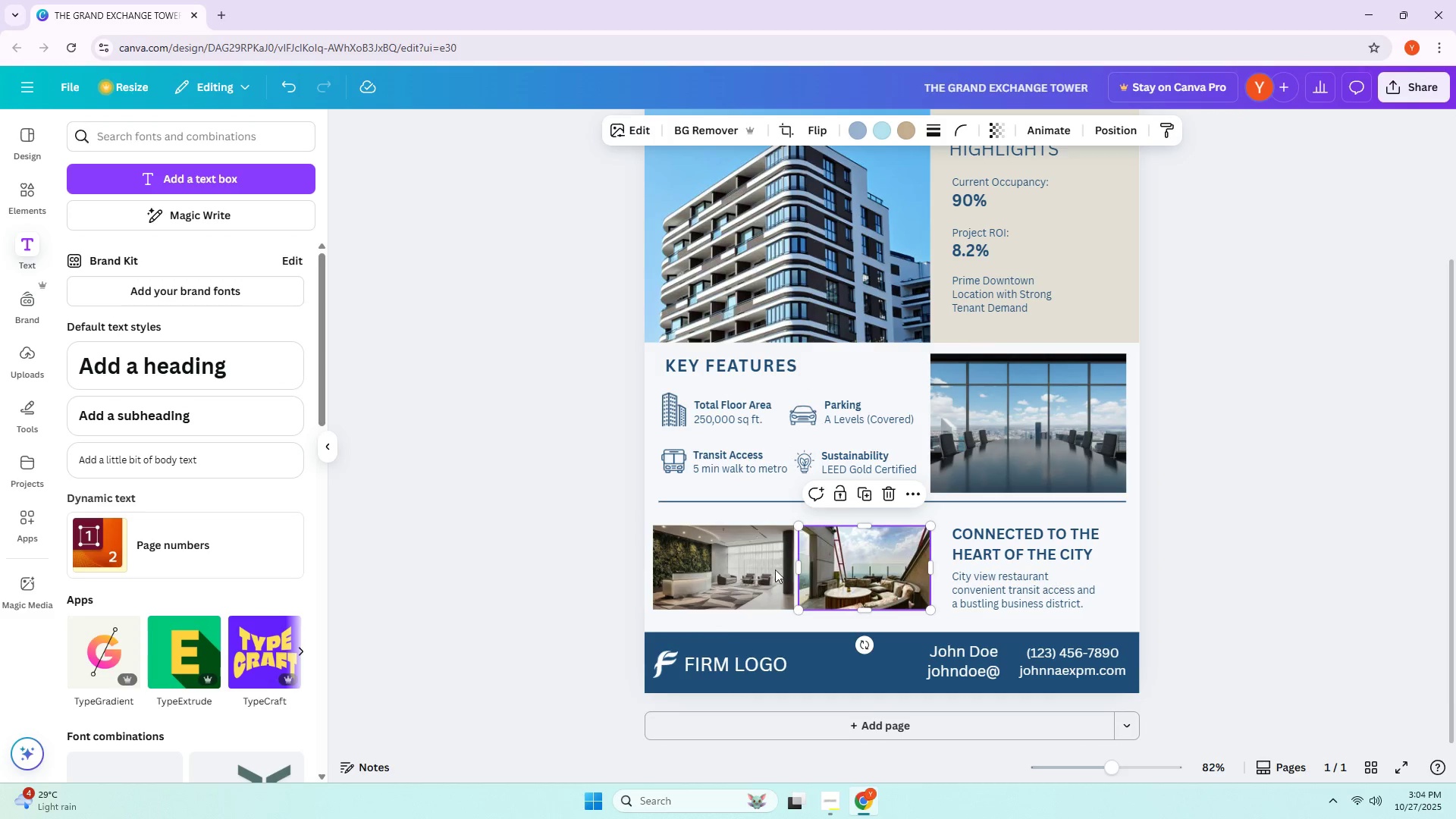 
left_click([774, 569])
 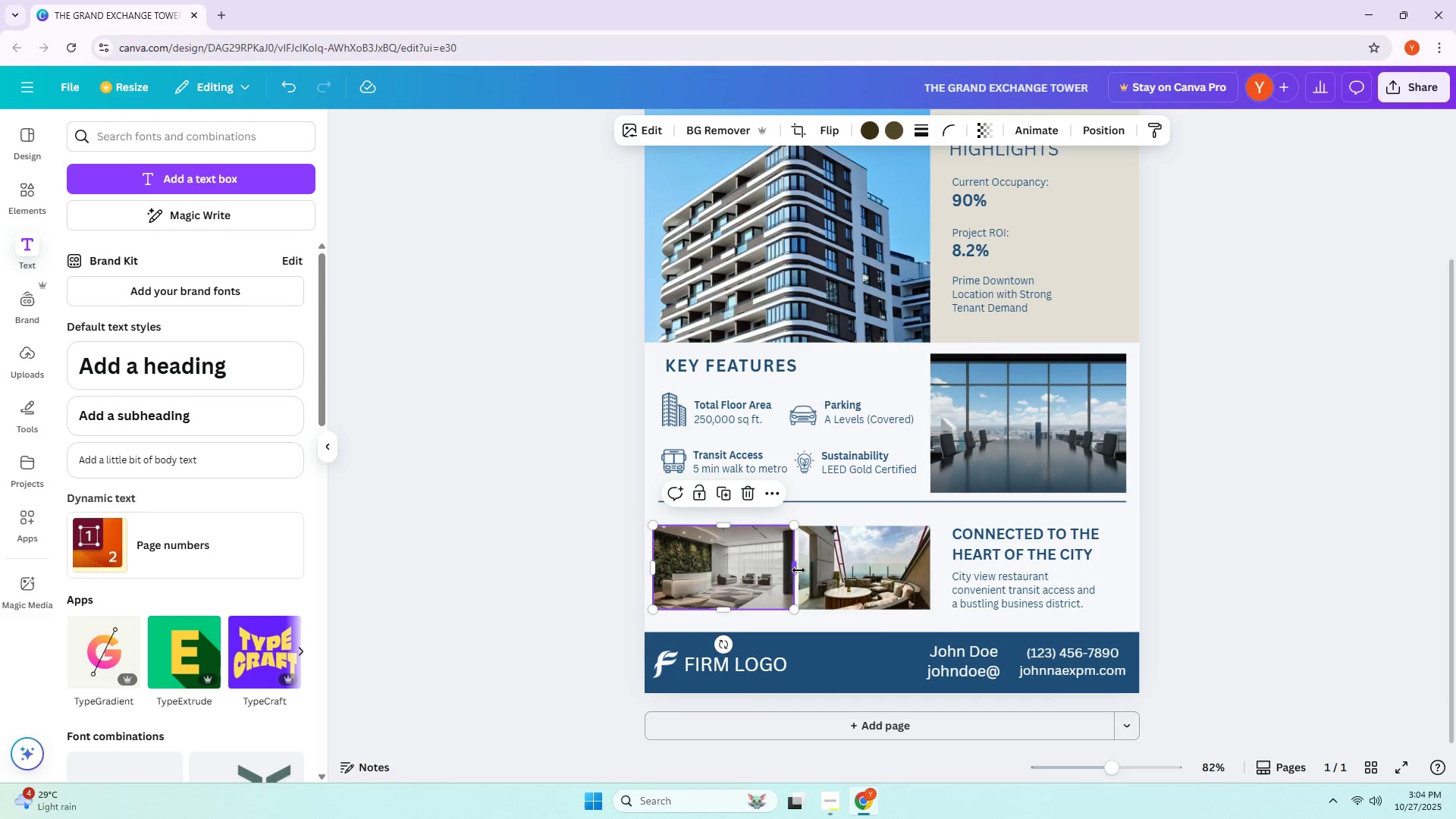 
left_click_drag(start_coordinate=[814, 570], to_coordinate=[818, 570])
 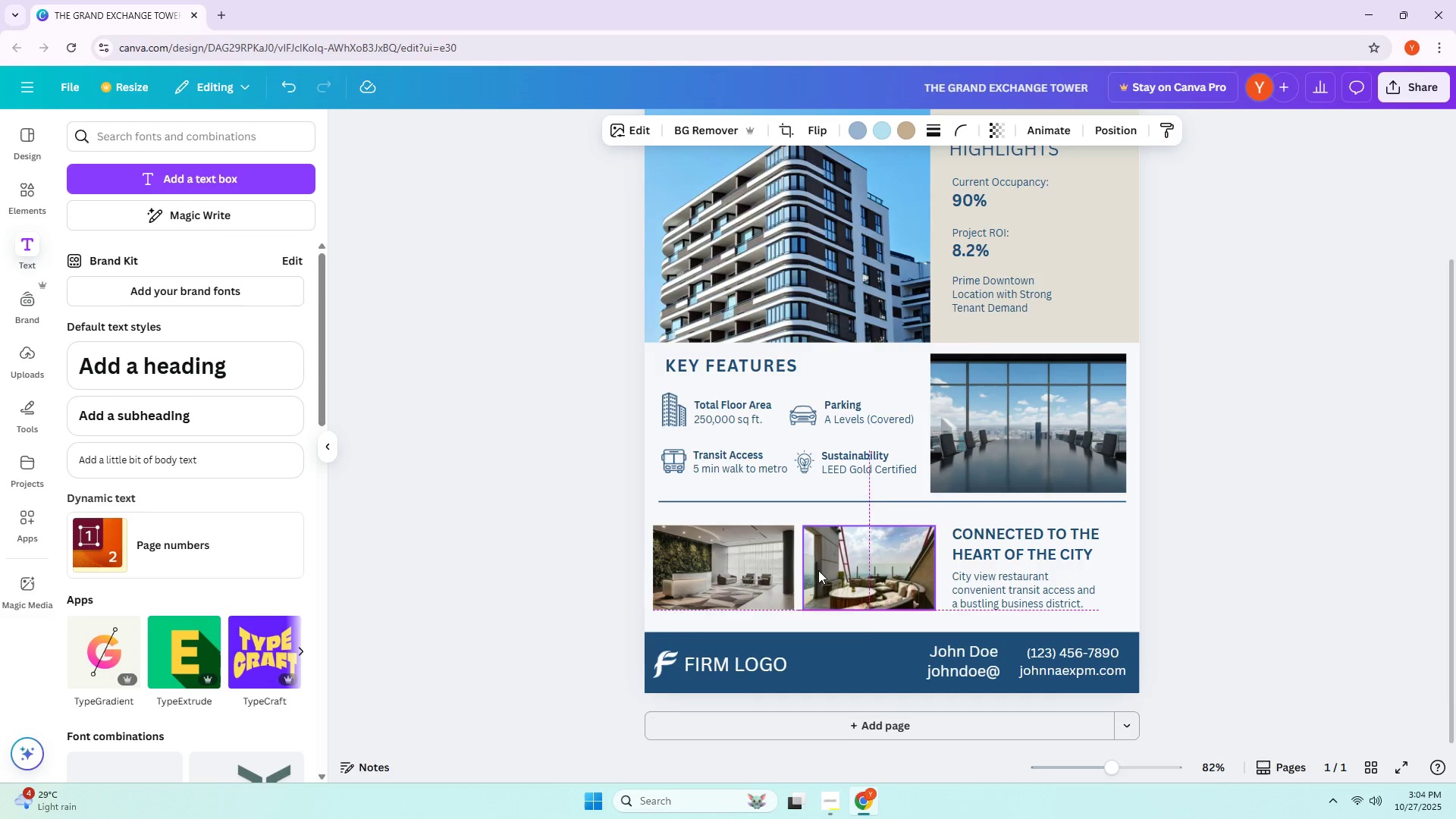 
double_click([818, 570])
 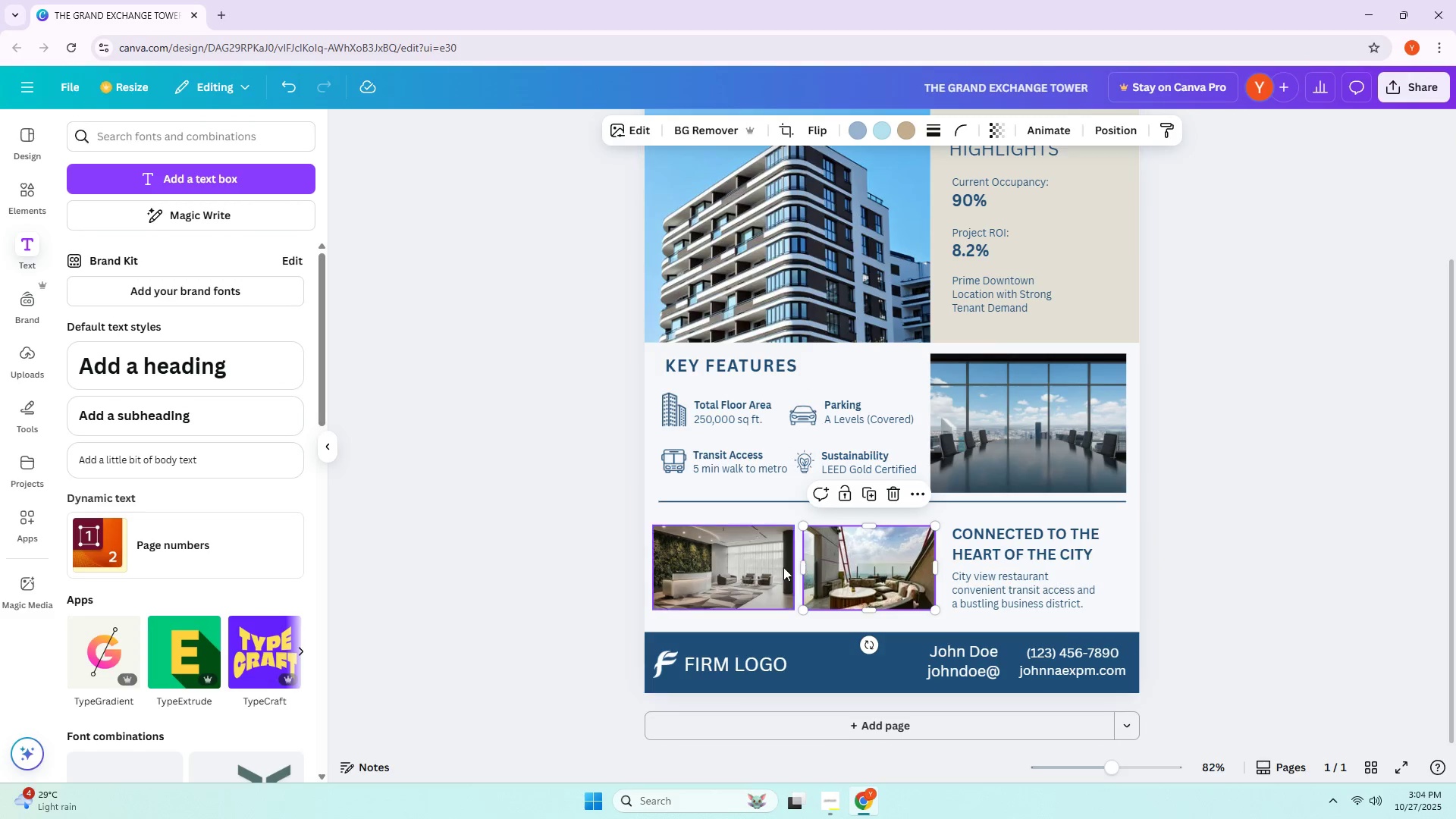 
triple_click([781, 566])
 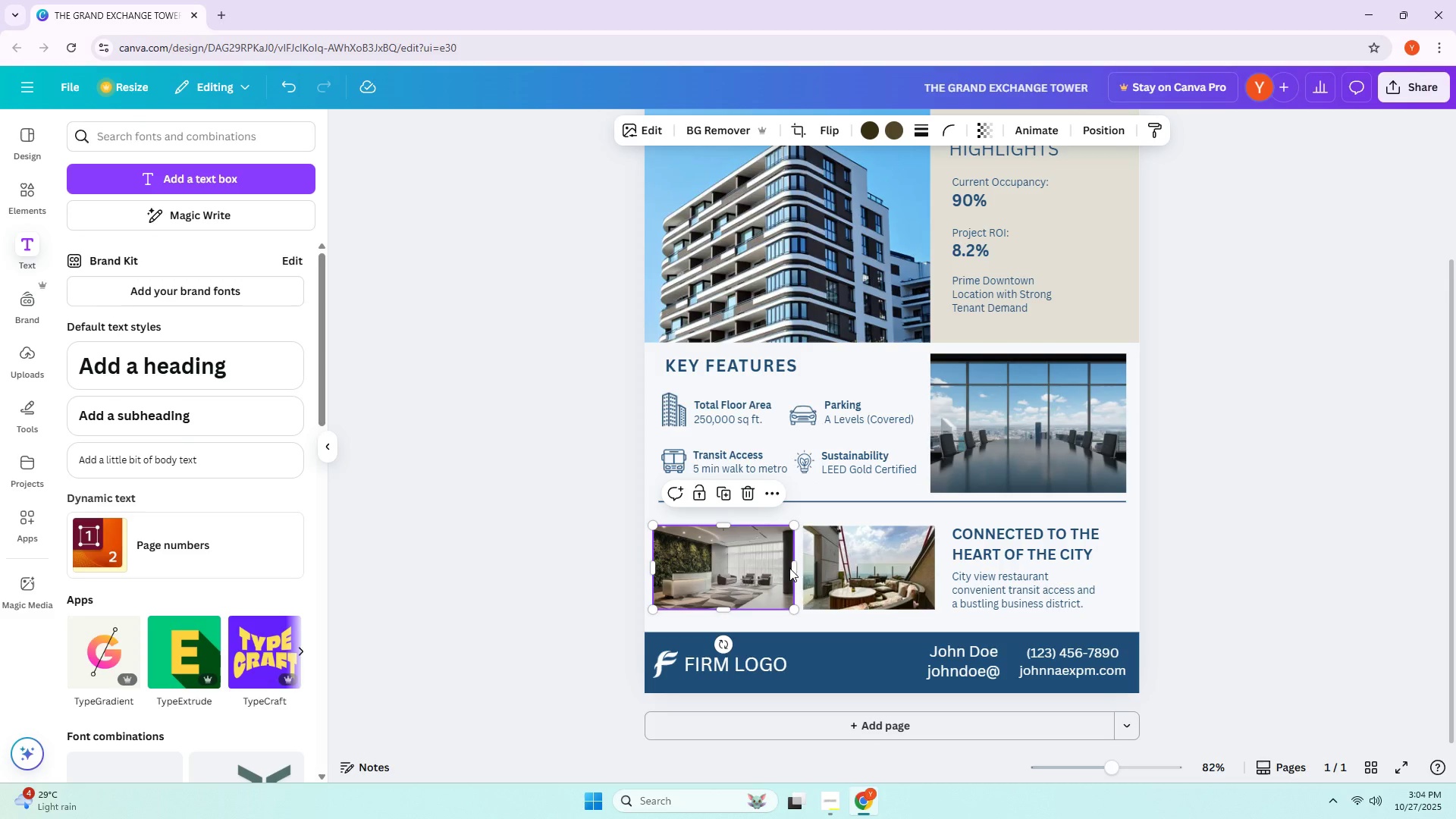 
left_click_drag(start_coordinate=[796, 570], to_coordinate=[800, 570])
 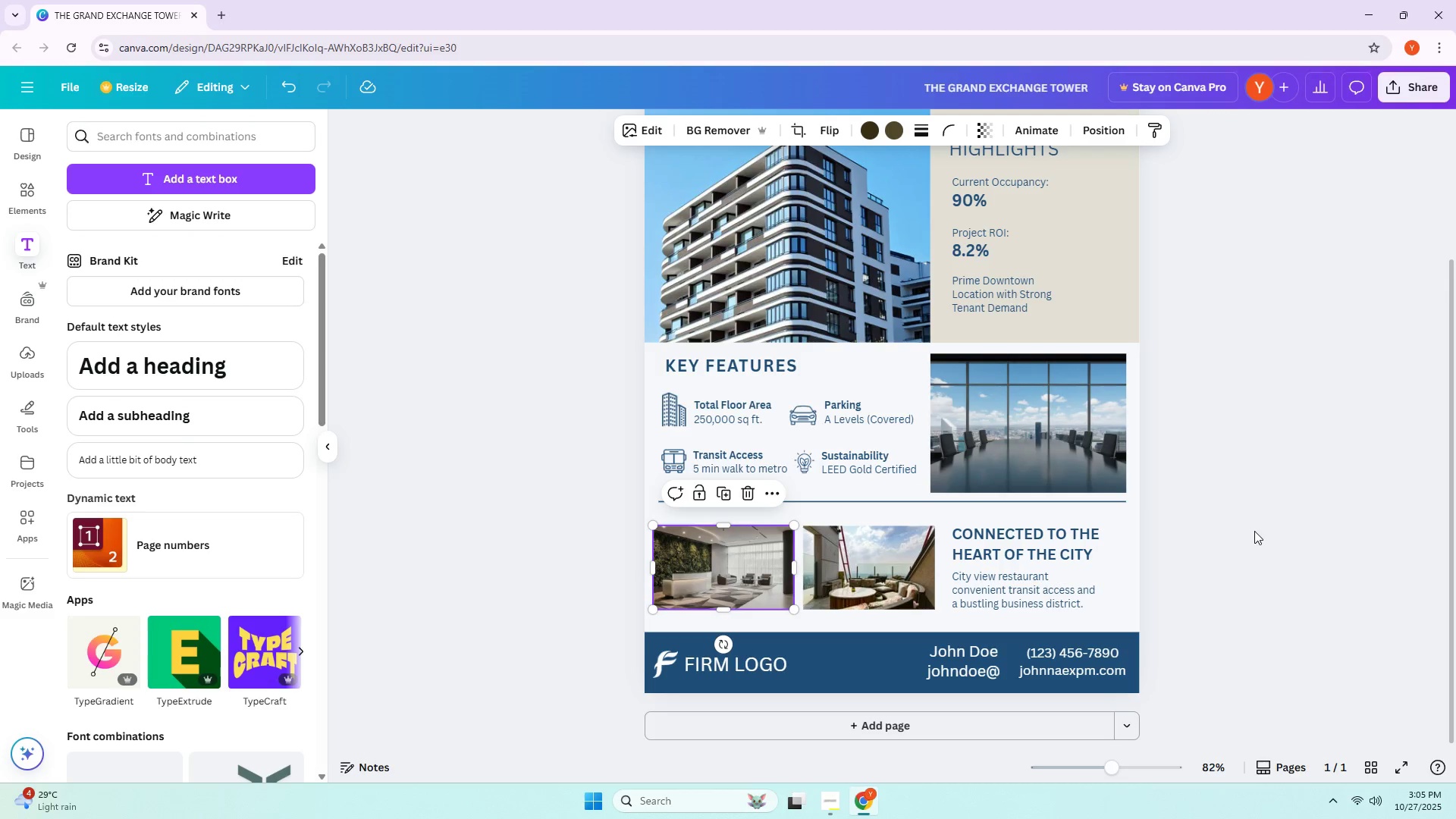 
left_click([1254, 531])
 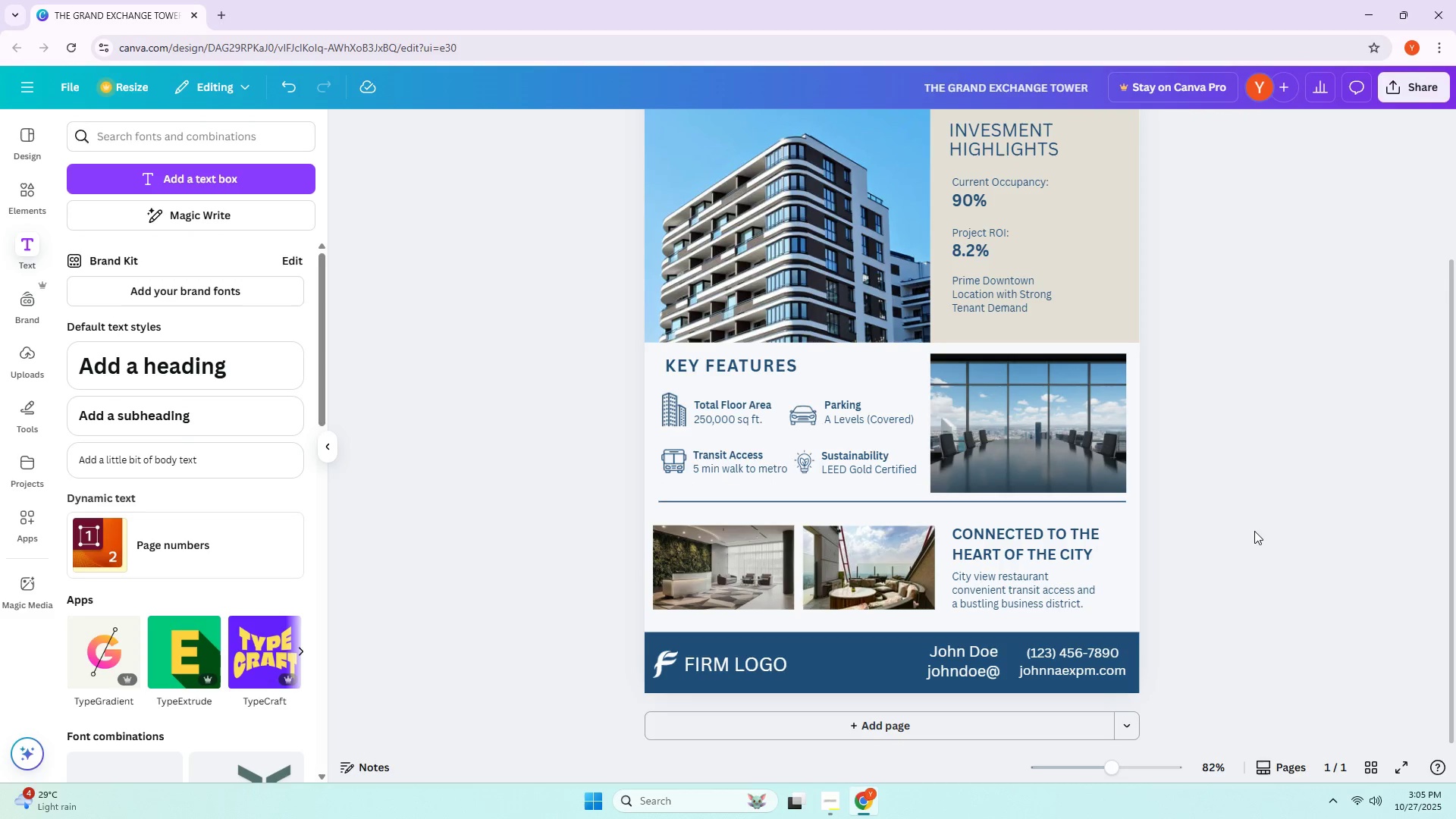 
scroll: coordinate [1270, 519], scroll_direction: none, amount: 0.0
 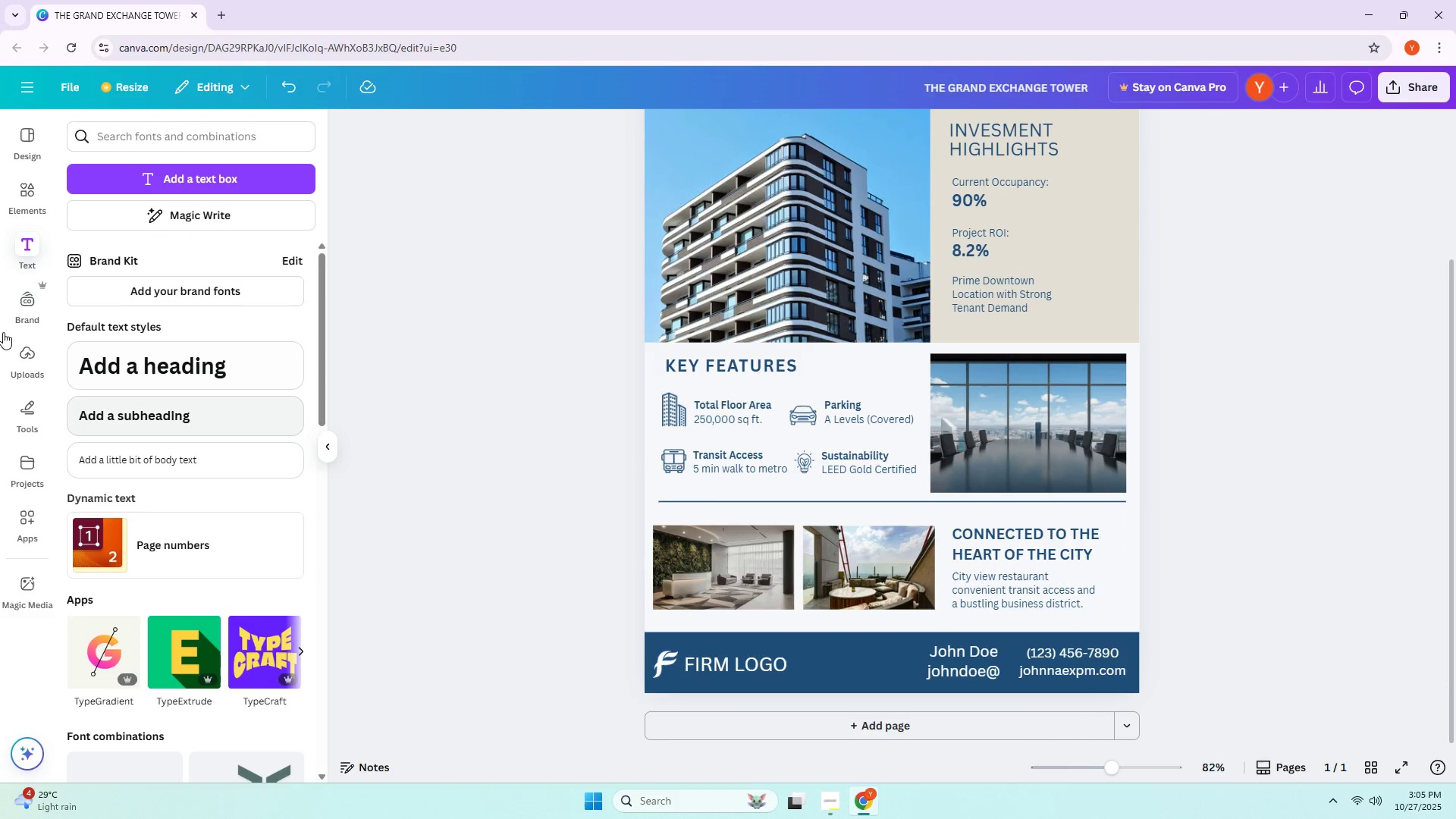 
left_click([27, 188])
 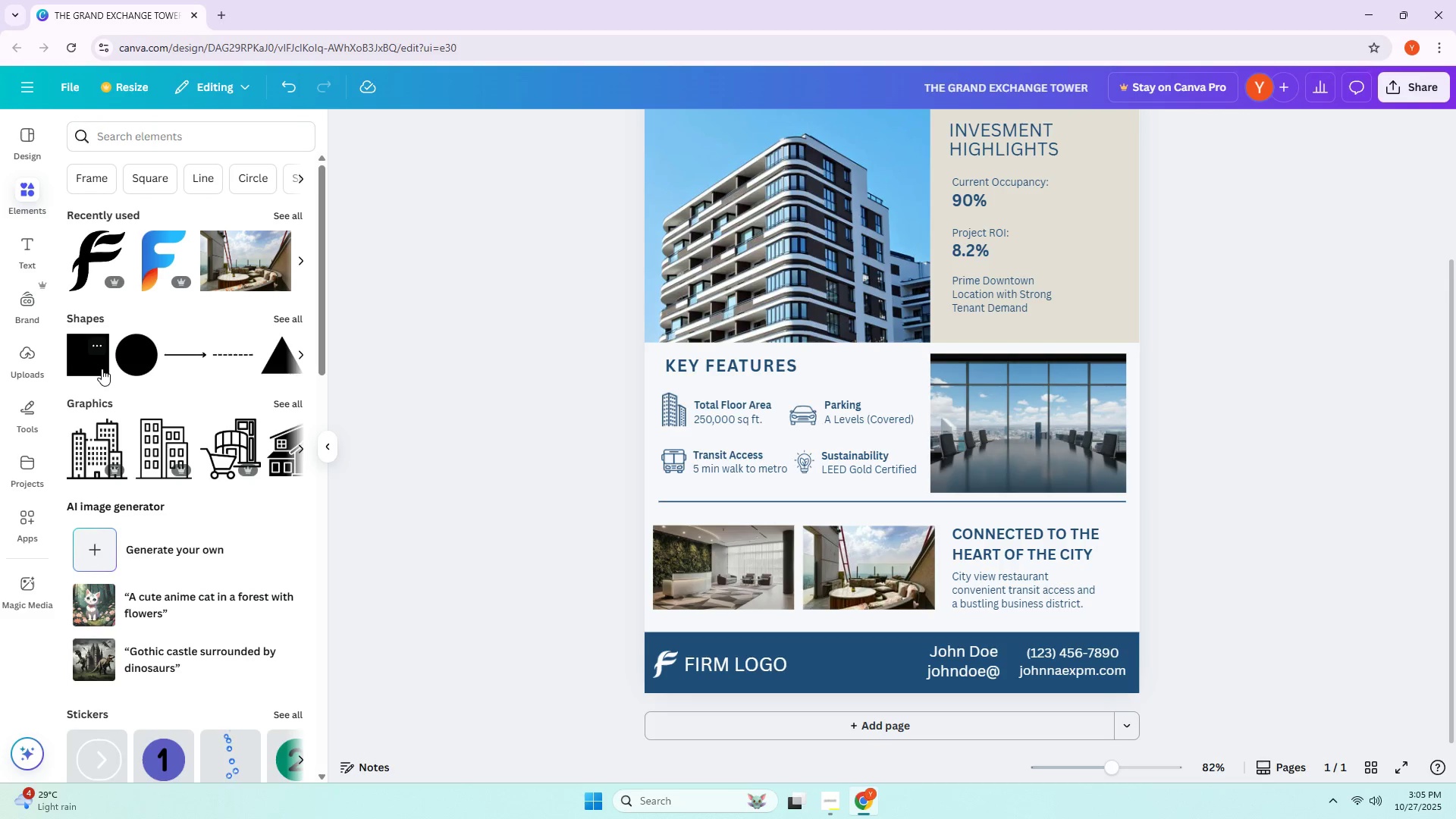 
wait(16.21)
 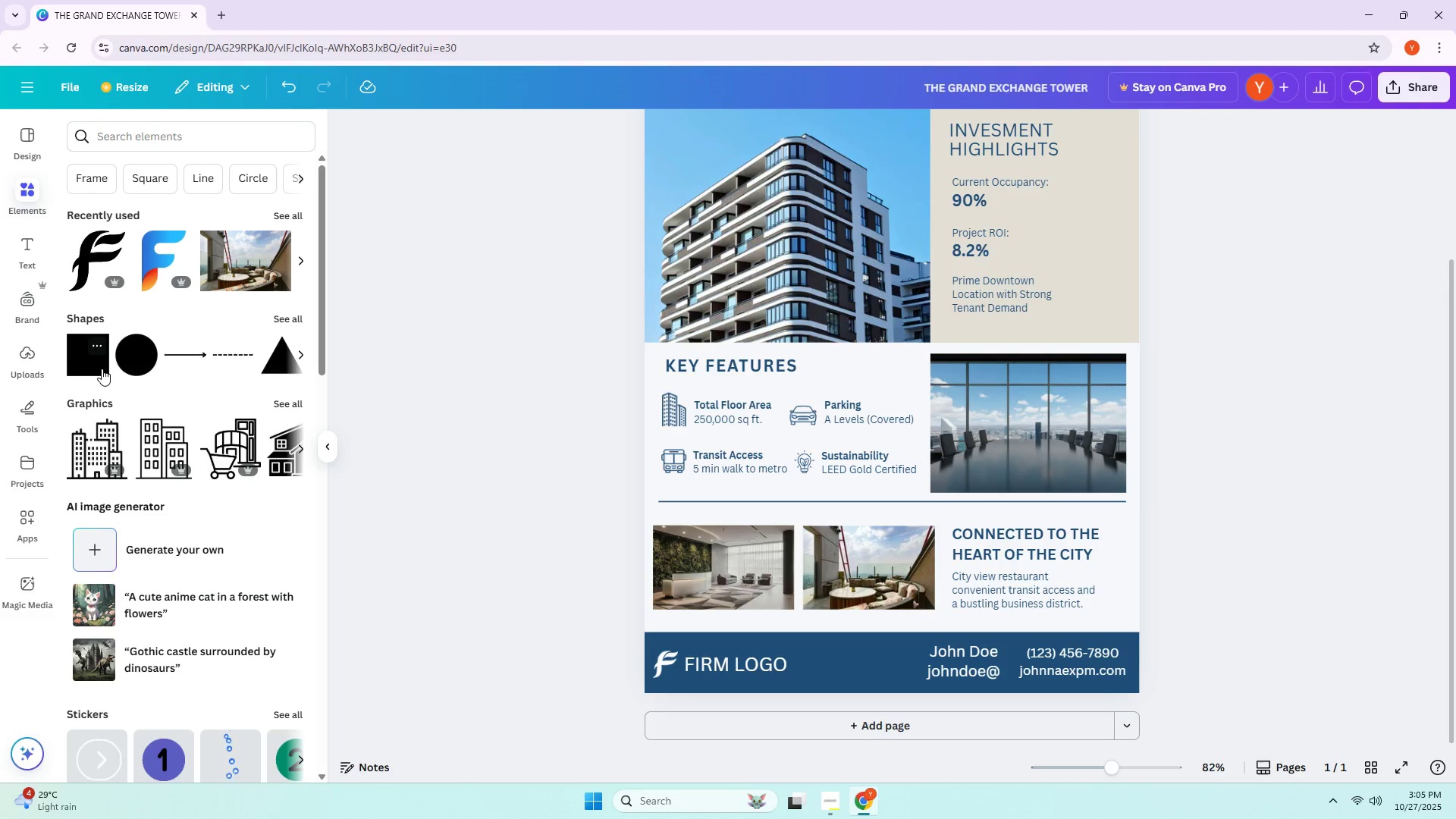 
scroll: coordinate [739, 176], scroll_direction: up, amount: 11.0
 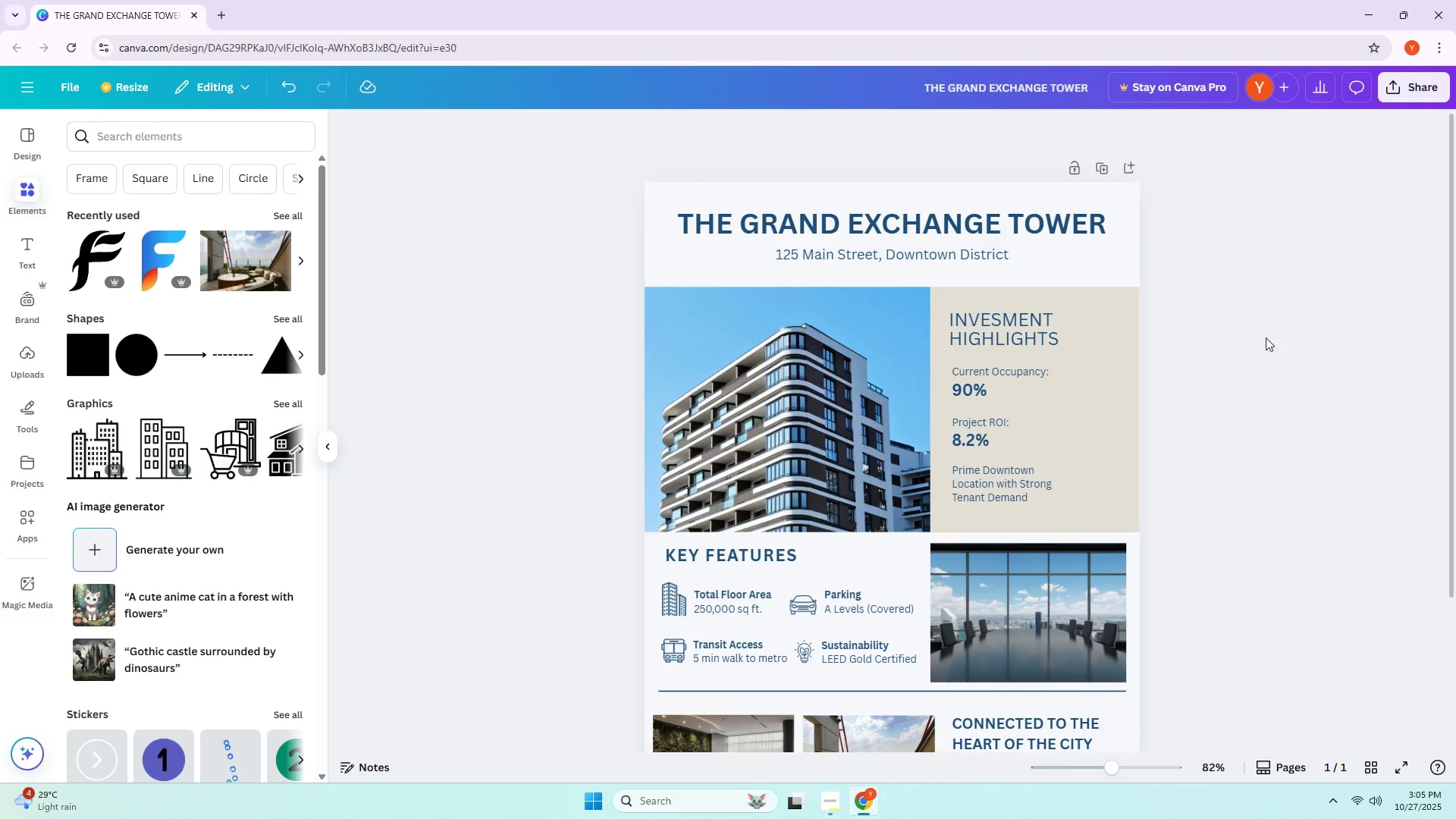 
left_click([1284, 339])
 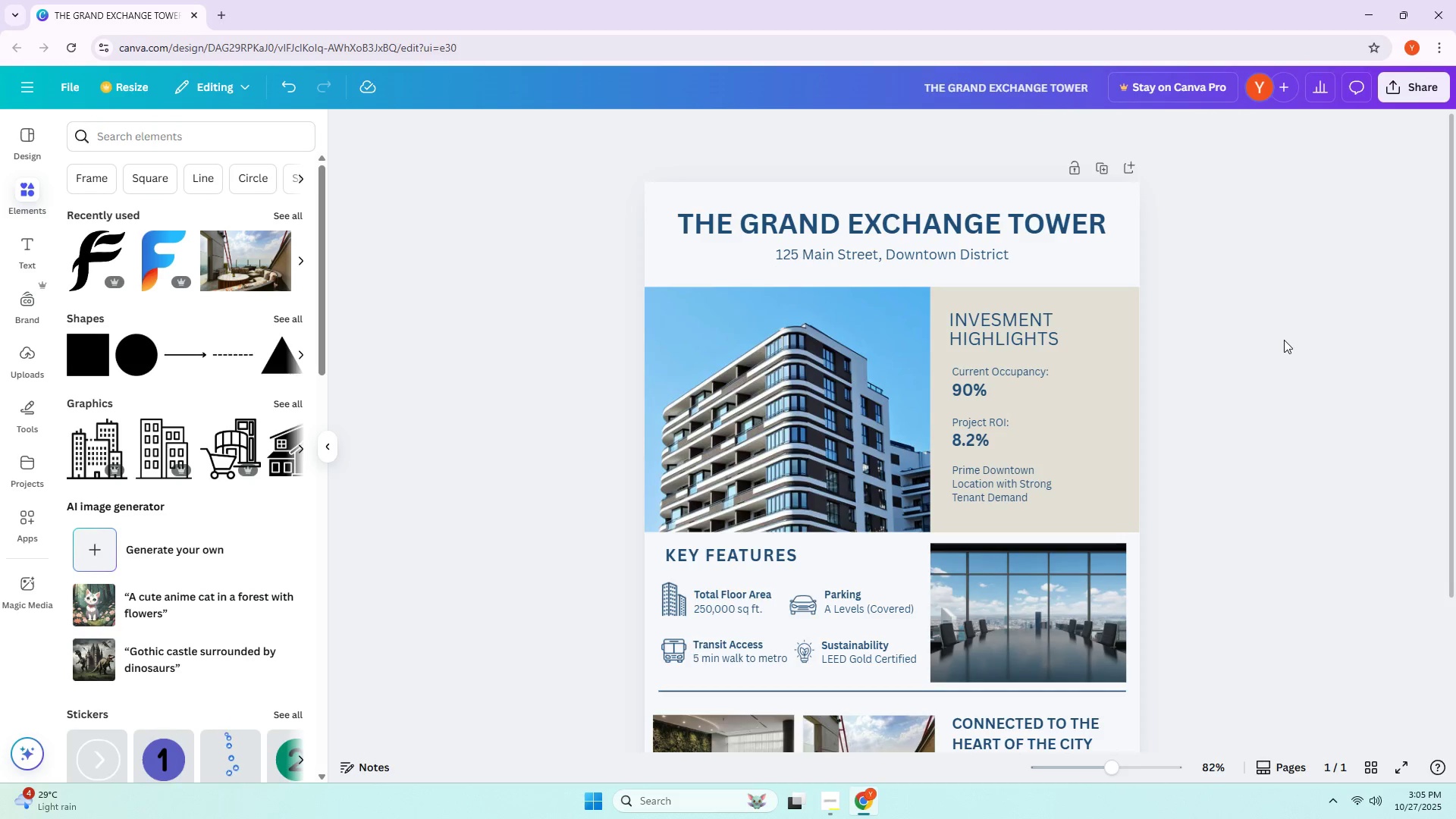 
wait(24.66)
 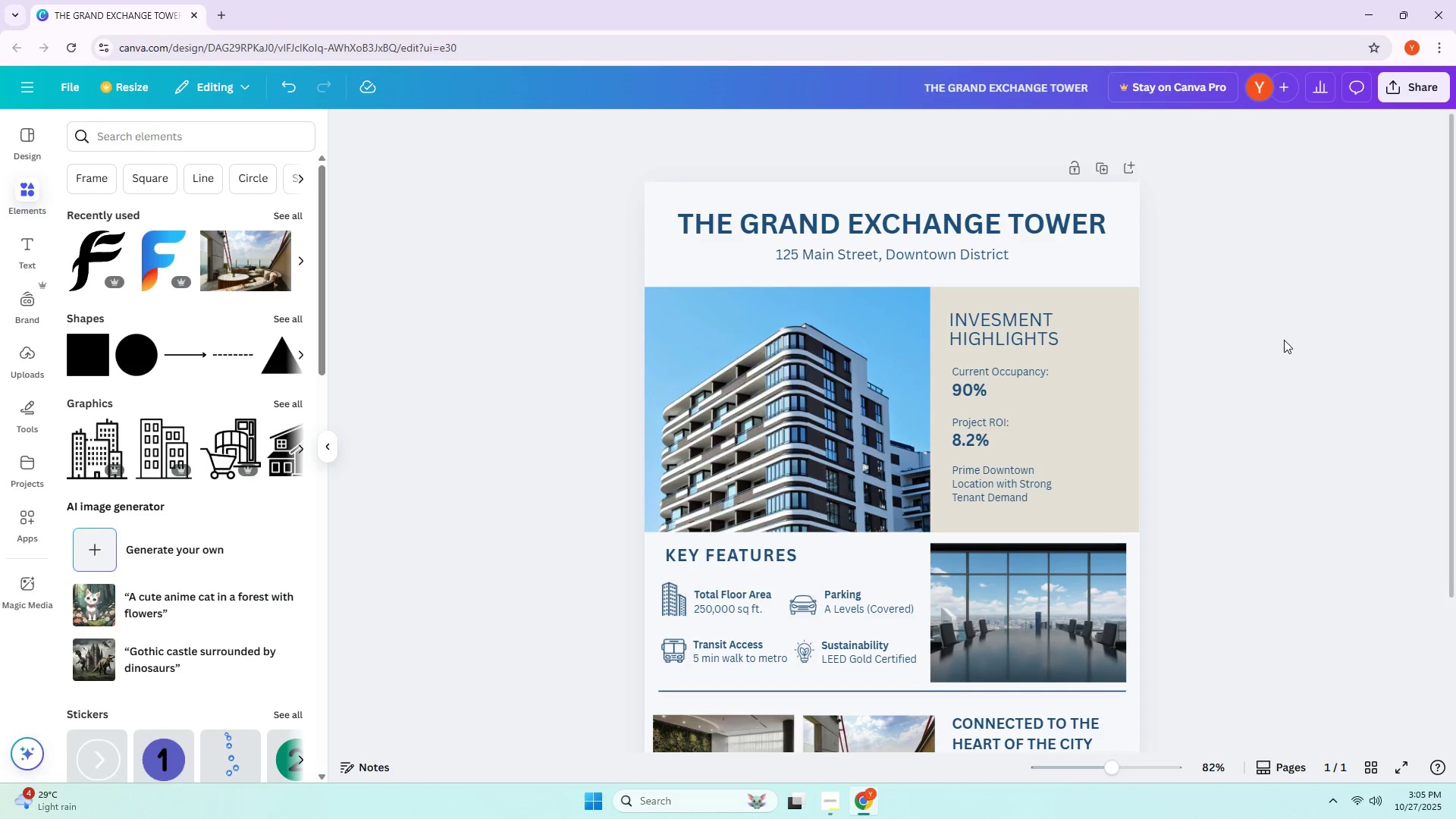 
scroll: coordinate [991, 513], scroll_direction: down, amount: 2.0
 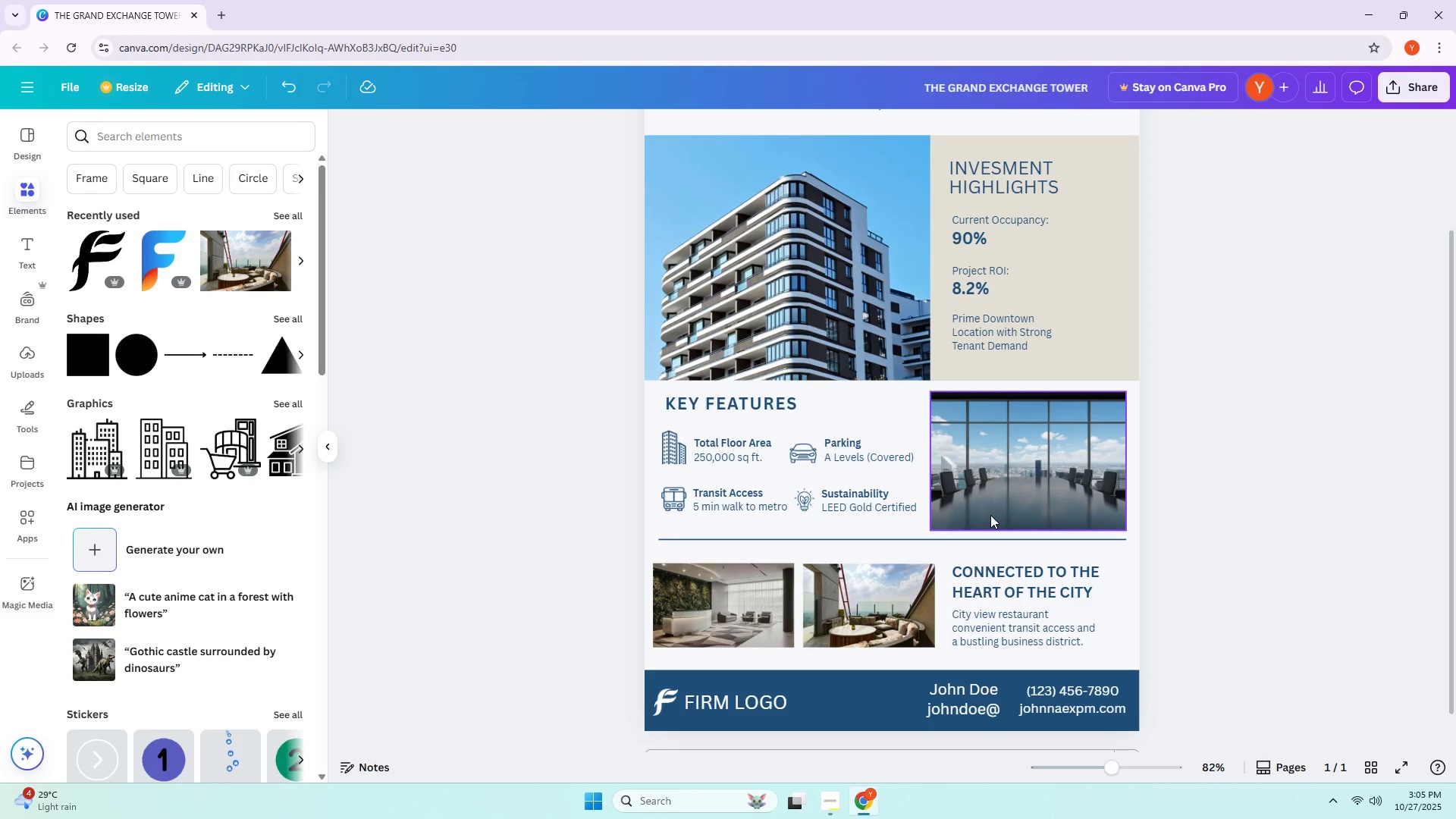 
wait(15.3)
 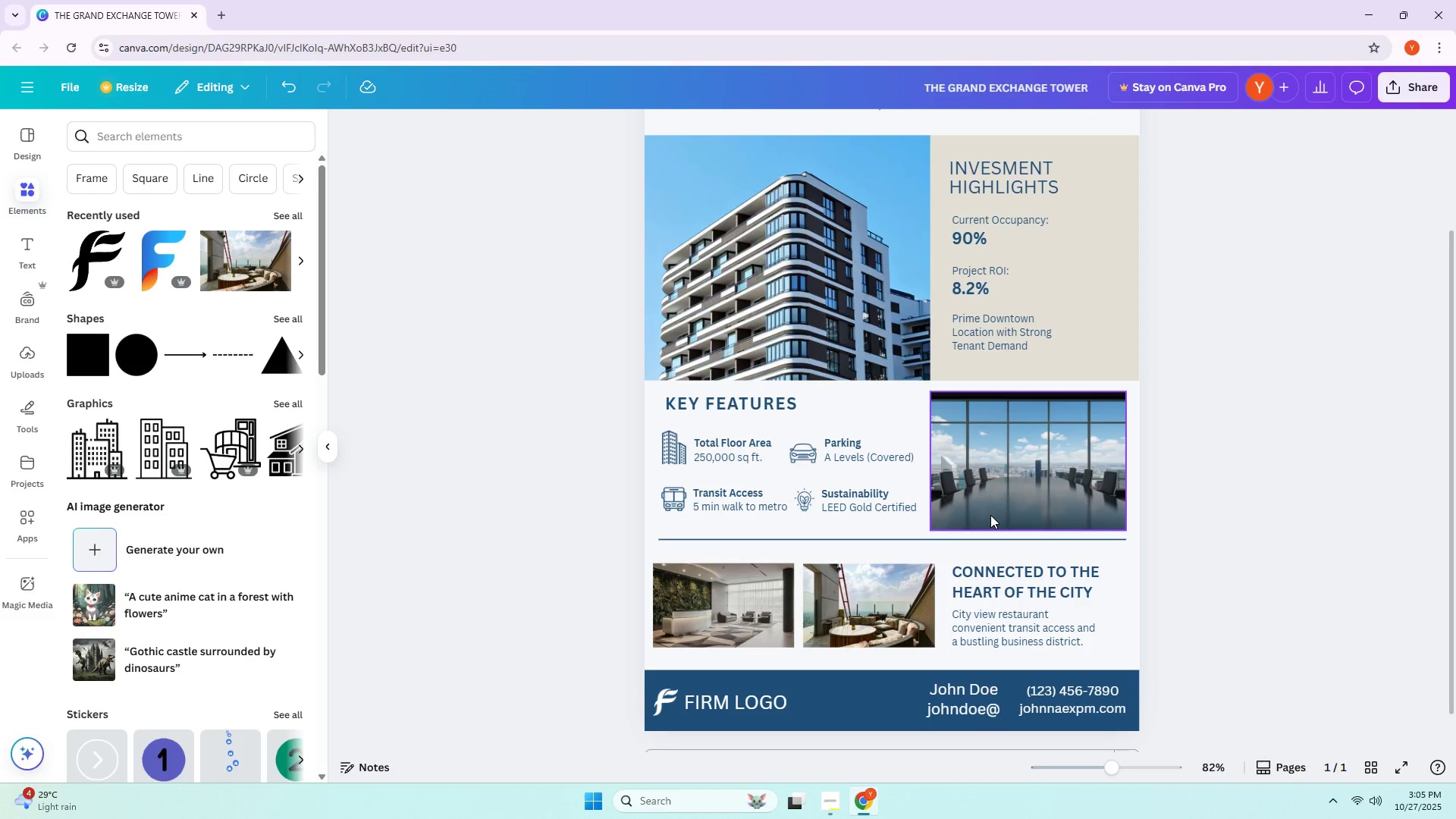 
left_click([891, 499])
 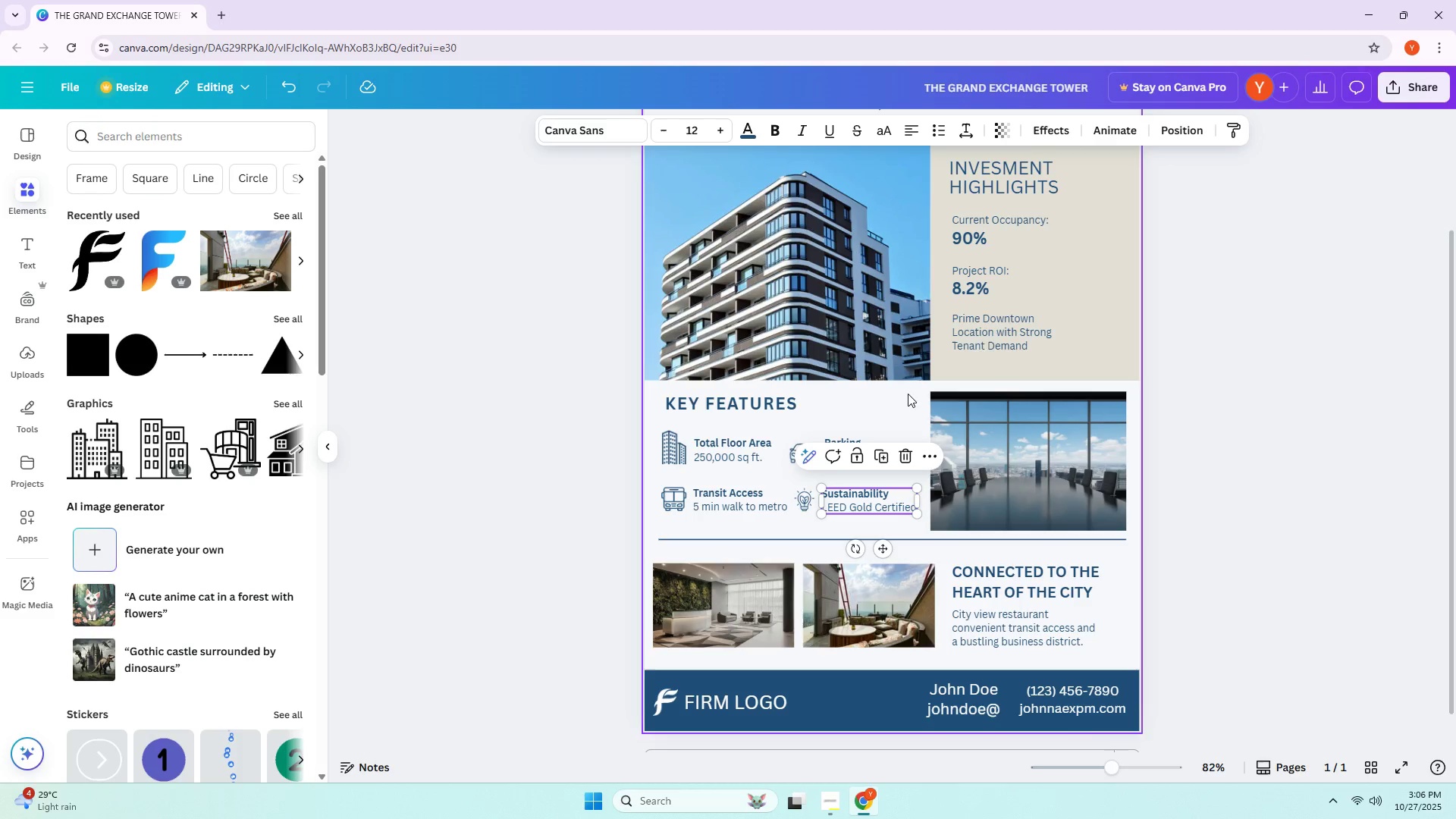 
left_click([987, 334])
 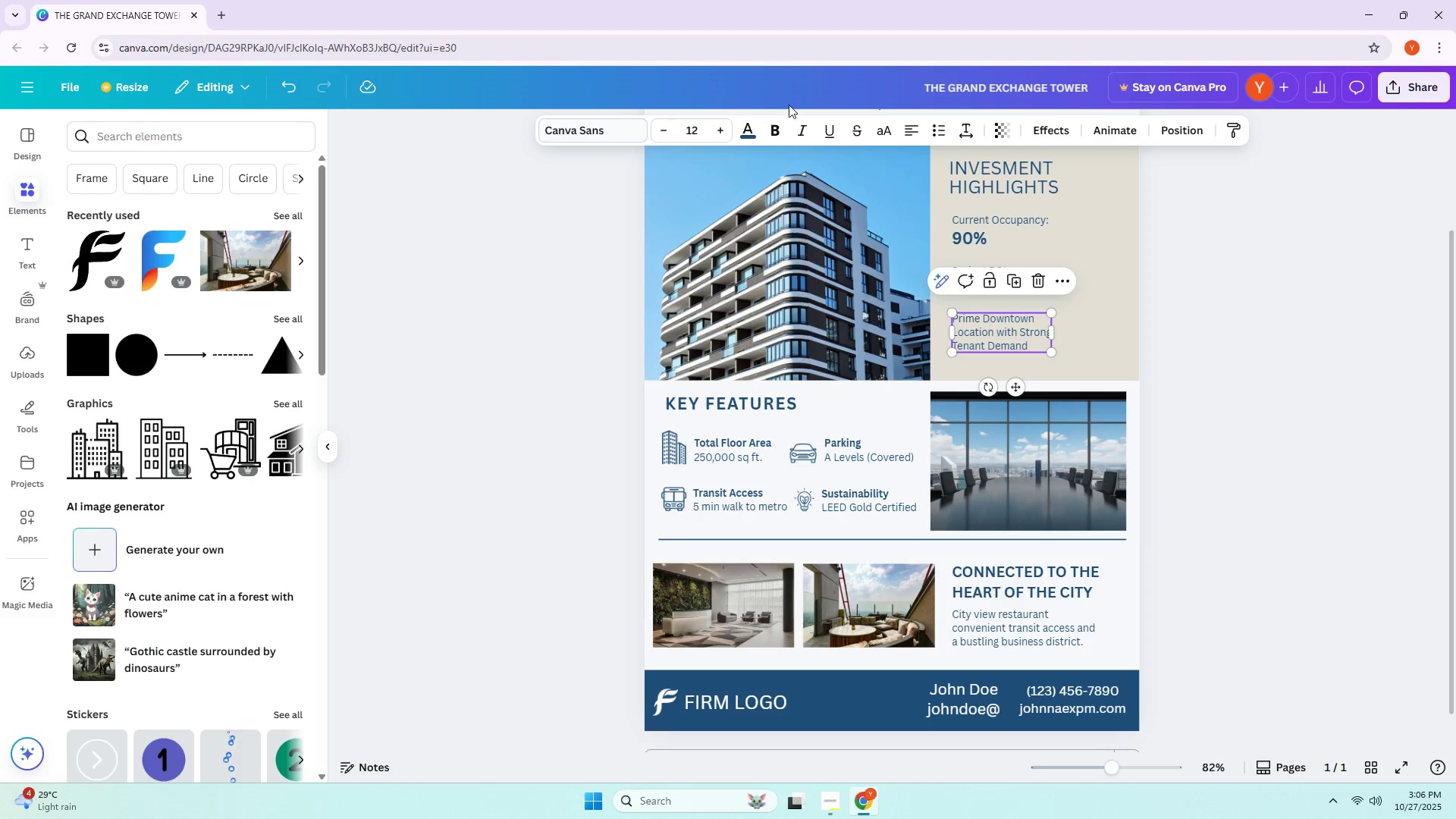 
double_click([759, 122])
 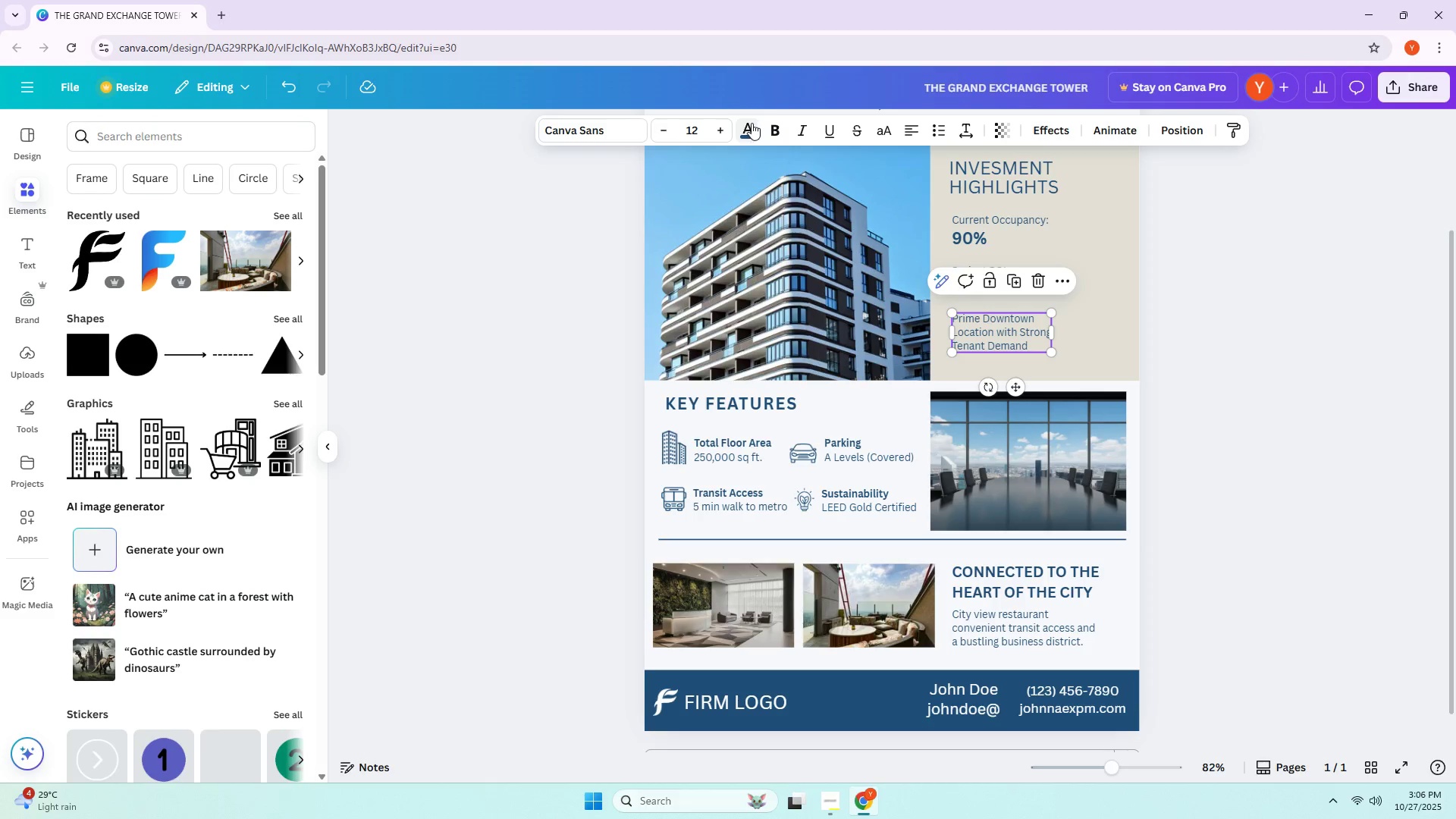 
triple_click([750, 124])
 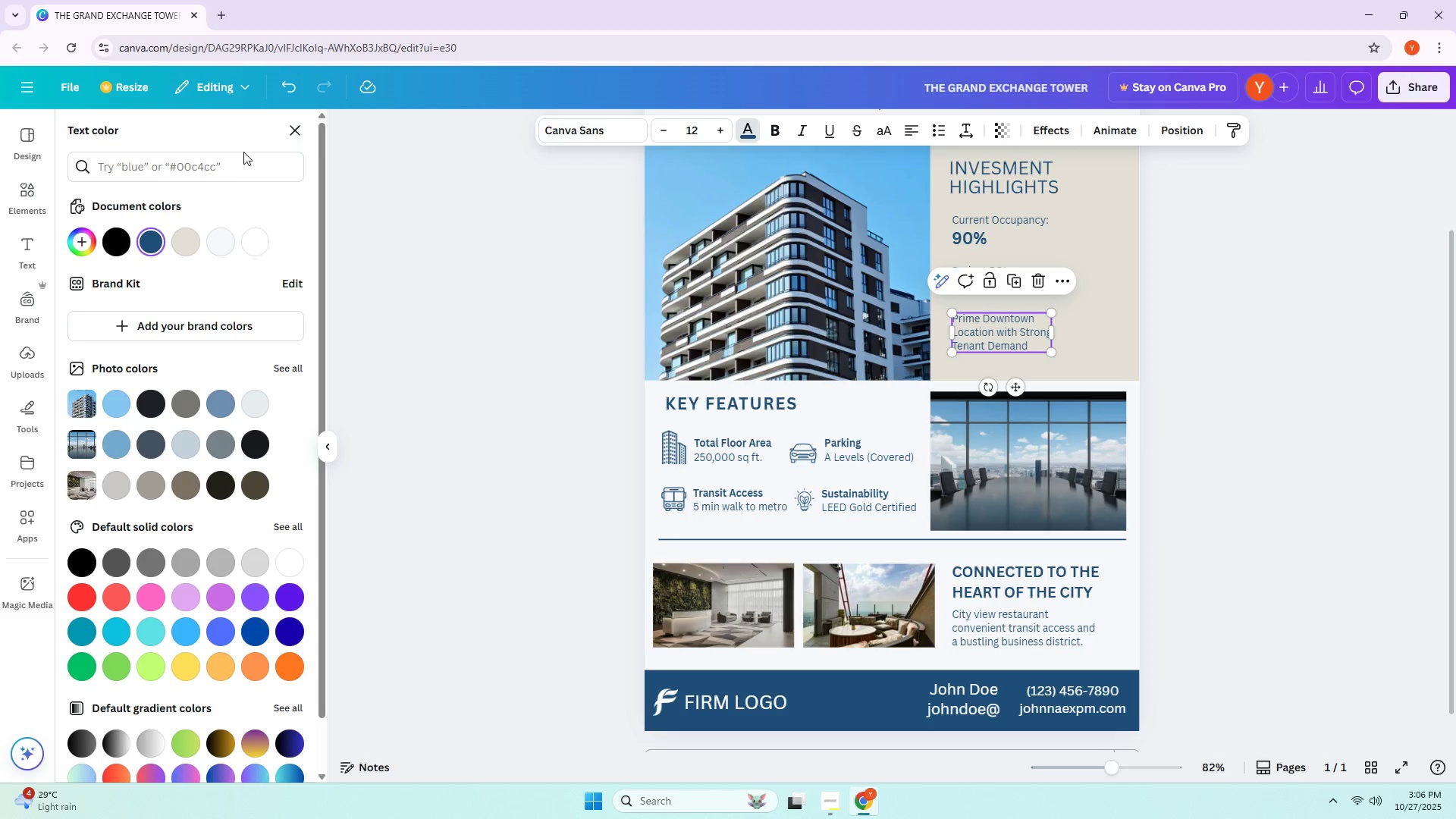 
left_click([238, 165])
 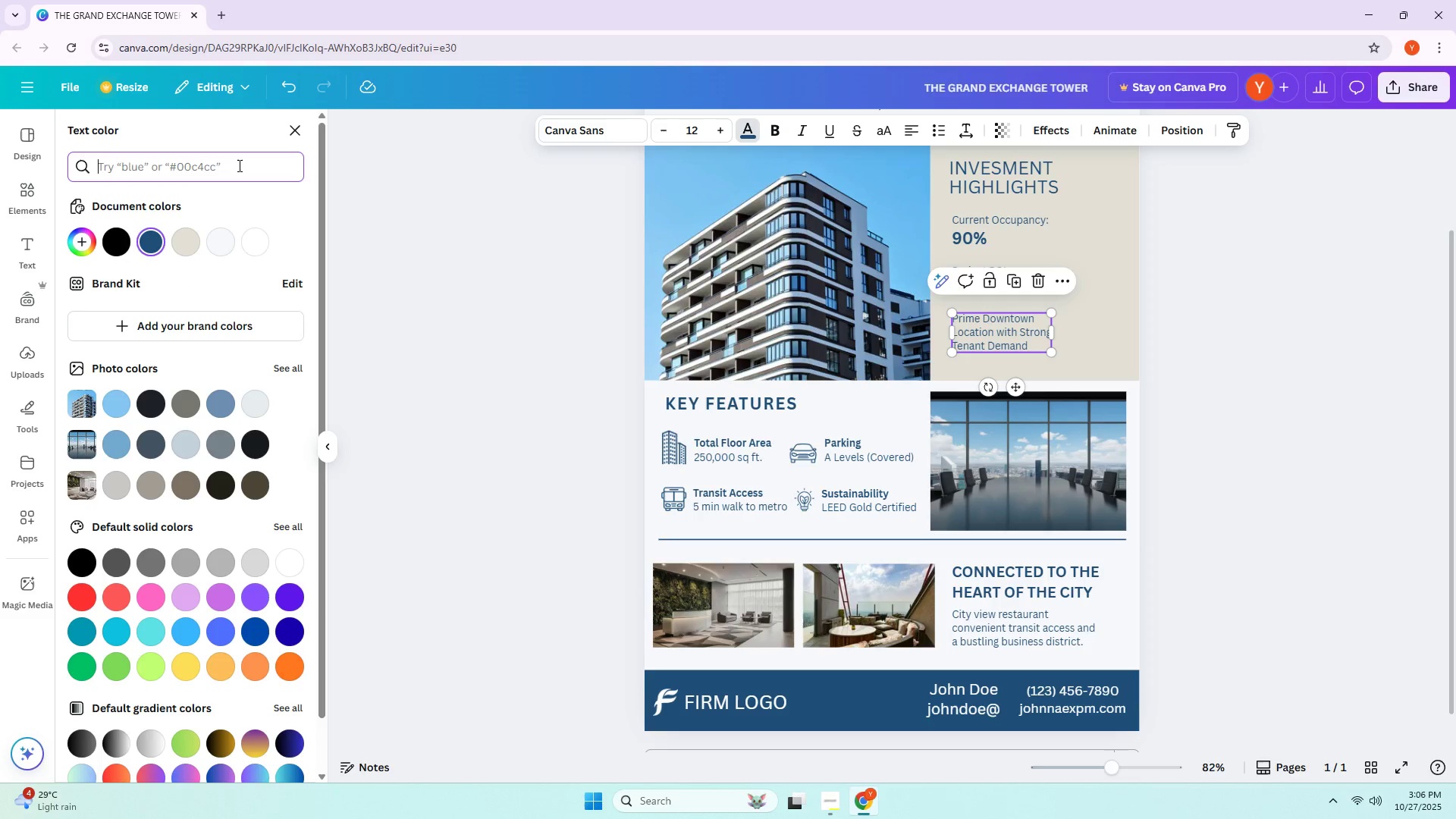 
type(#2b2b2b)
 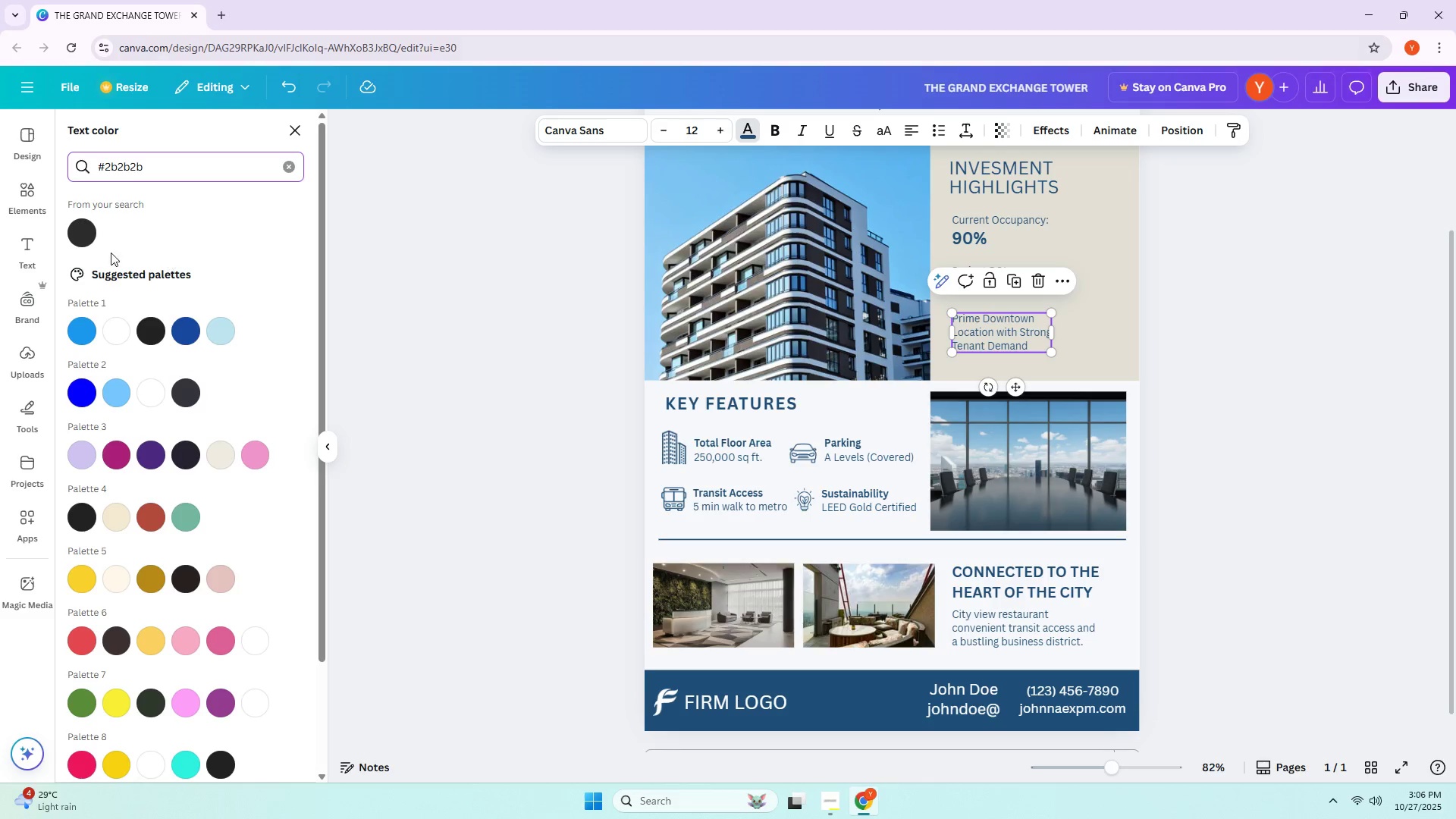 
left_click([90, 233])
 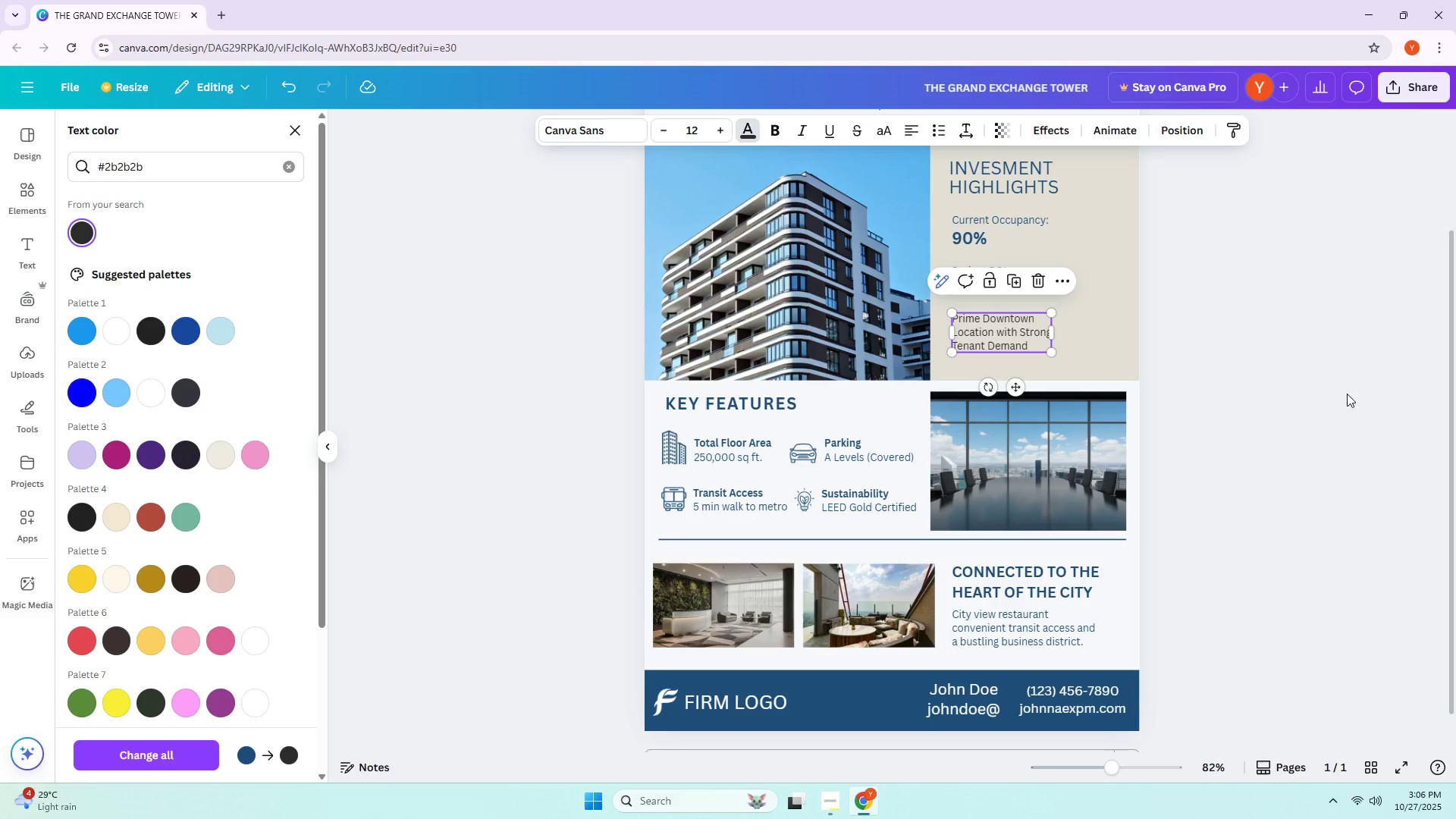 
left_click([1260, 355])
 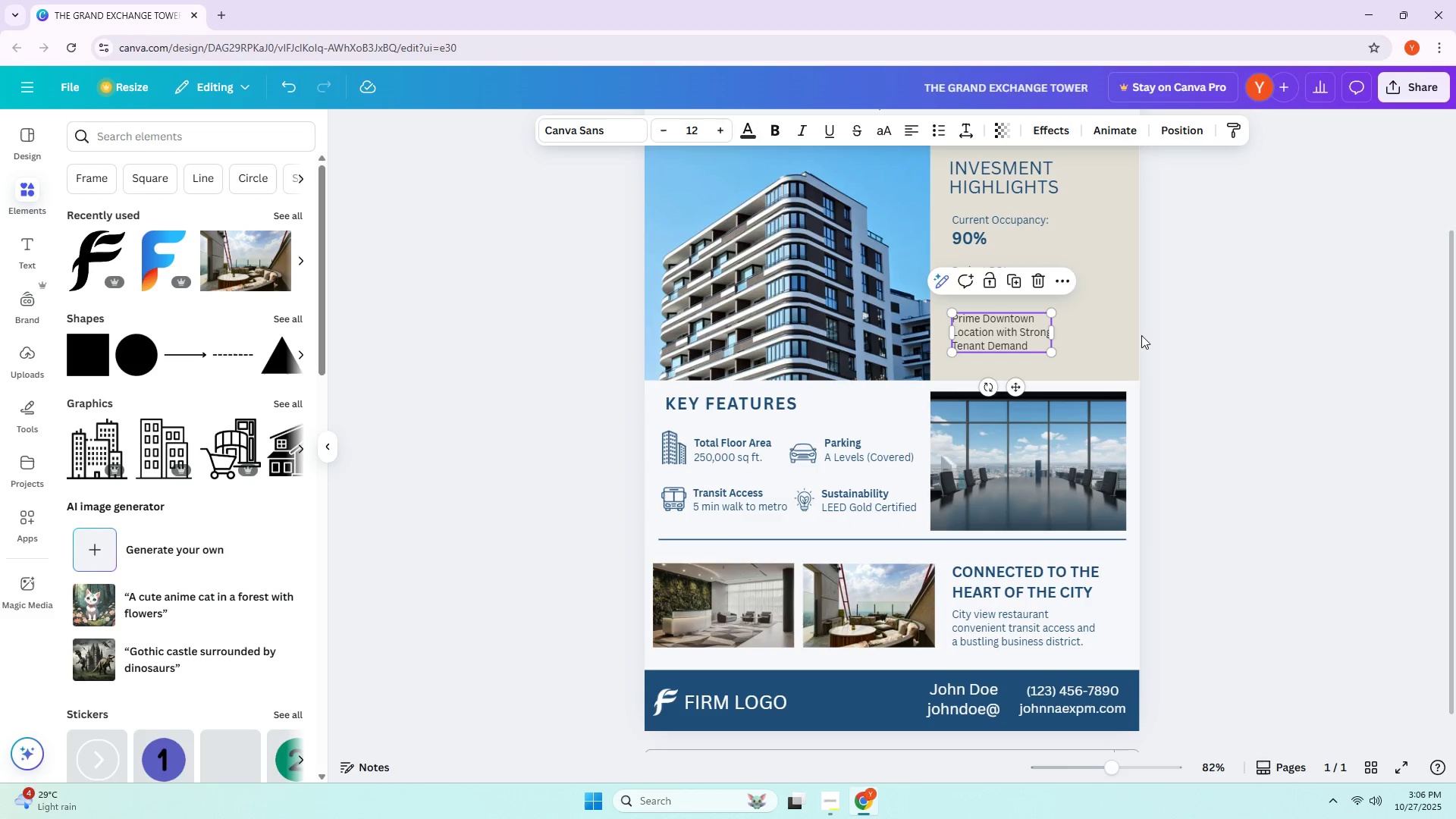 
key(Control+ControlLeft)
 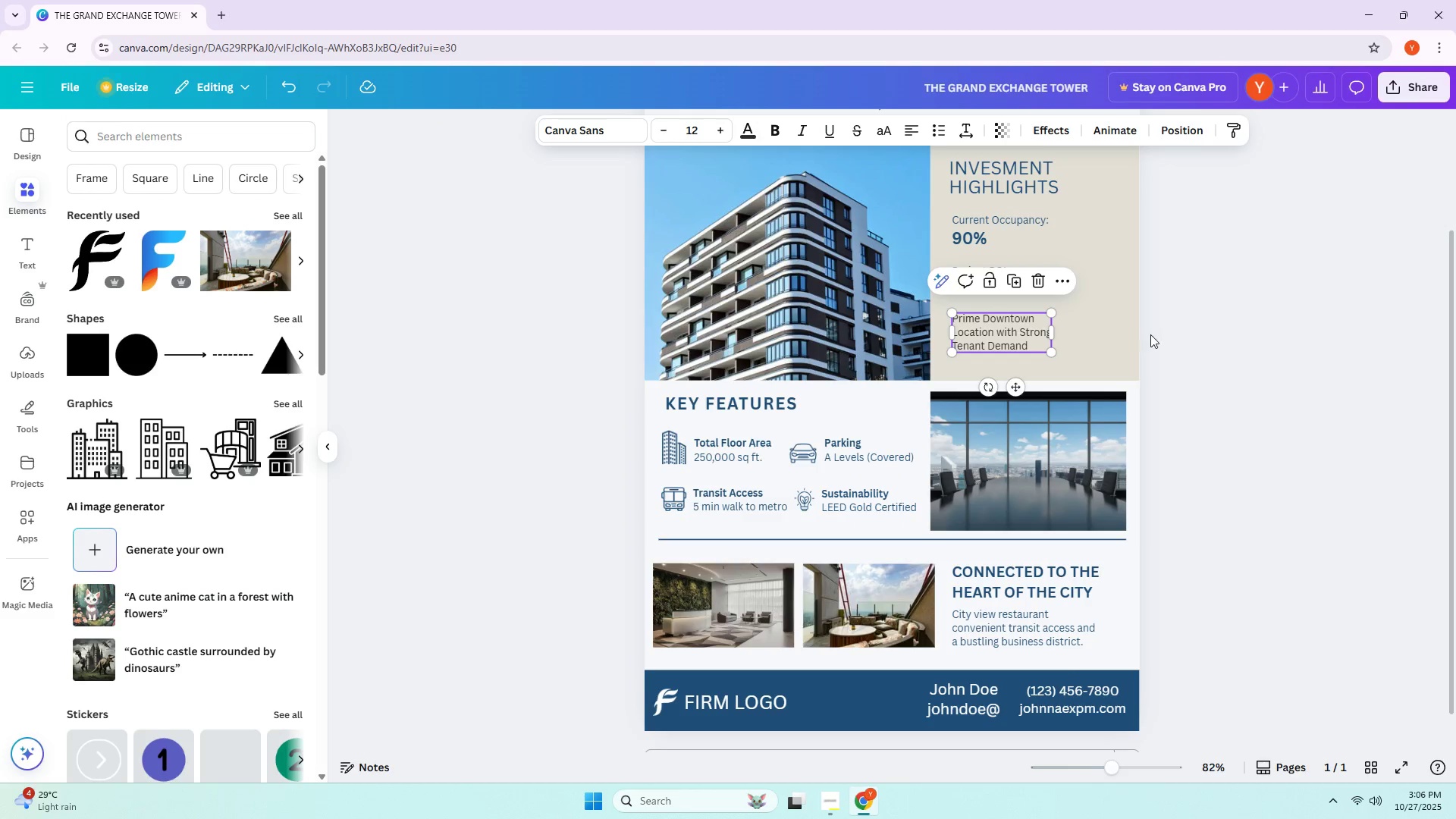 
key(Control+Z)
 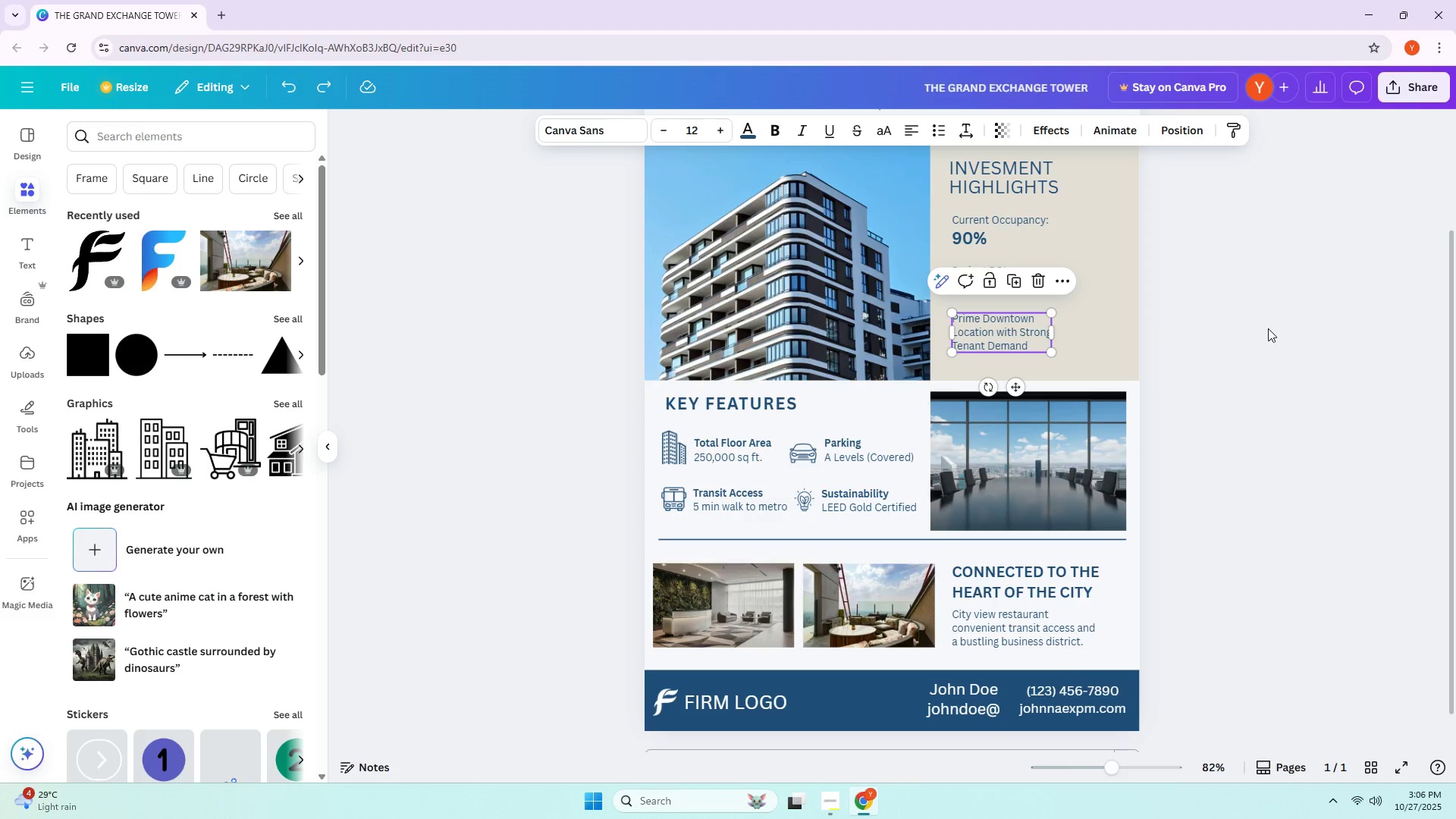 
left_click([1266, 326])
 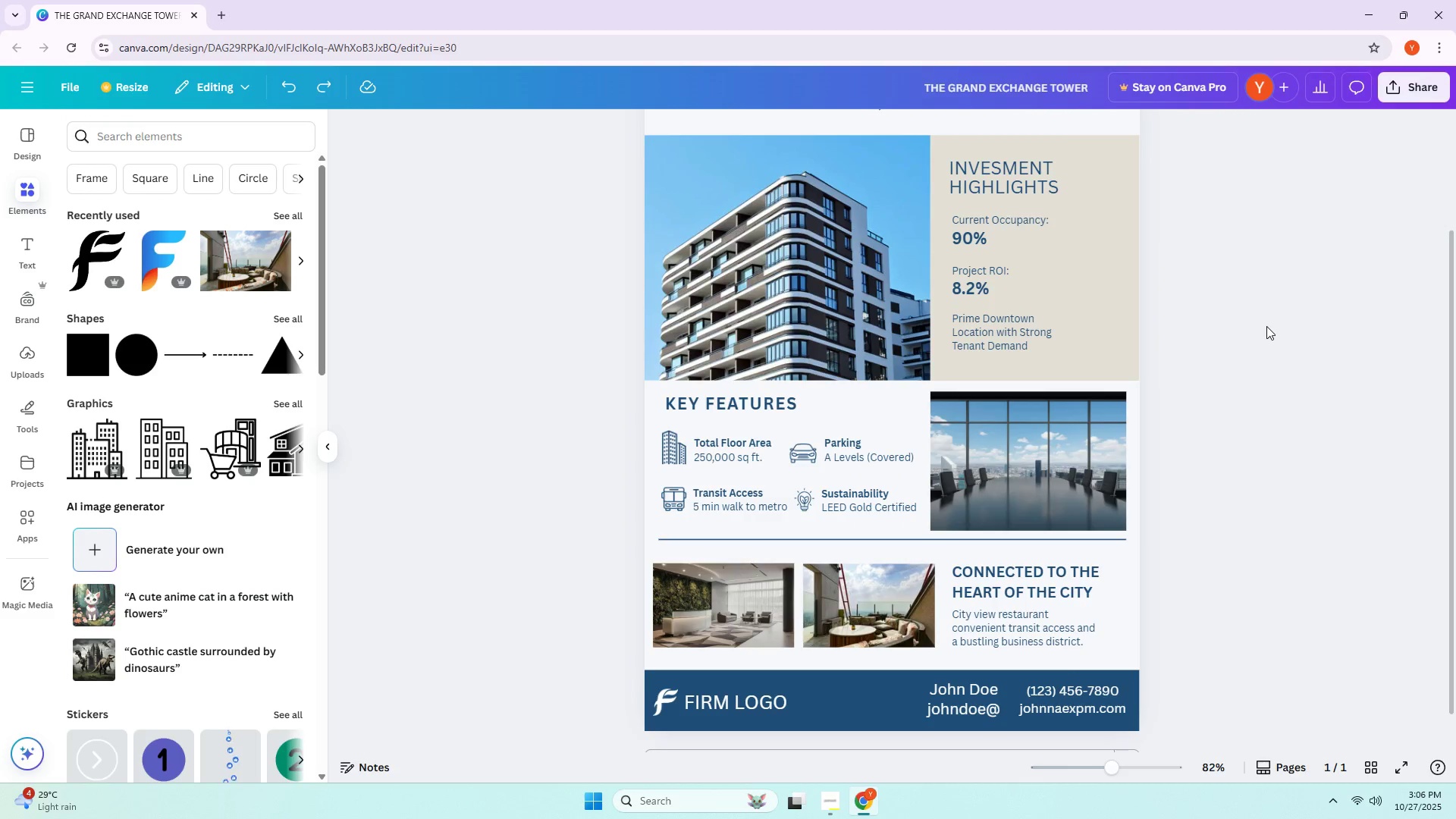 
left_click([745, 453])
 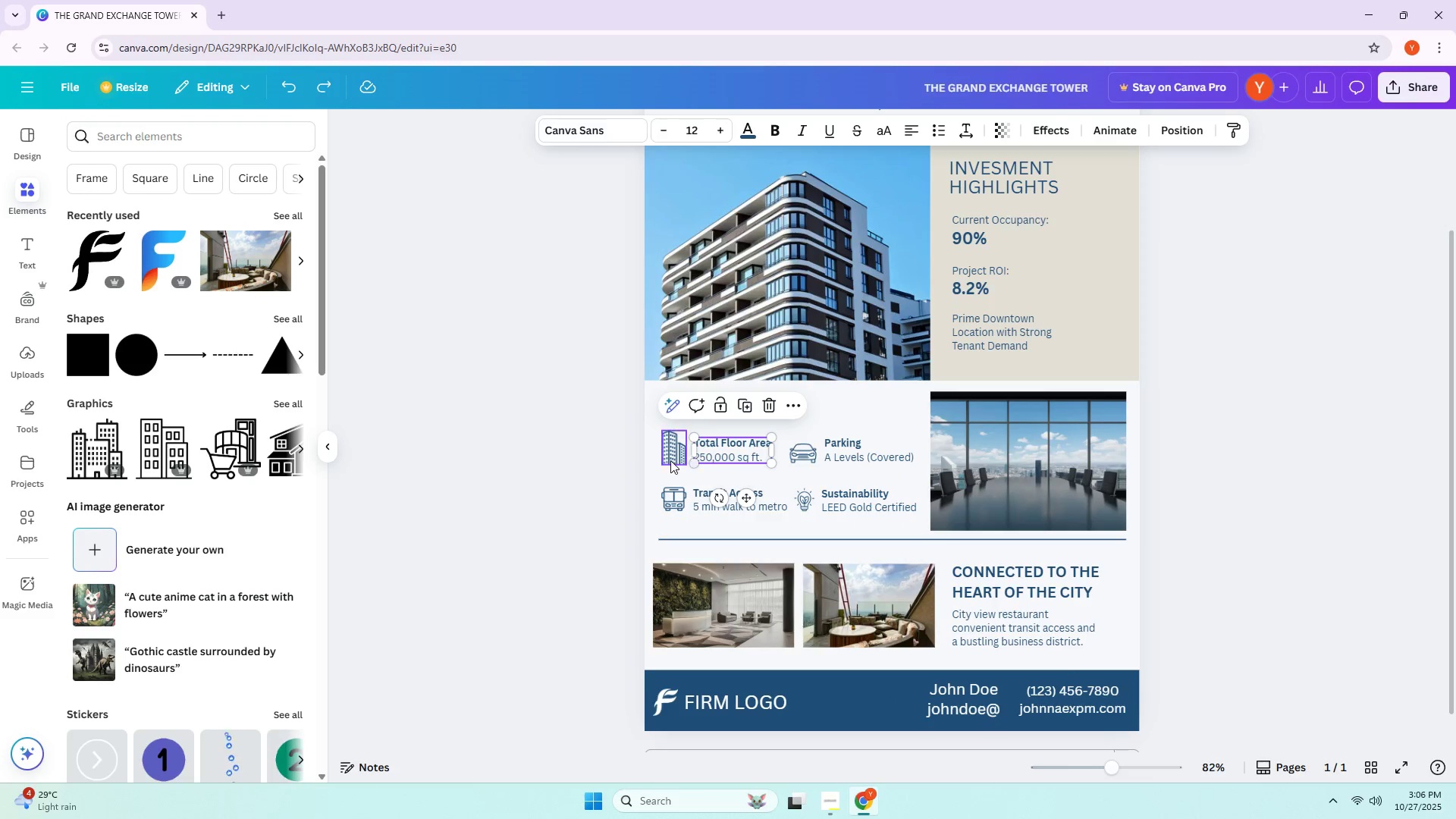 
key(Control+ControlLeft)
 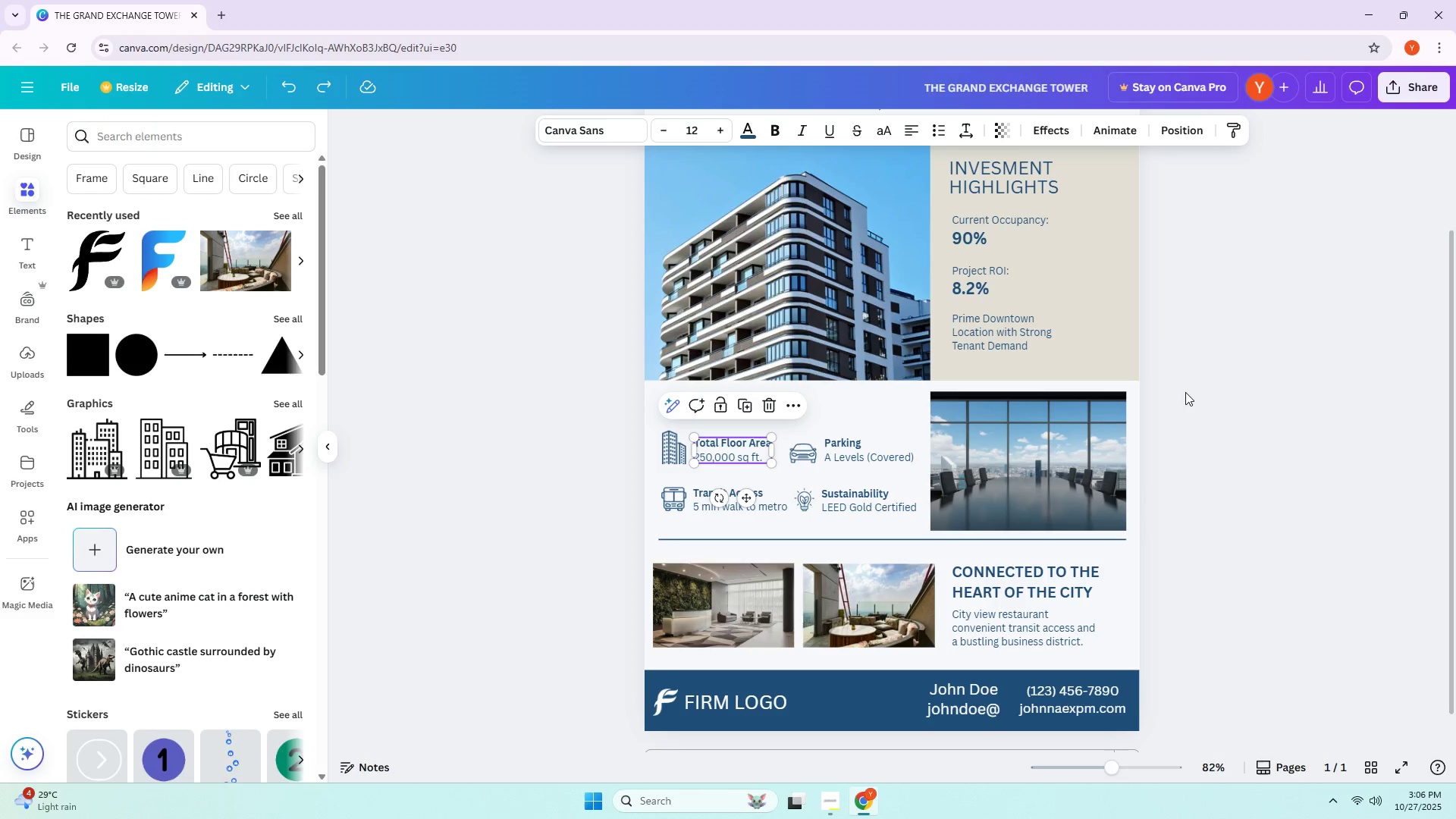 
wait(11.43)
 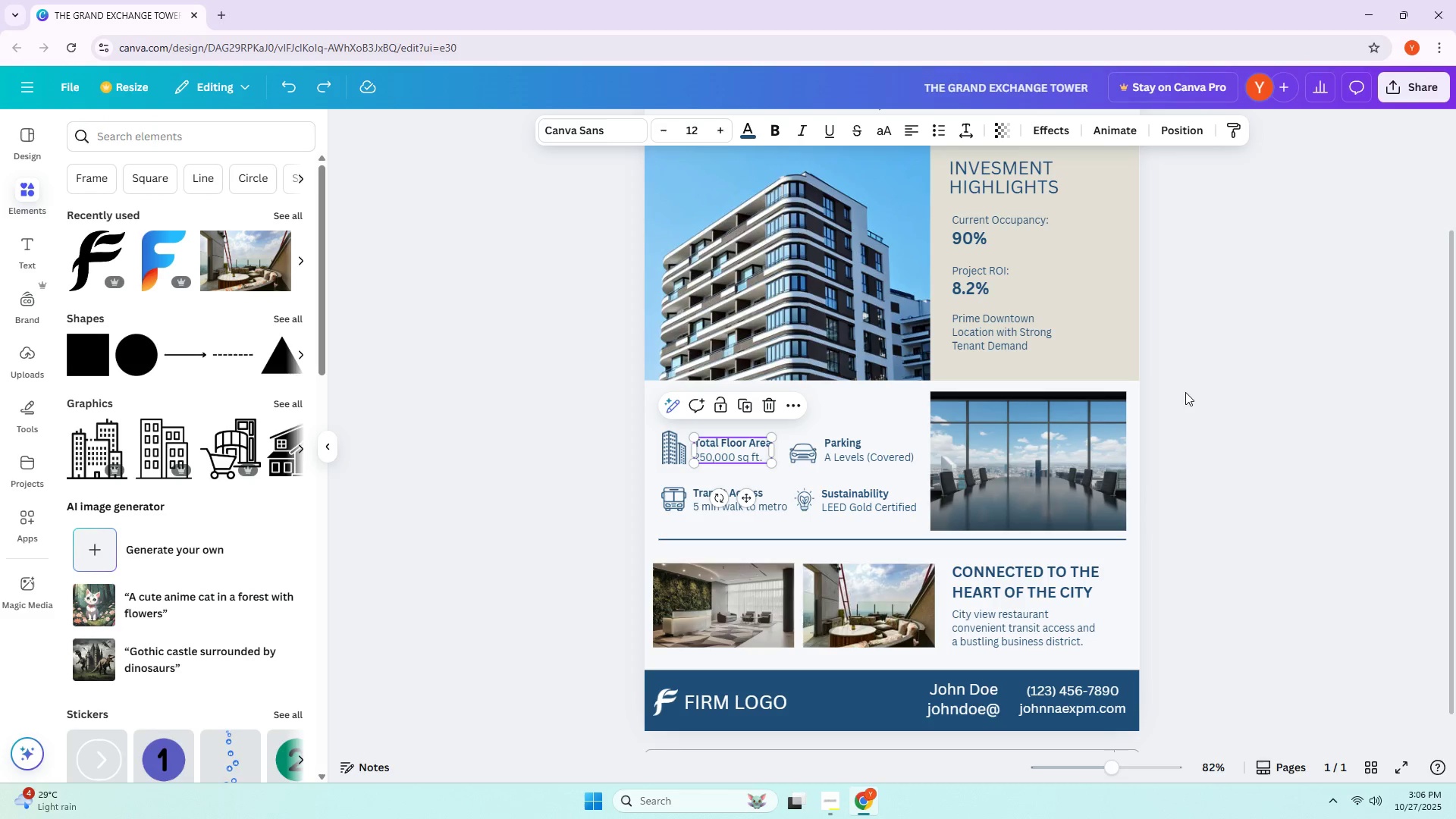 
left_click([767, 480])
 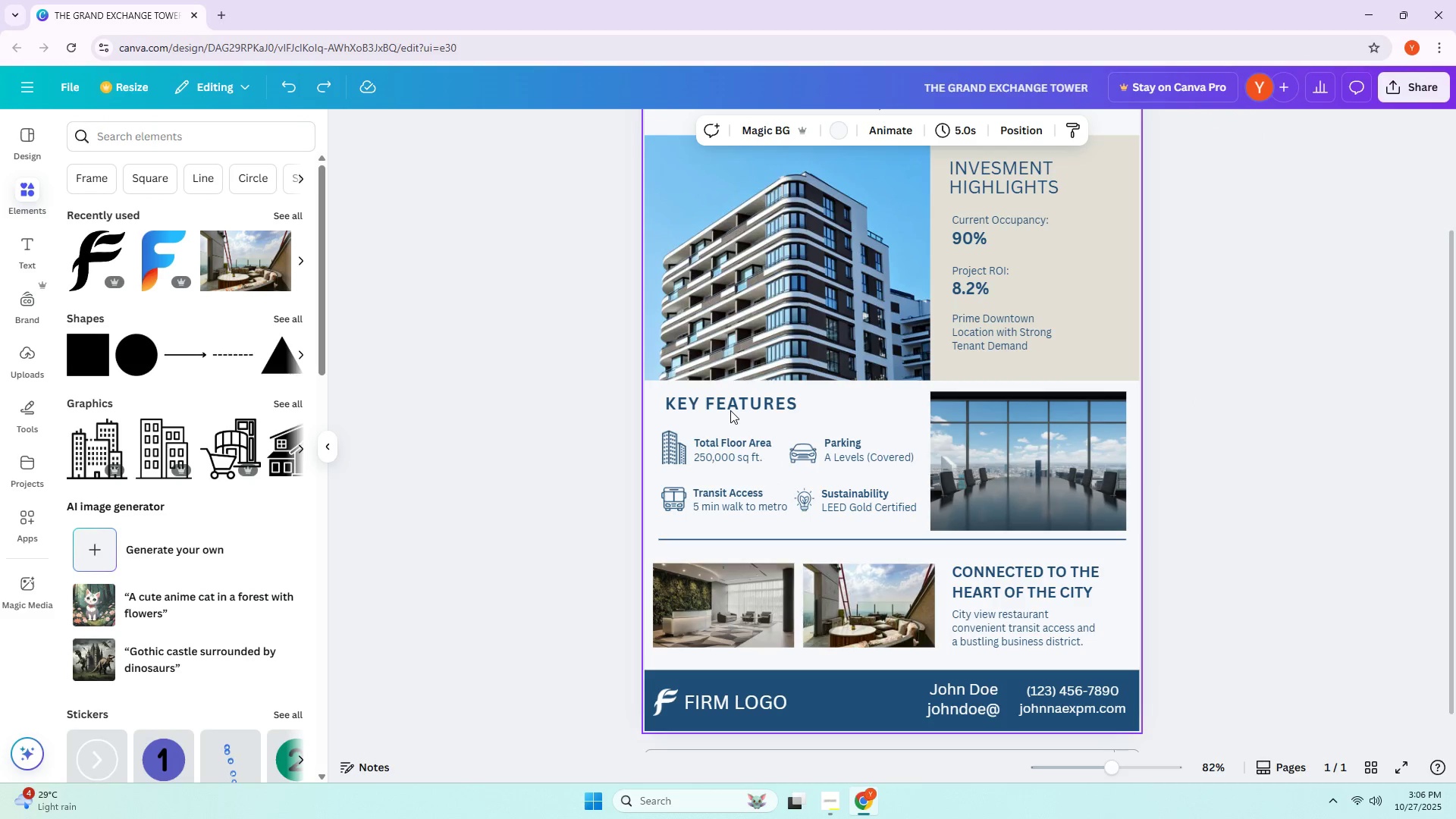 
double_click([736, 400])
 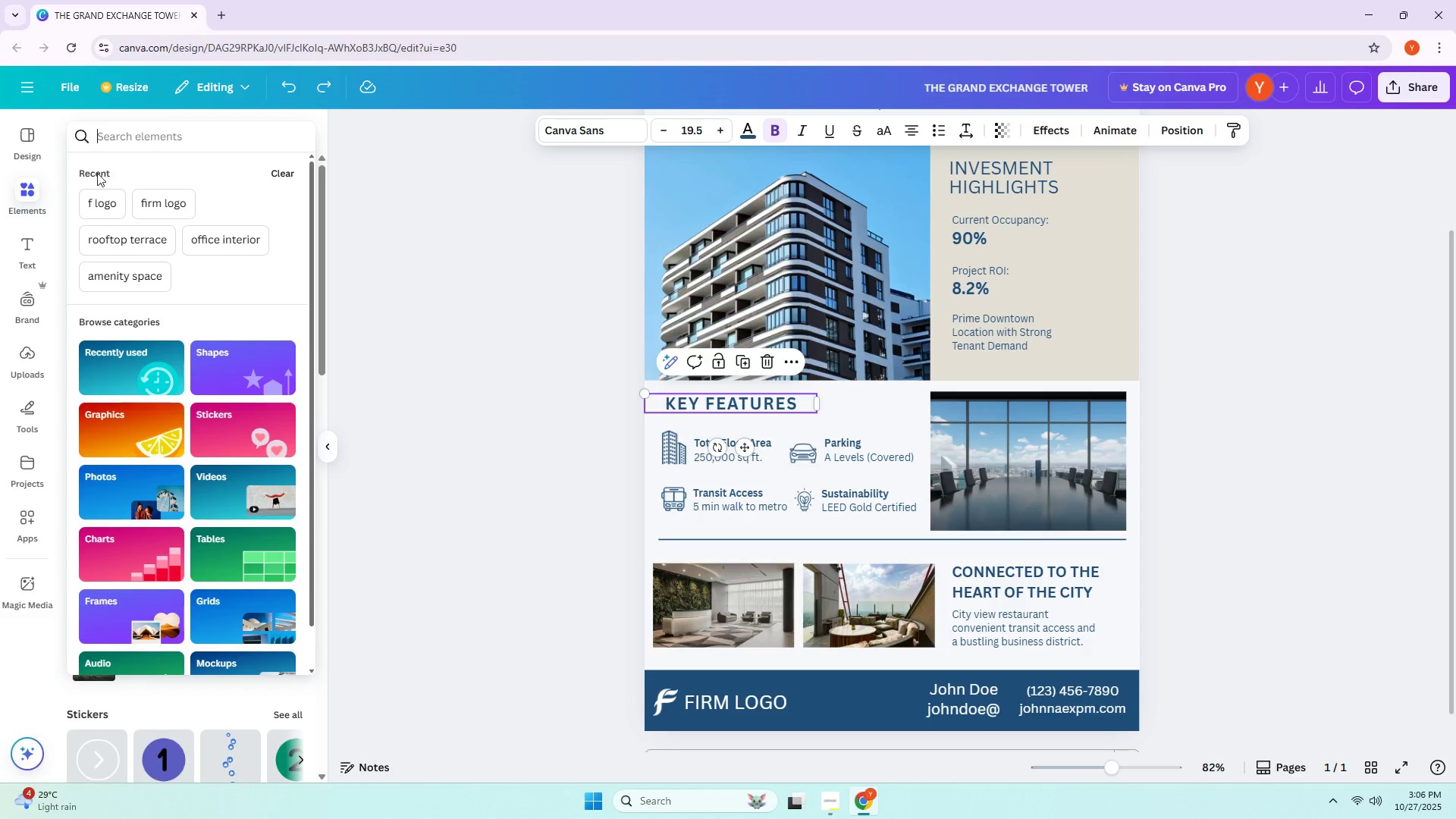 
left_click([740, 133])
 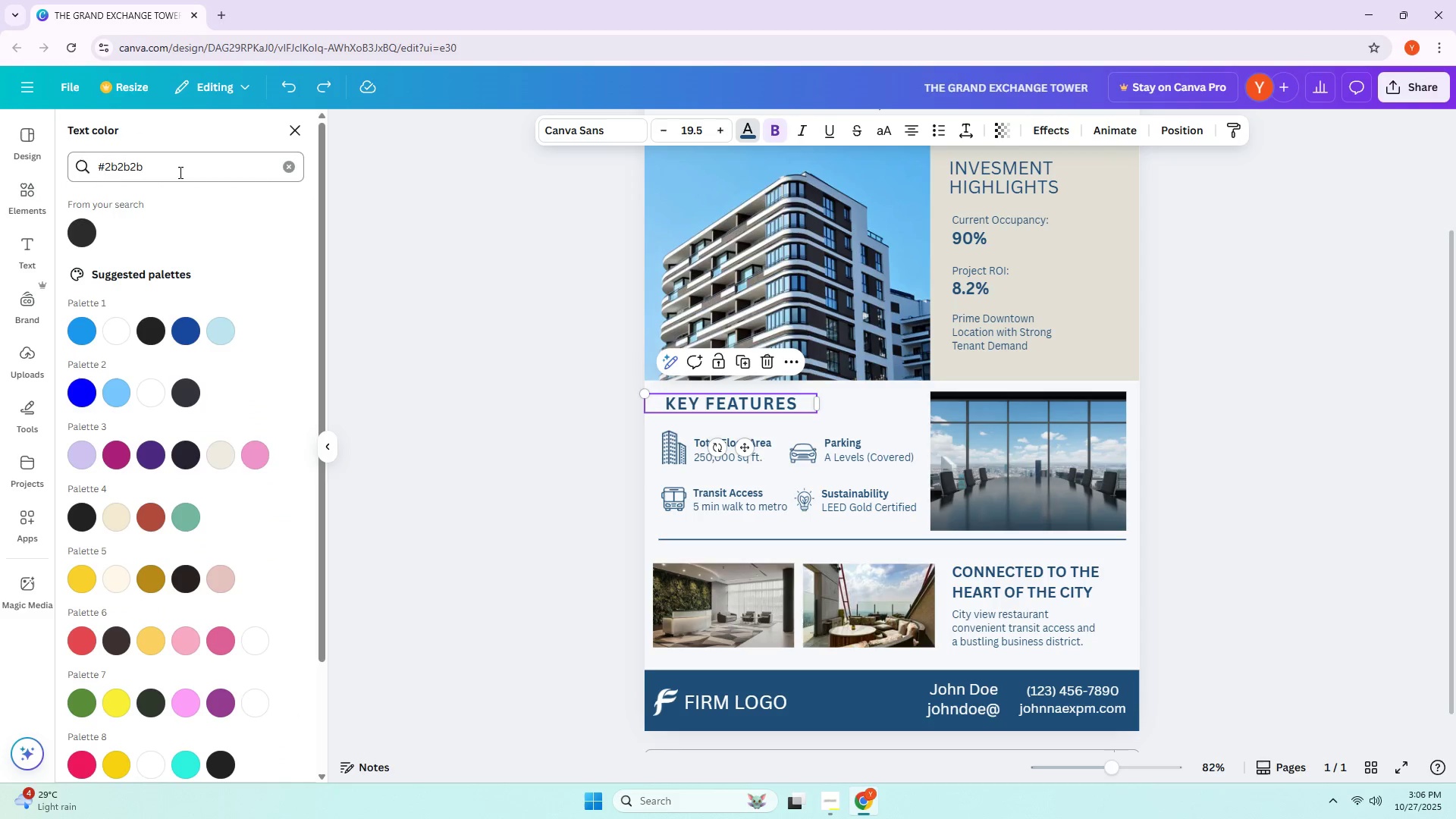 
left_click([81, 221])
 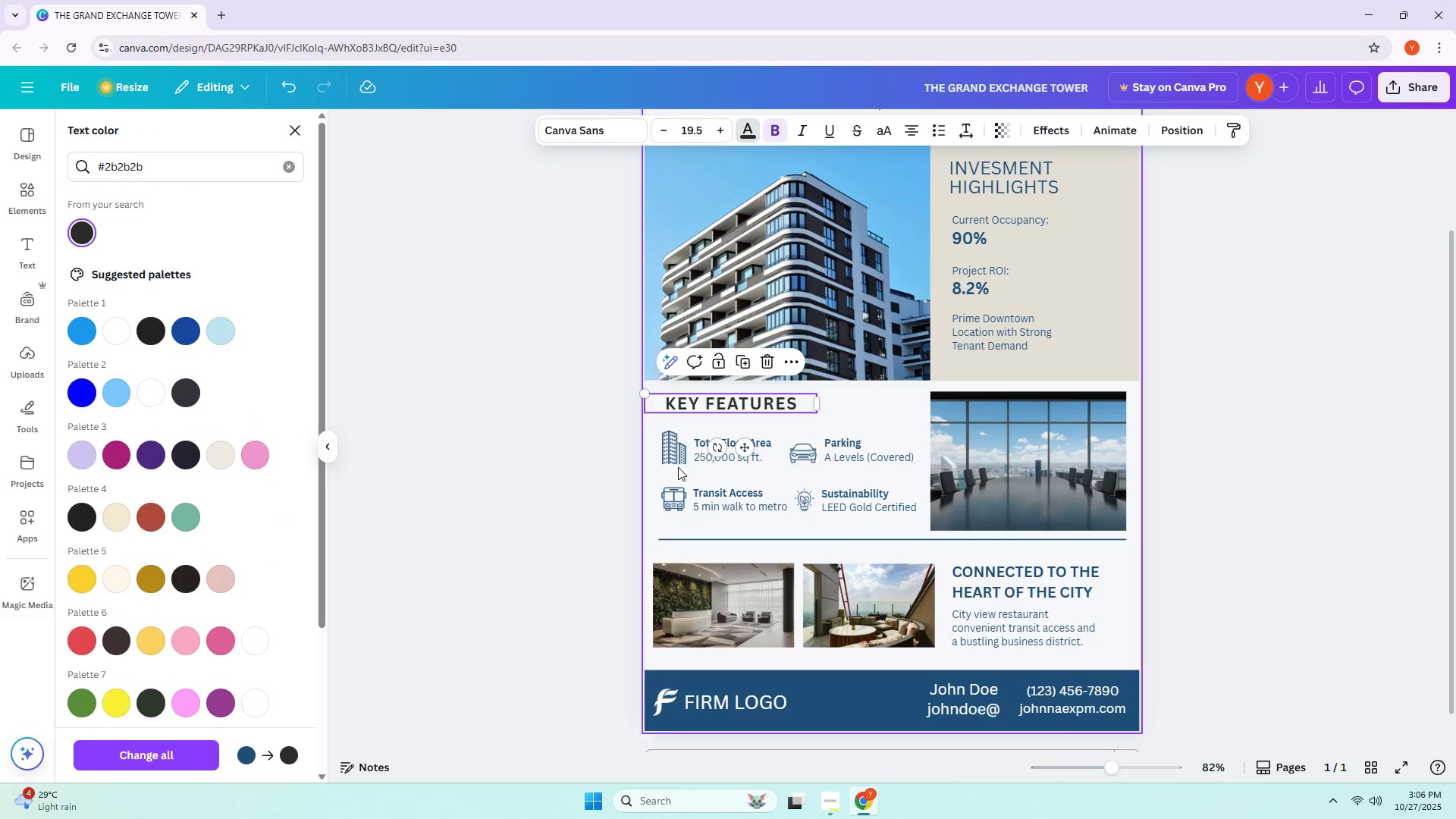 
left_click([696, 462])
 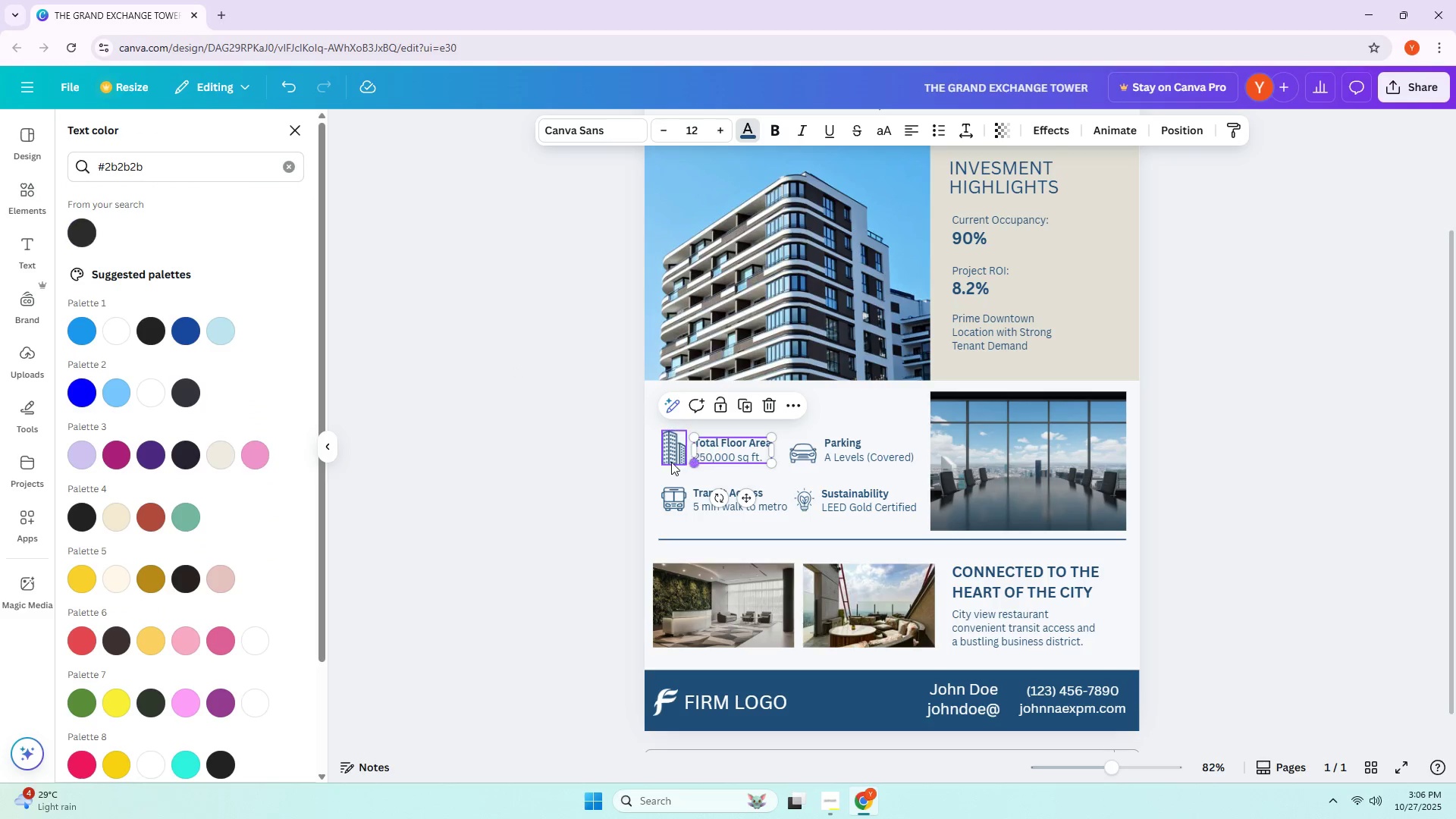 
hold_key(key=ControlLeft, duration=0.84)
double_click([669, 457])
 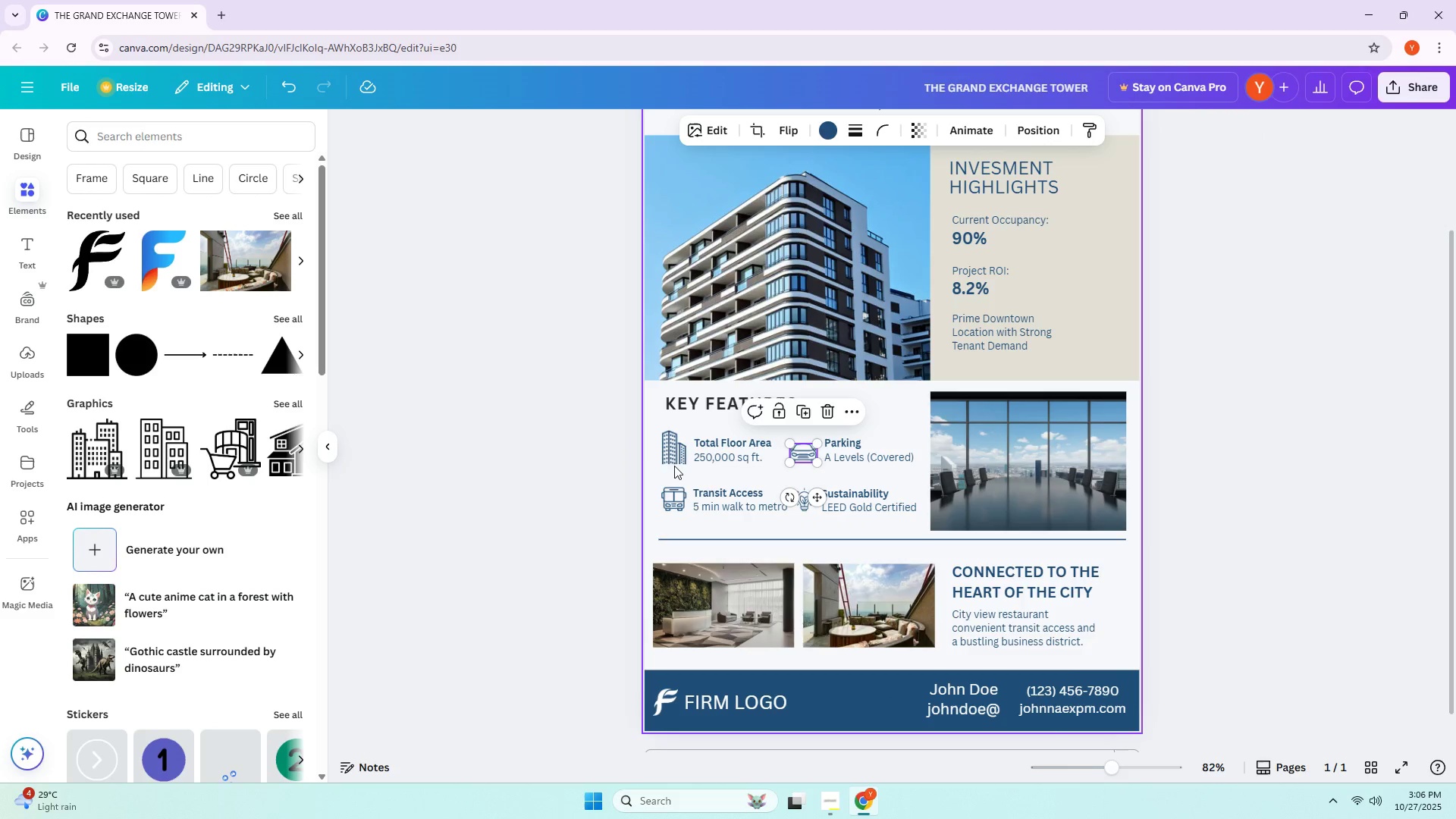 
left_click_drag(start_coordinate=[653, 432], to_coordinate=[855, 519])
 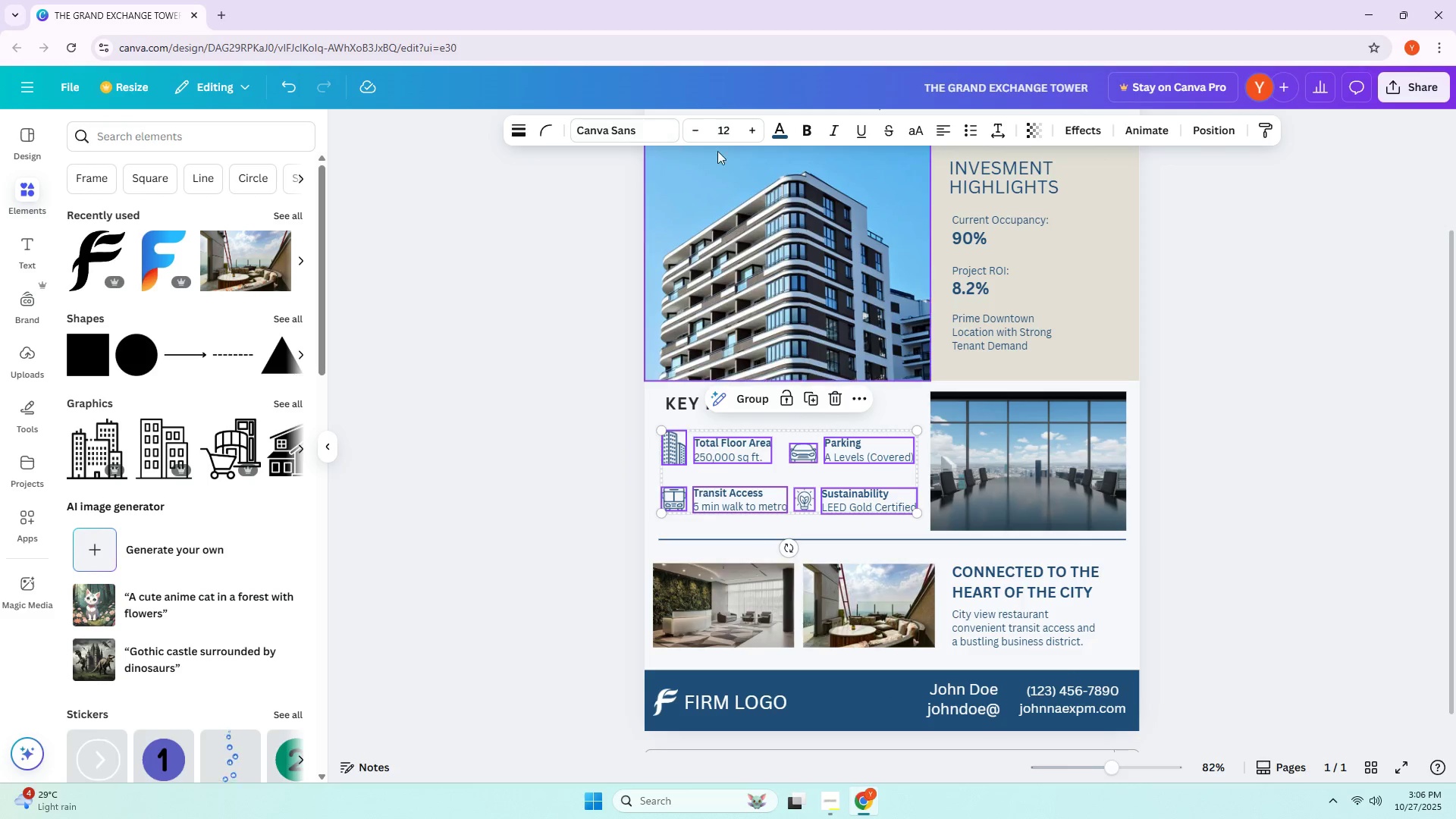 
left_click([780, 136])
 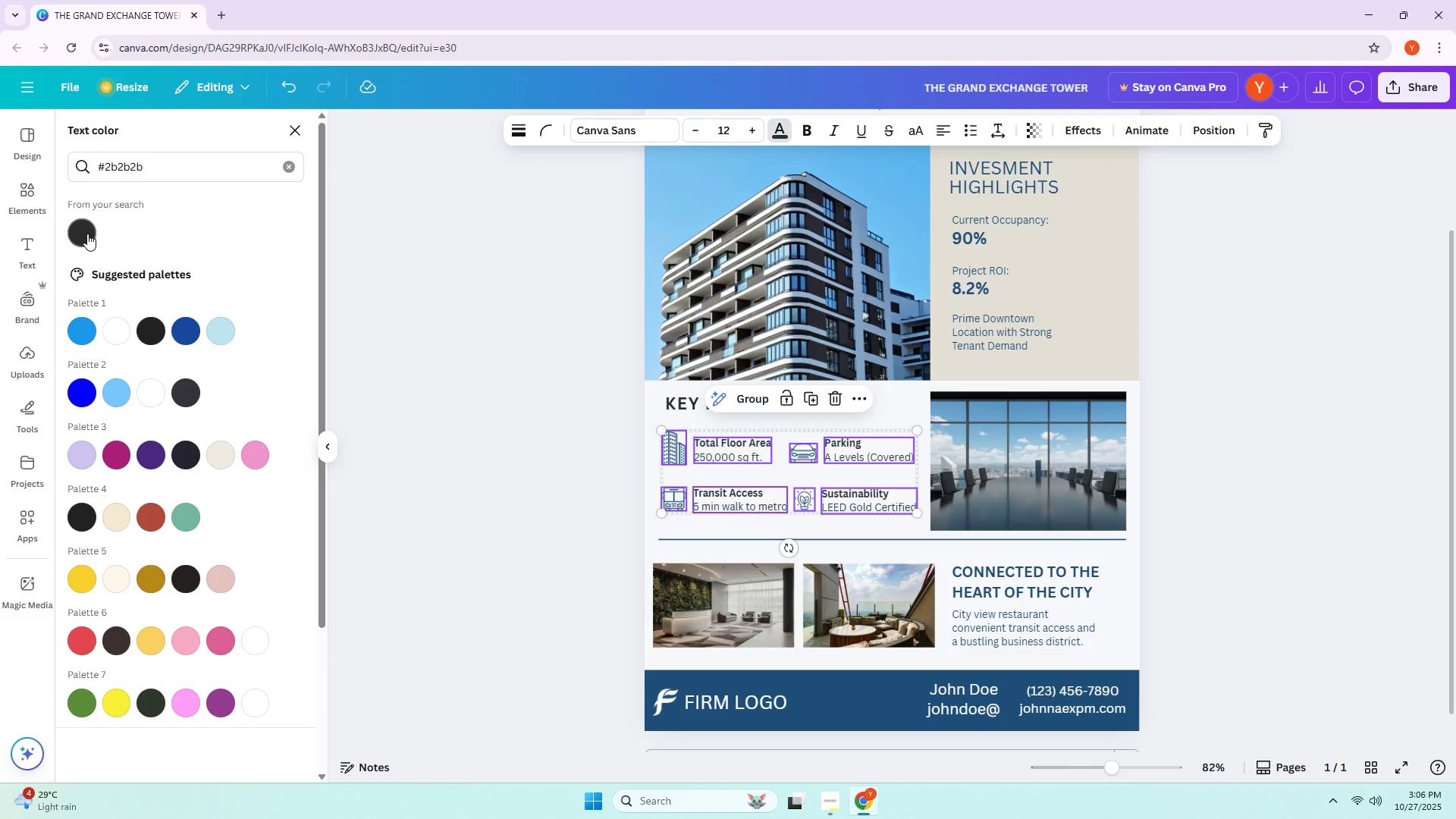 
double_click([480, 400])
 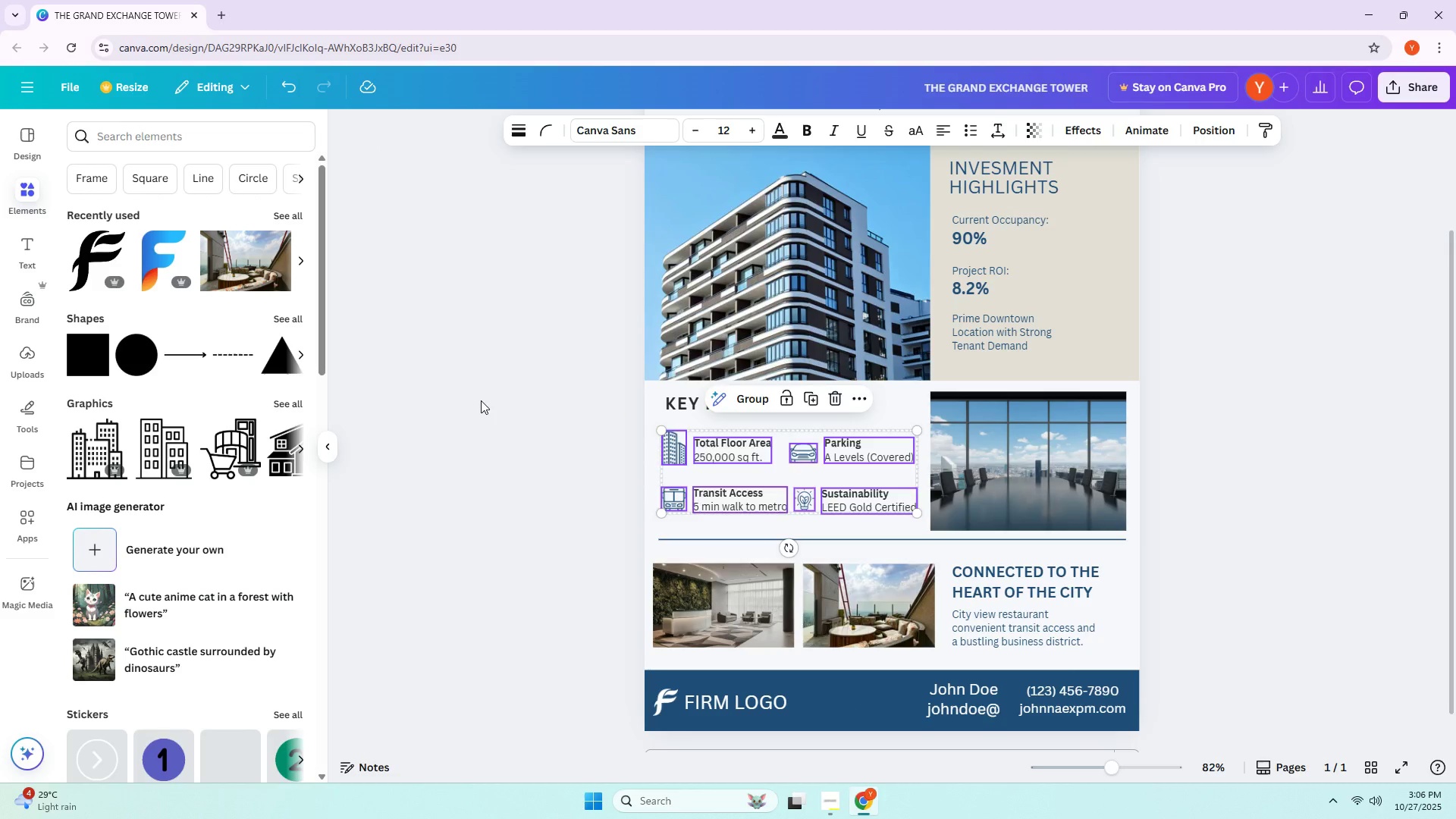 
left_click([481, 400])
 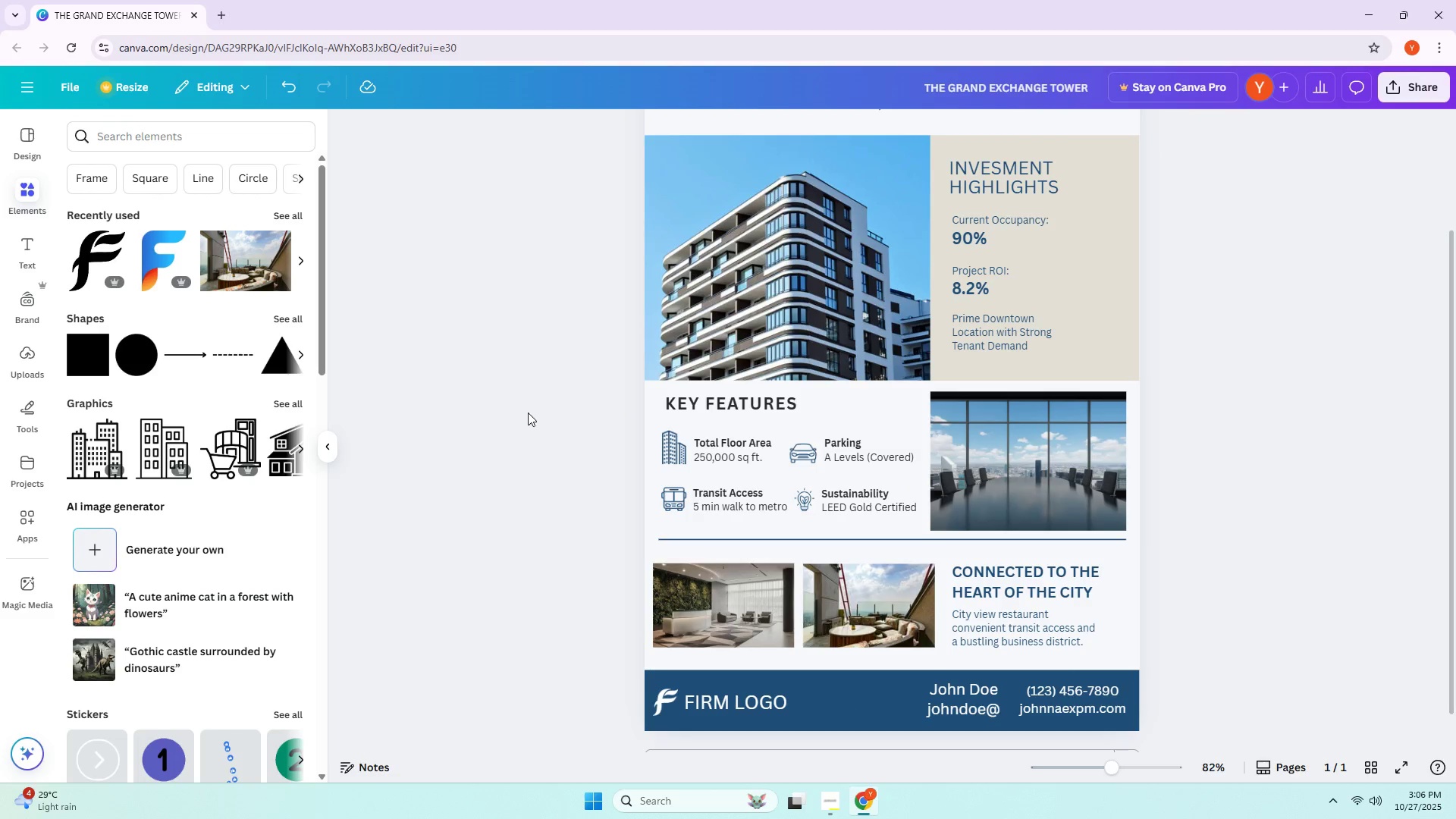 
double_click([1319, 523])
 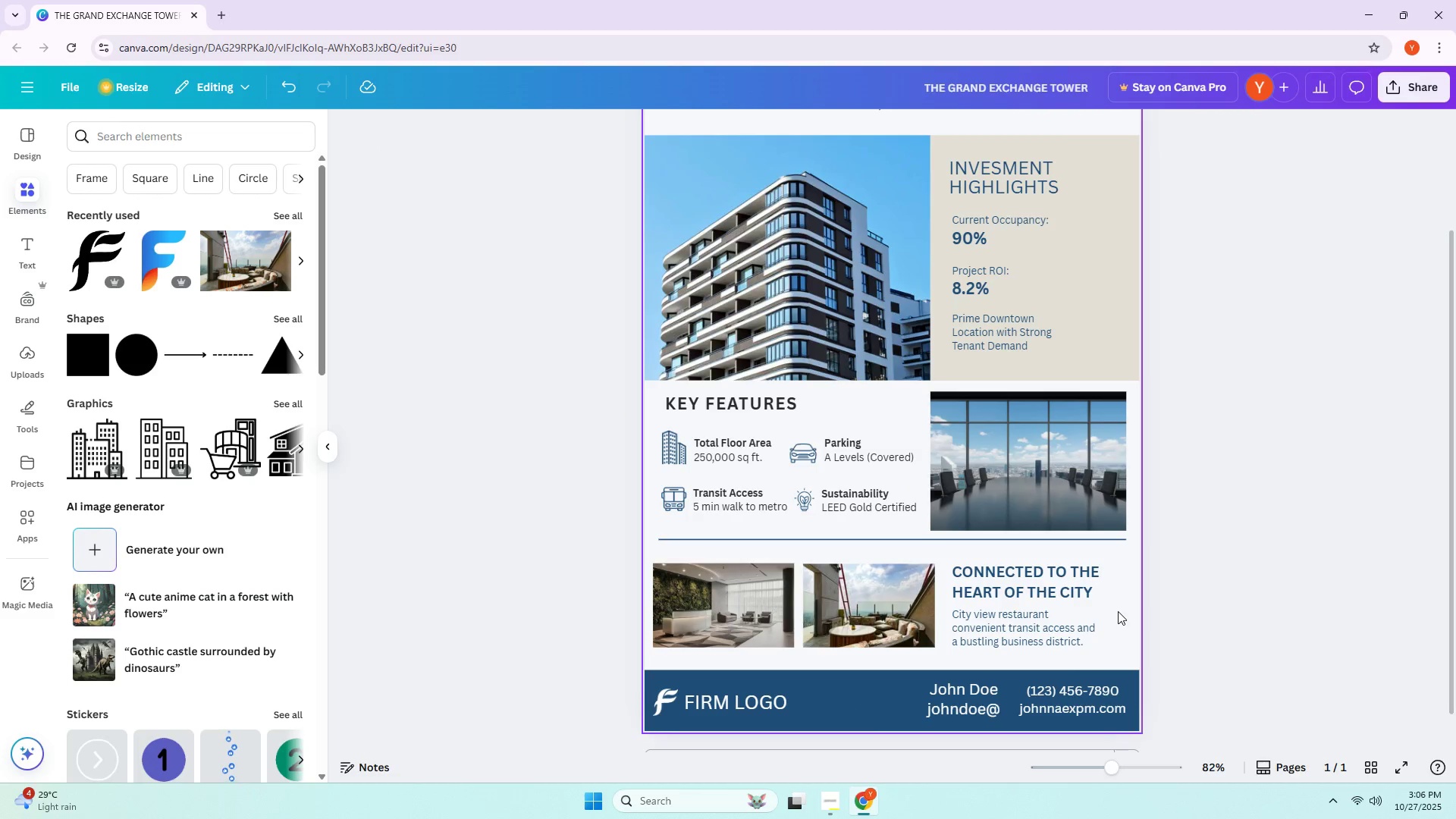 
wait(8.17)
 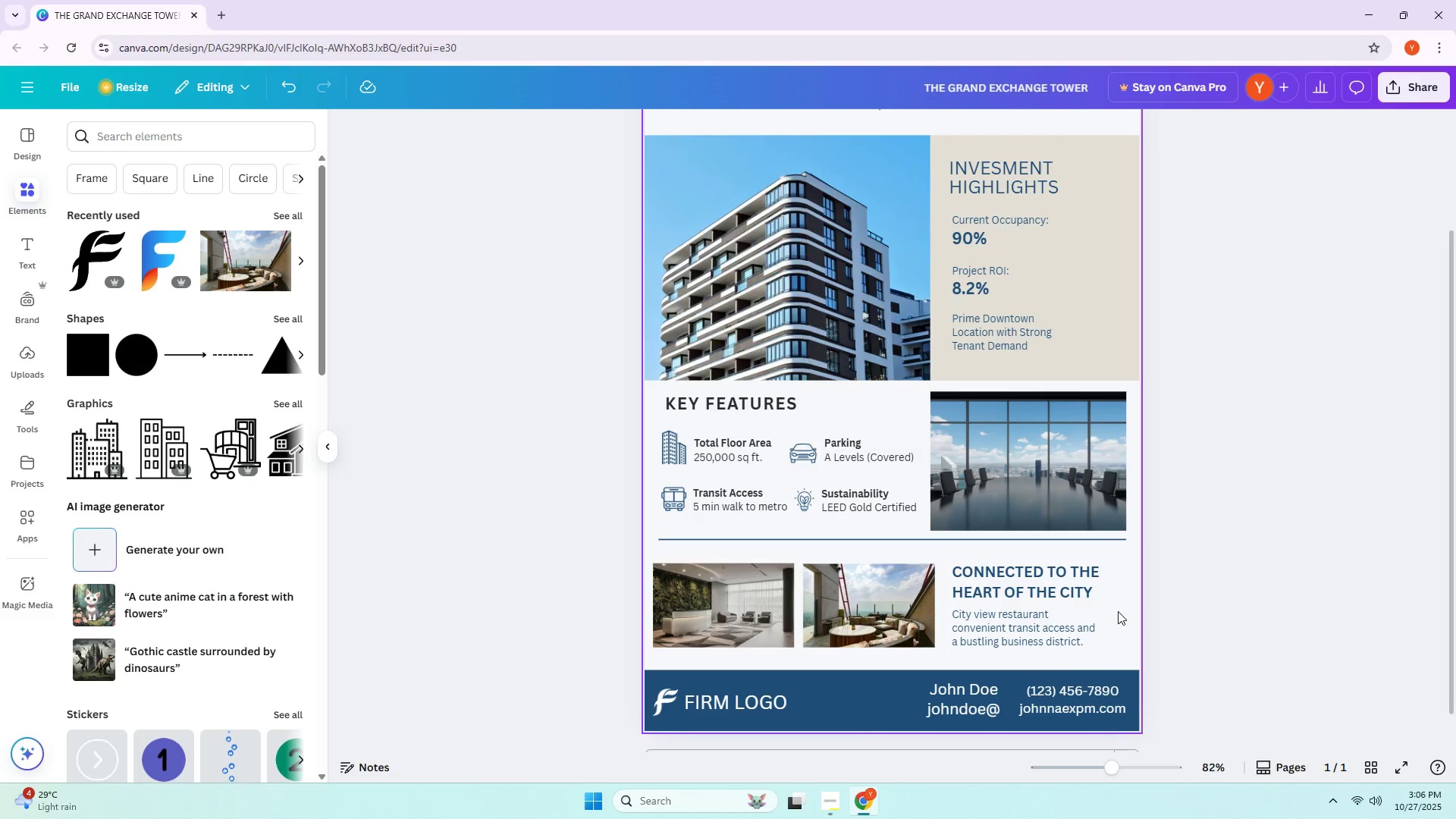 
left_click([1042, 177])
 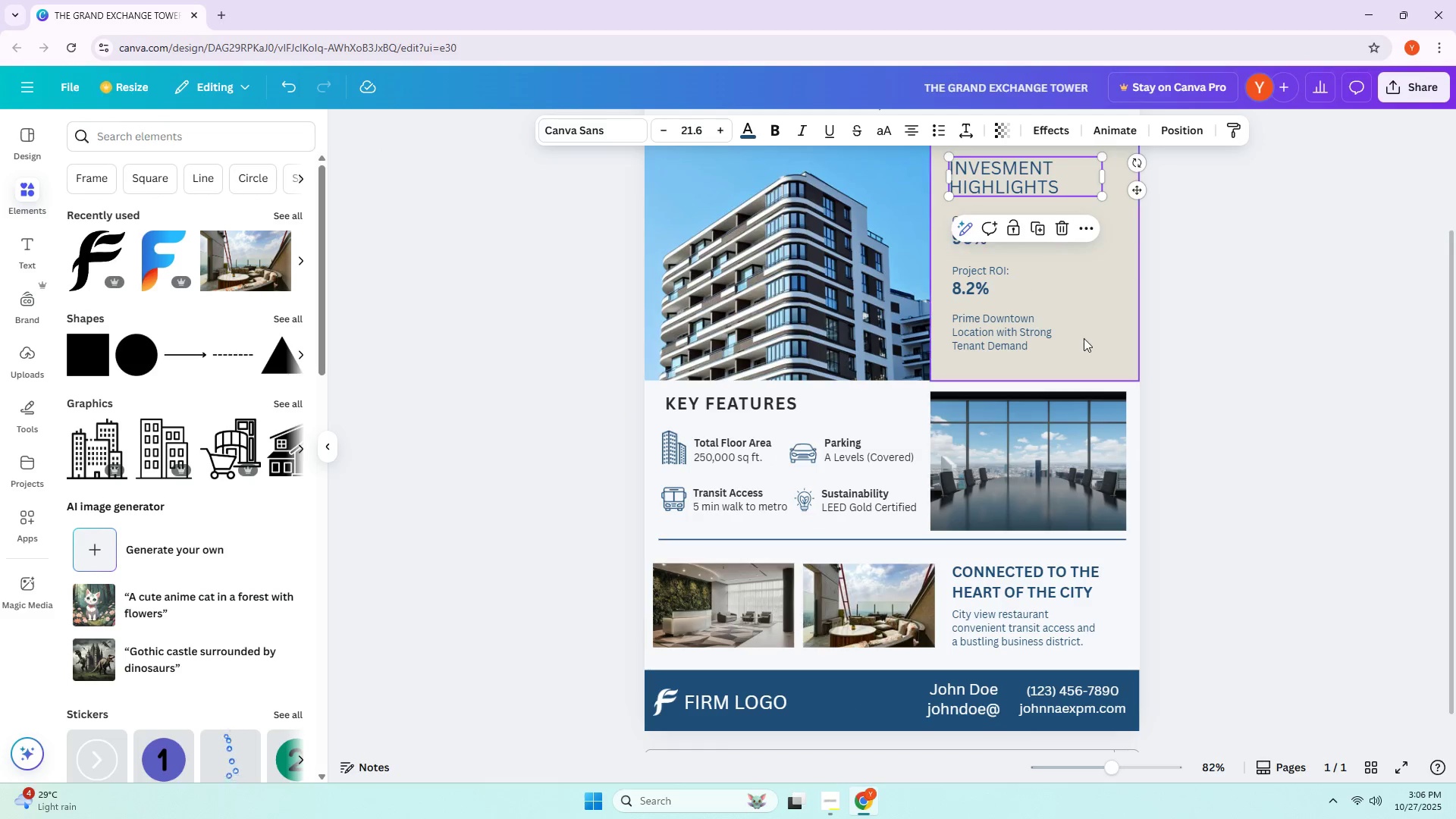 
double_click([1084, 339])
 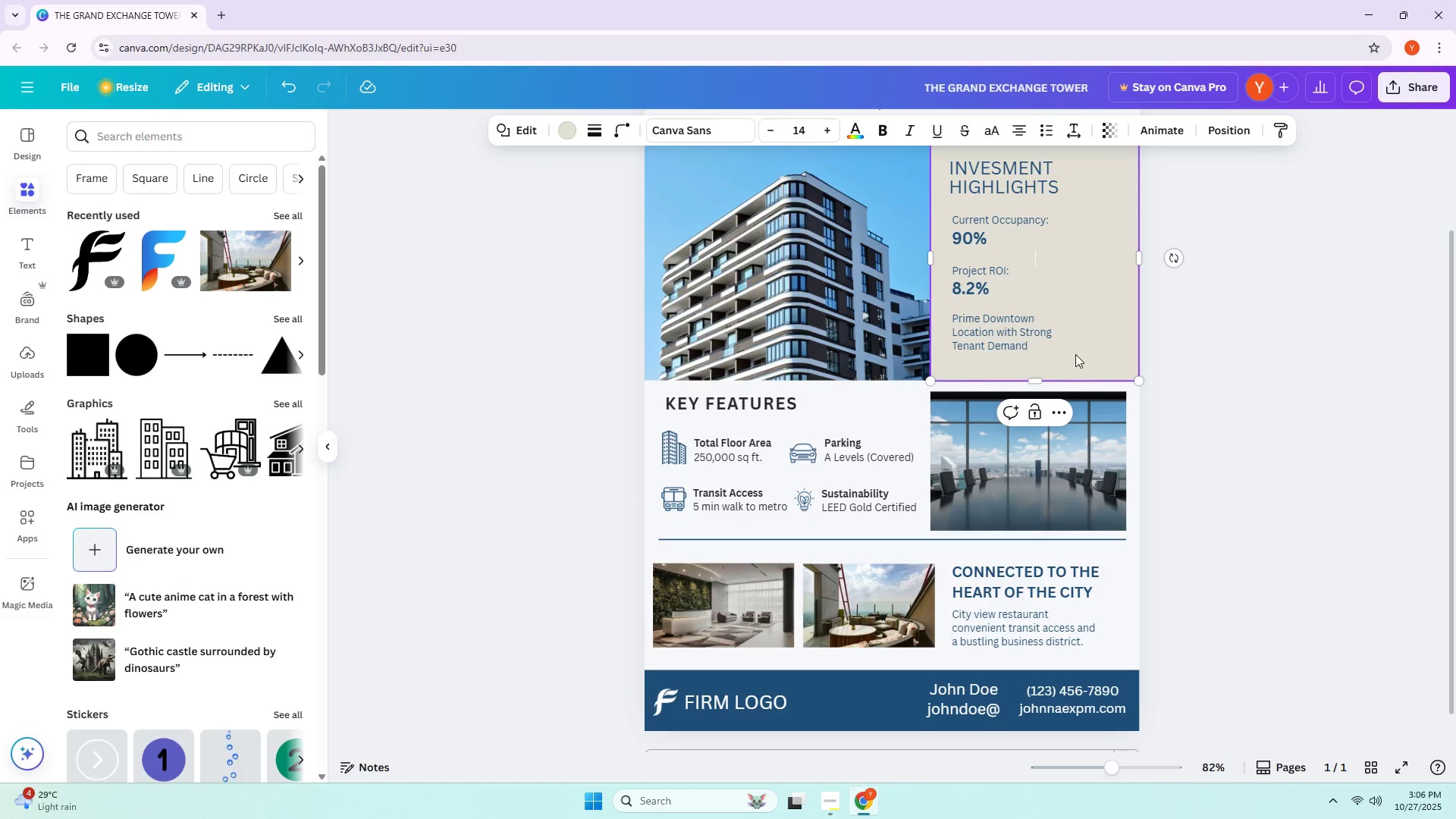 
left_click_drag(start_coordinate=[1075, 354], to_coordinate=[1043, 334])
 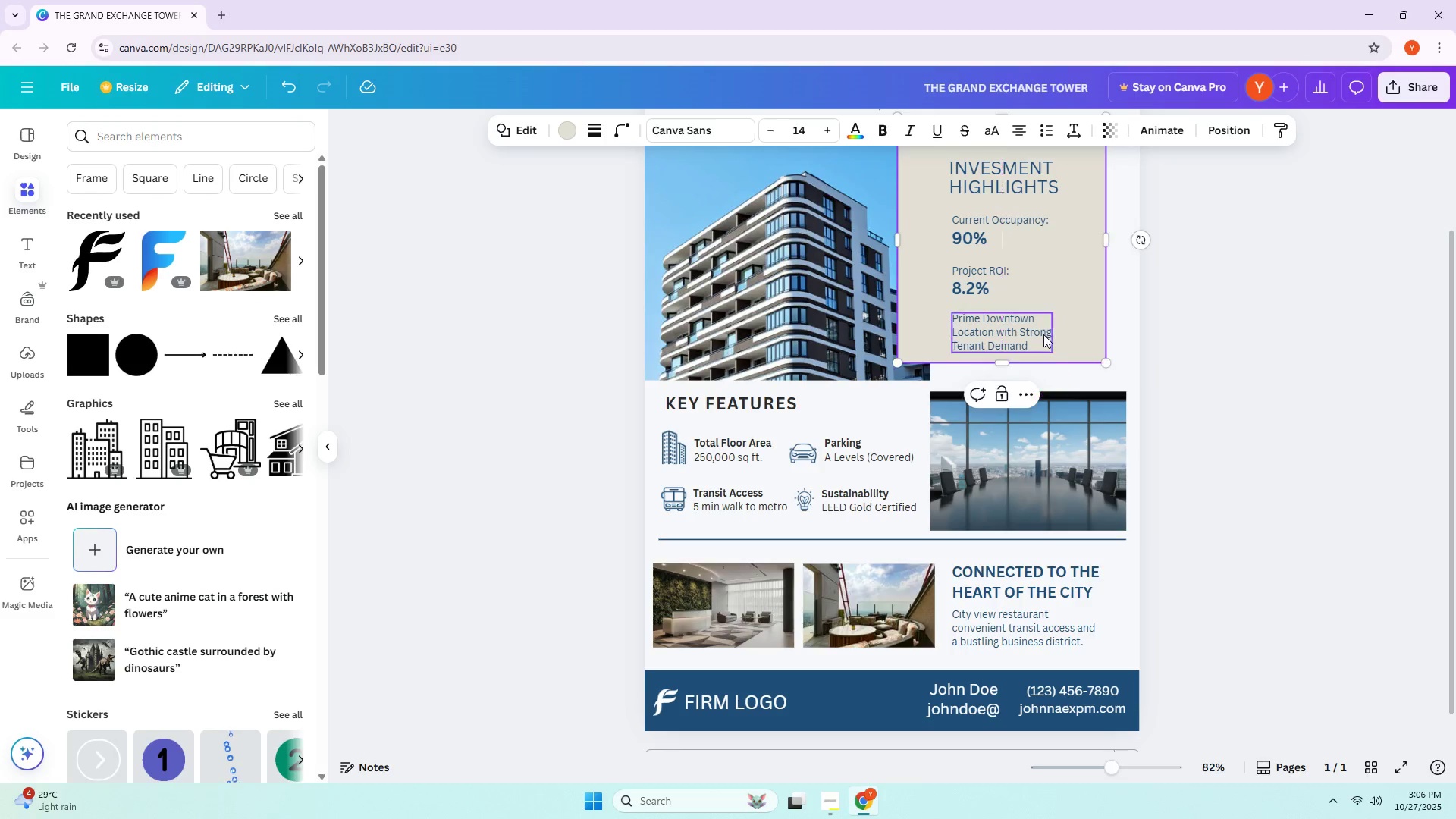 
key(Control+ControlLeft)
 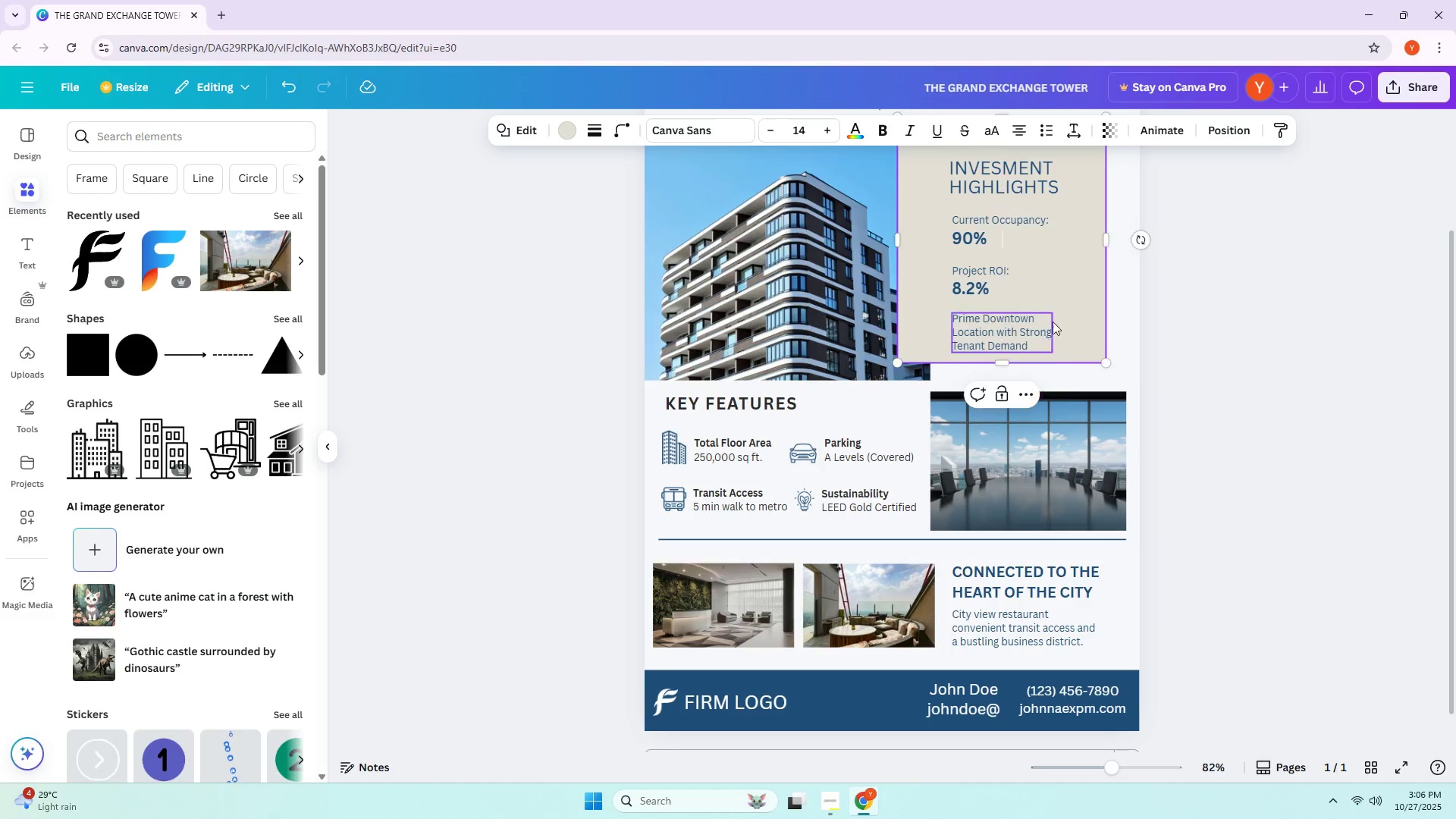 
key(Control+Z)
 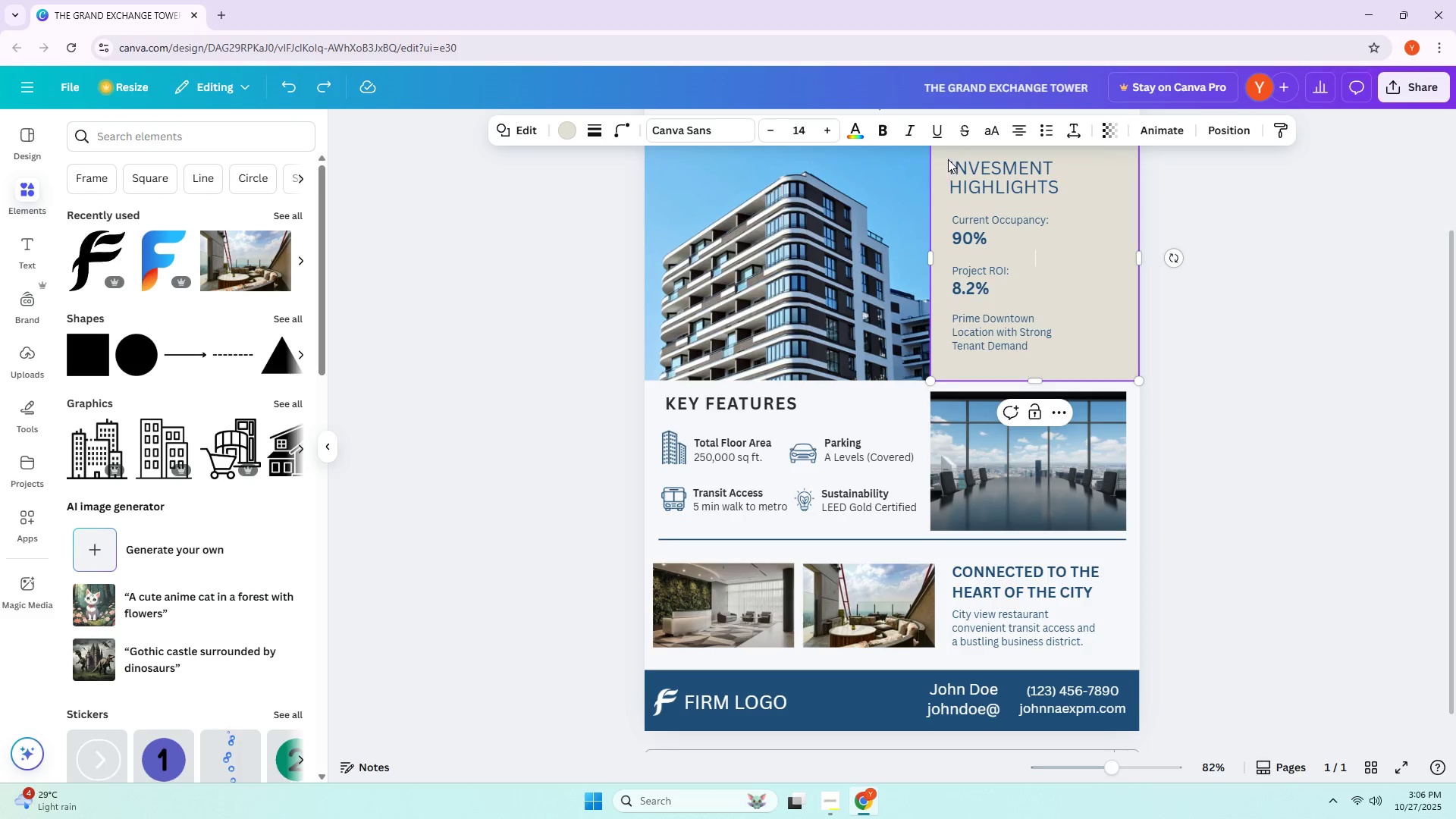 
left_click_drag(start_coordinate=[948, 155], to_coordinate=[952, 159])
 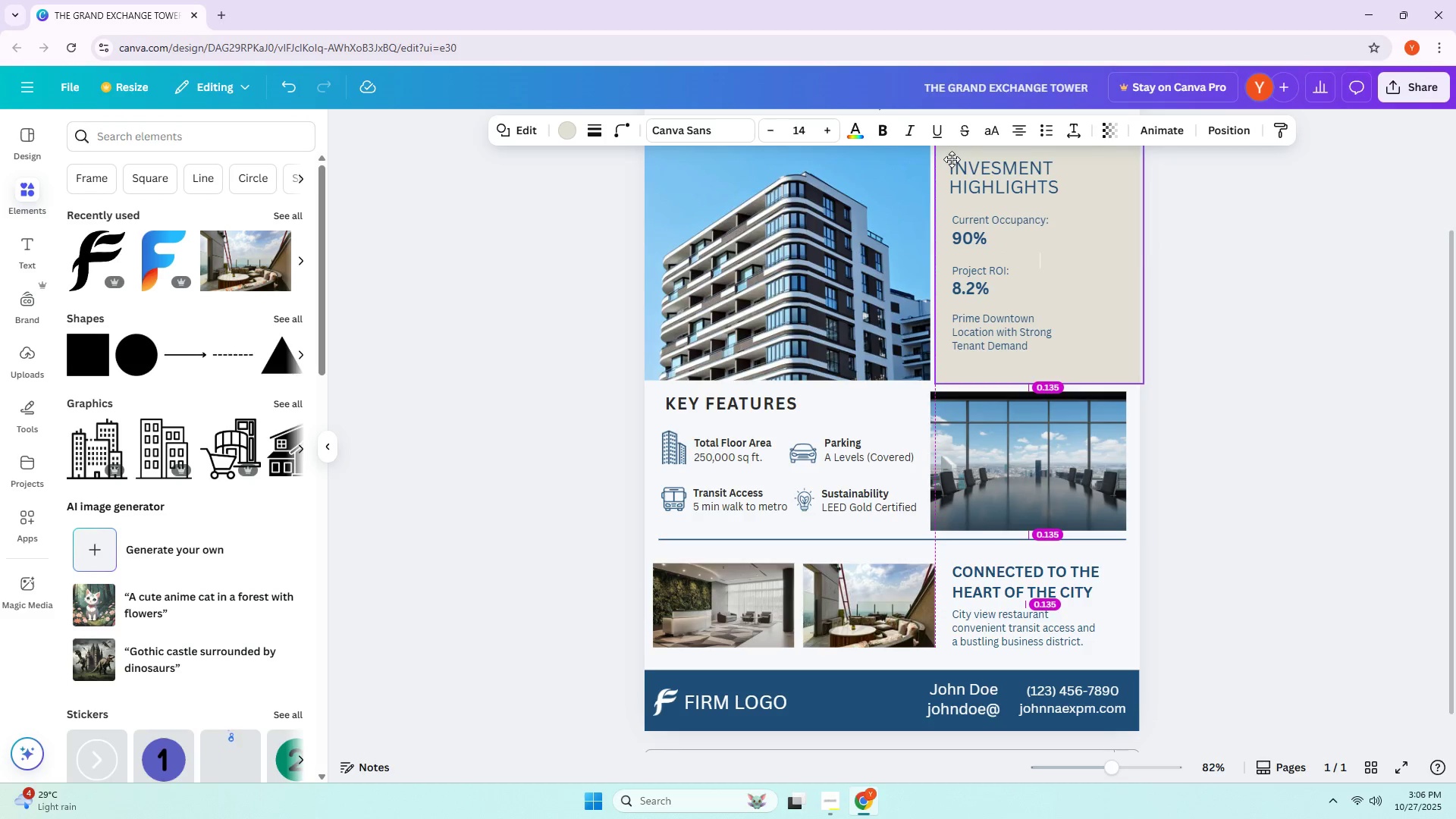 
left_click([952, 159])
 